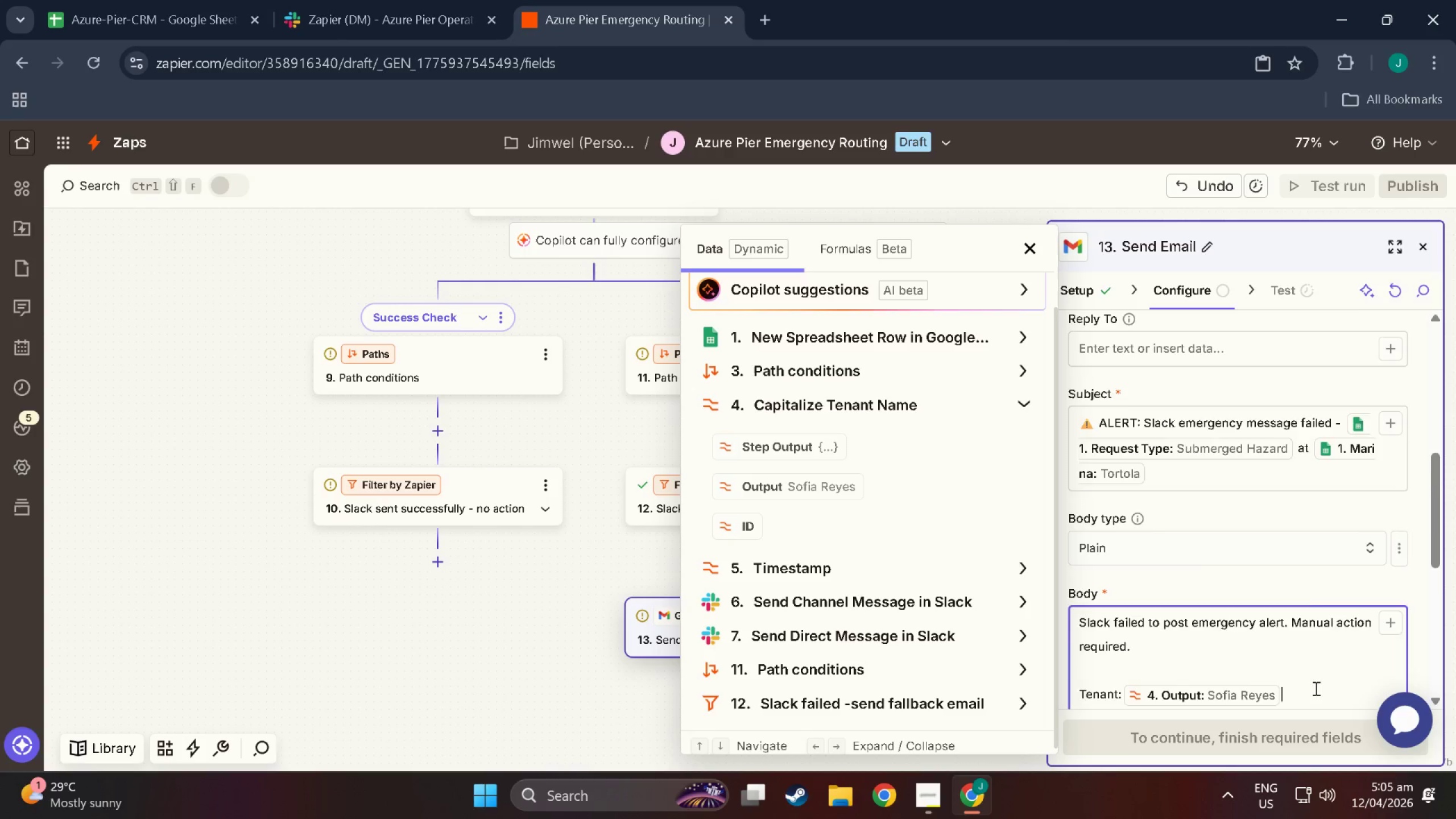 
scroll: coordinate [1315, 688], scroll_direction: down, amount: 3.0
 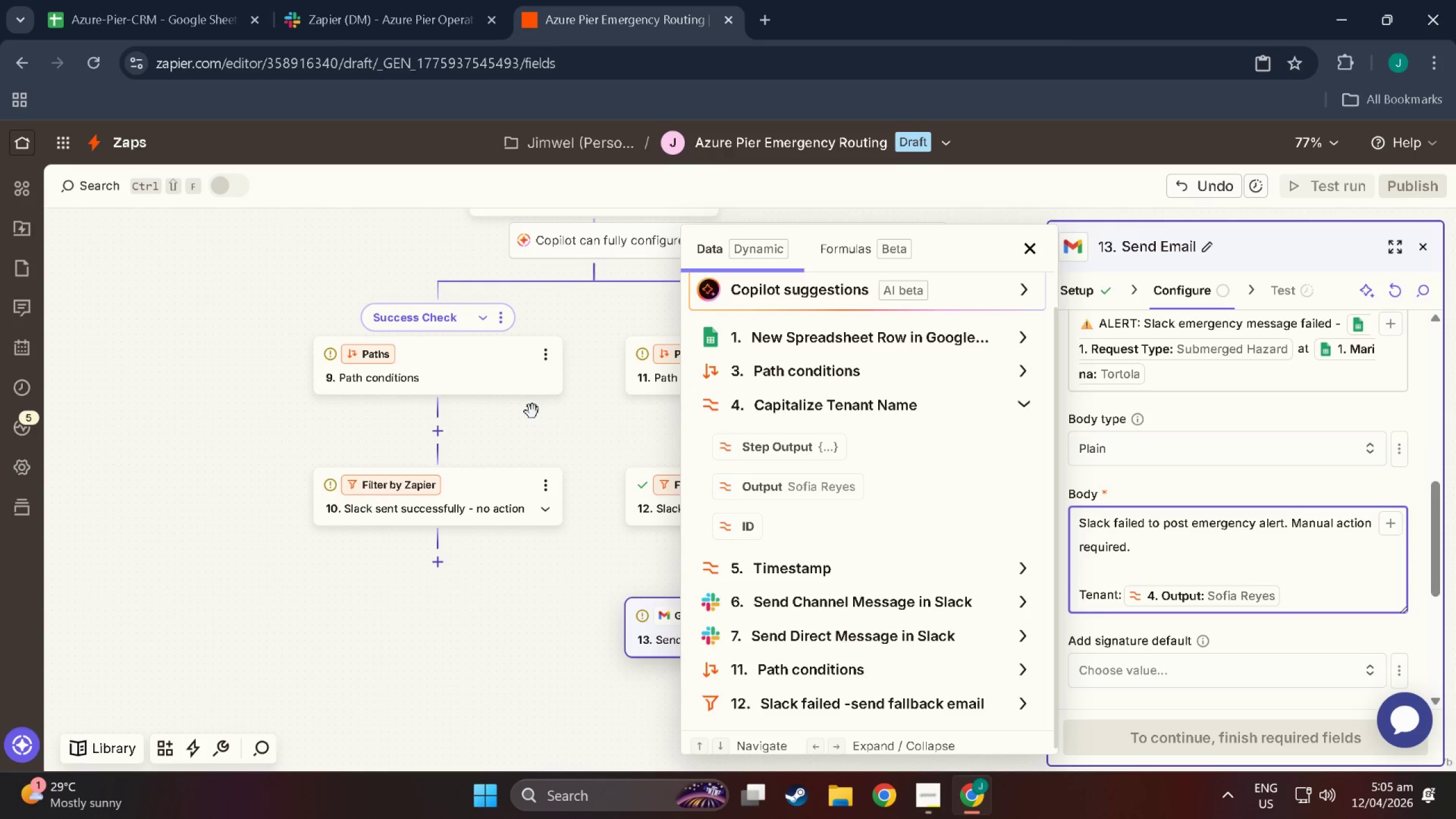 
left_click([494, 647])
 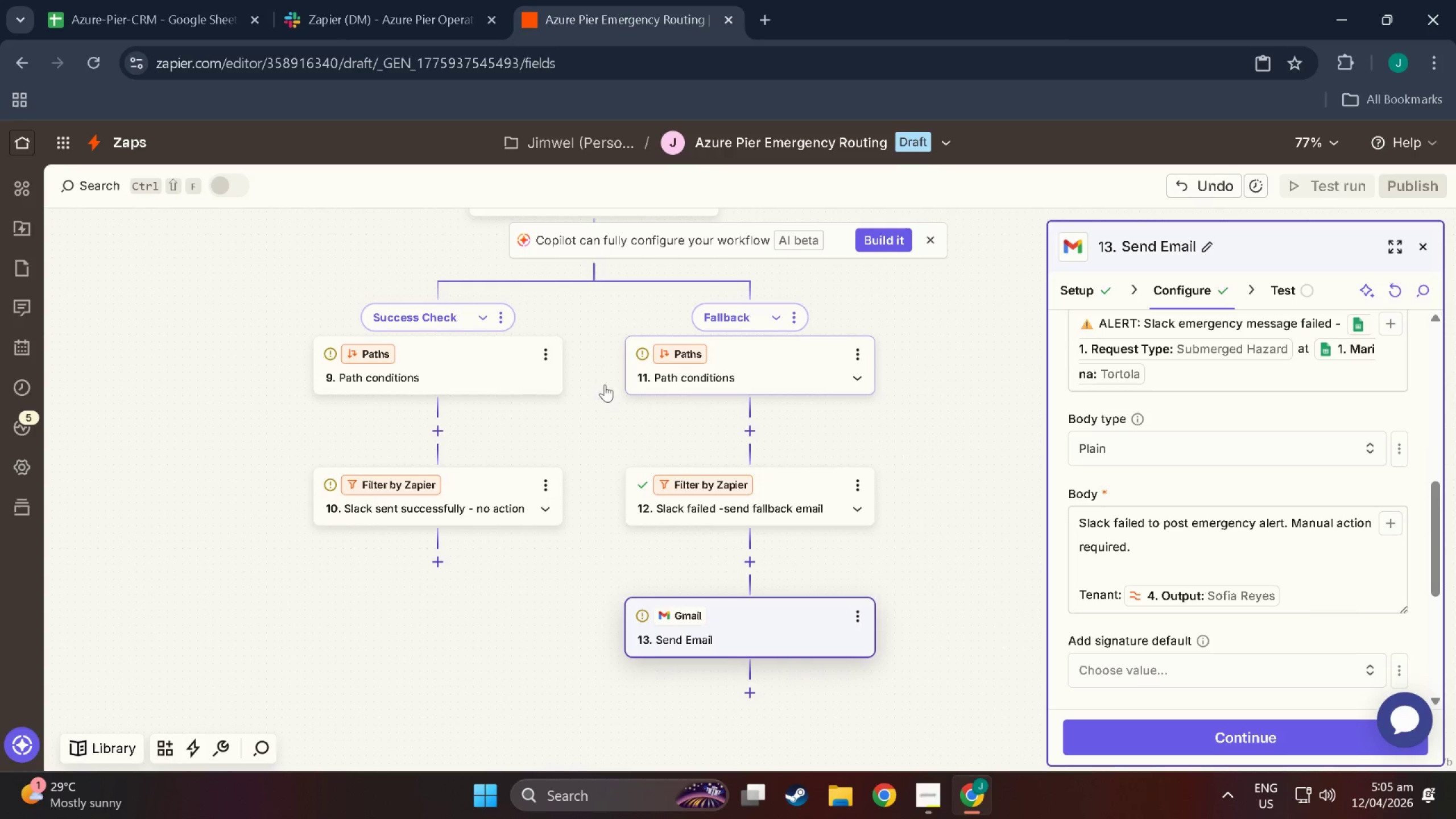 
left_click([412, 369])
 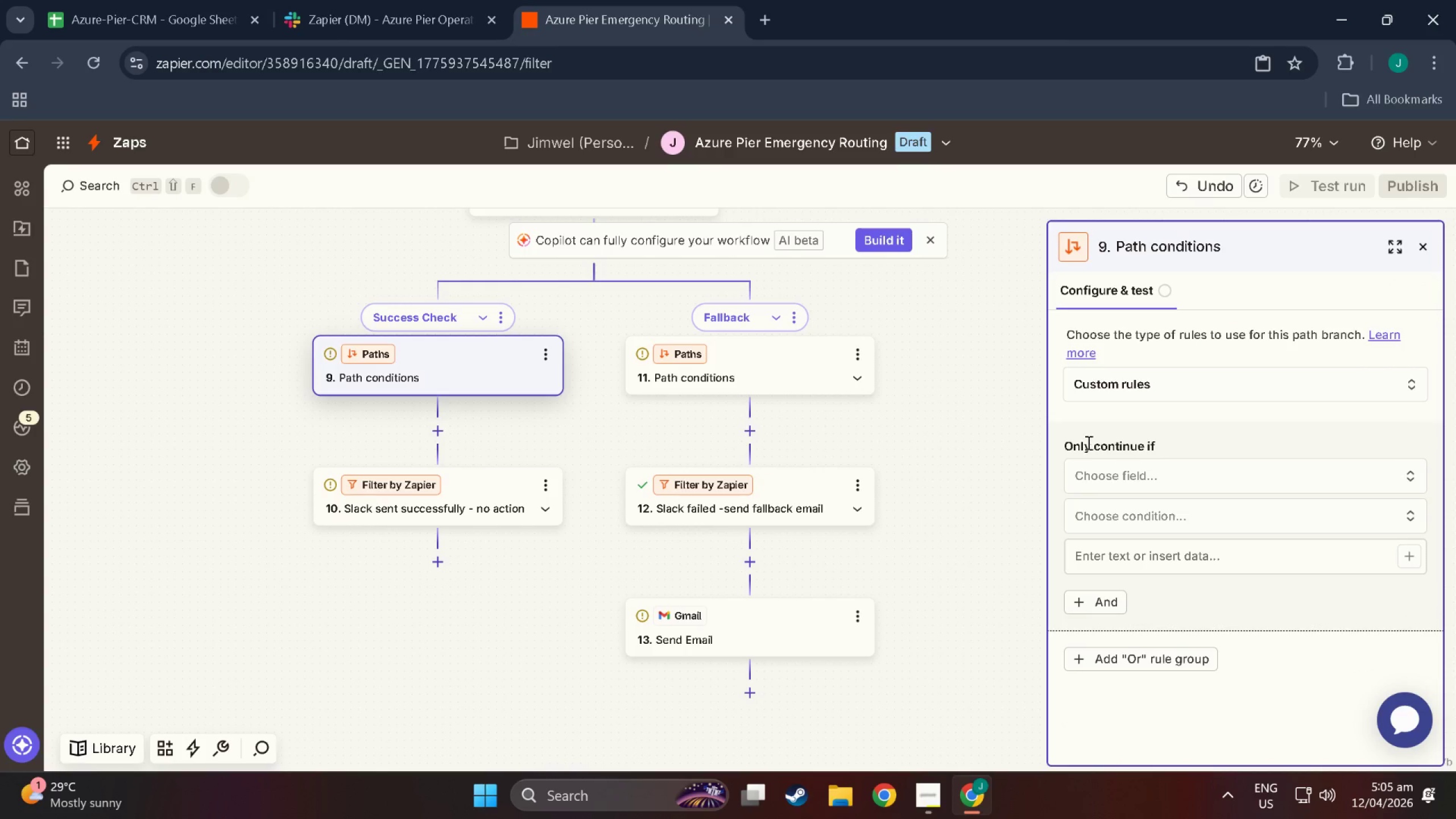 
left_click([1152, 471])
 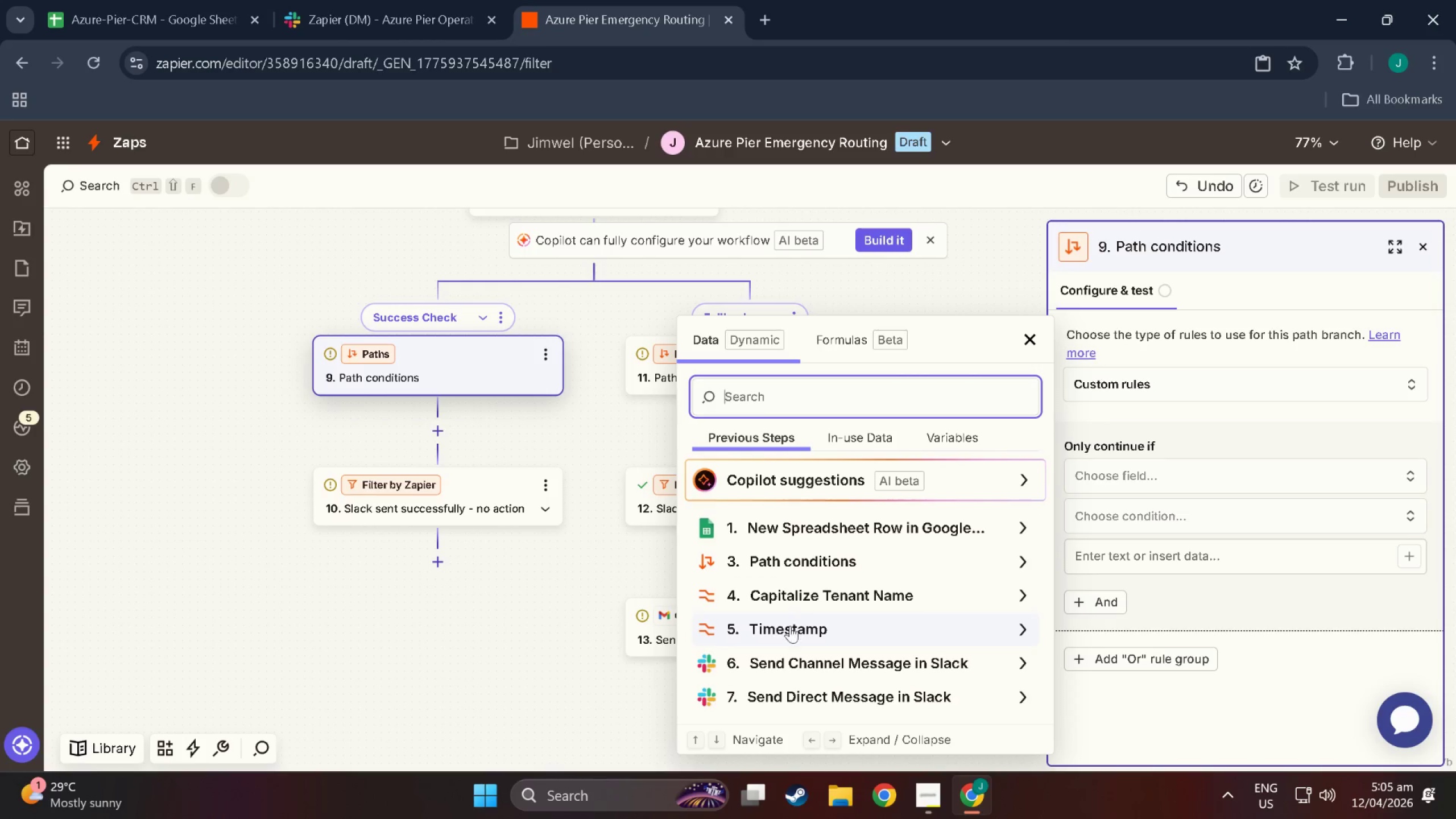 
left_click([798, 666])
 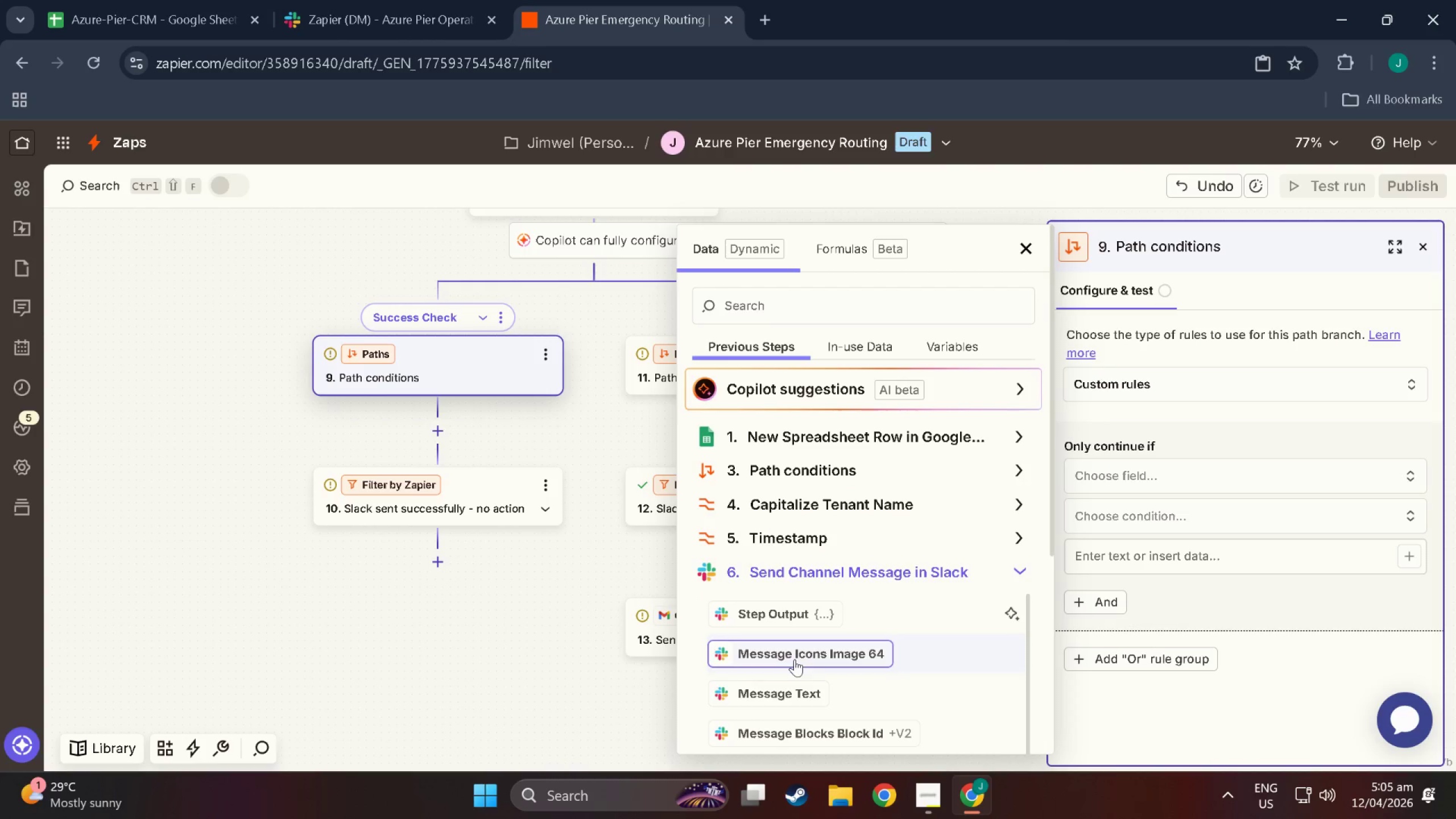 
scroll: coordinate [810, 671], scroll_direction: down, amount: 32.0
 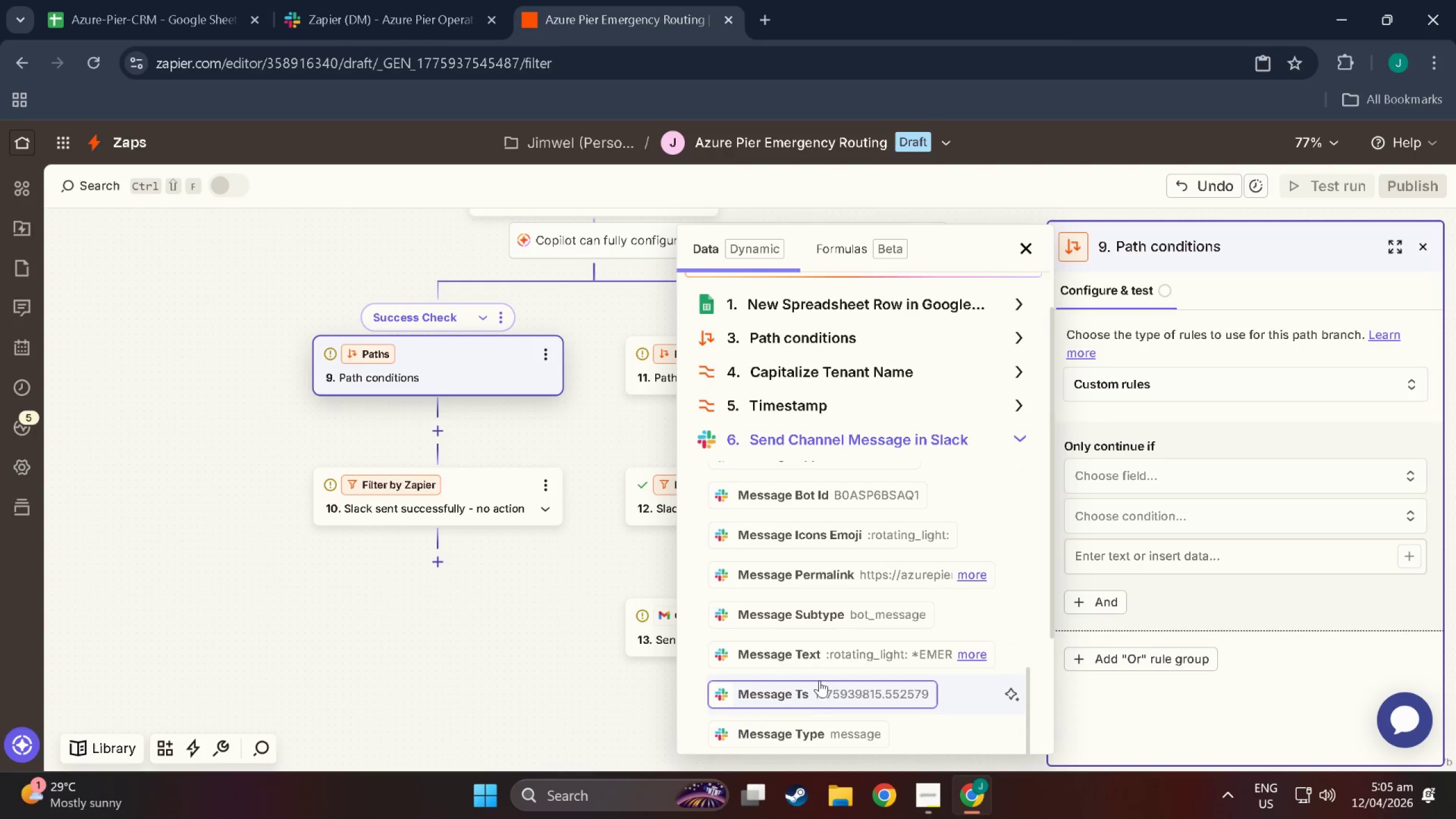 
left_click([820, 686])
 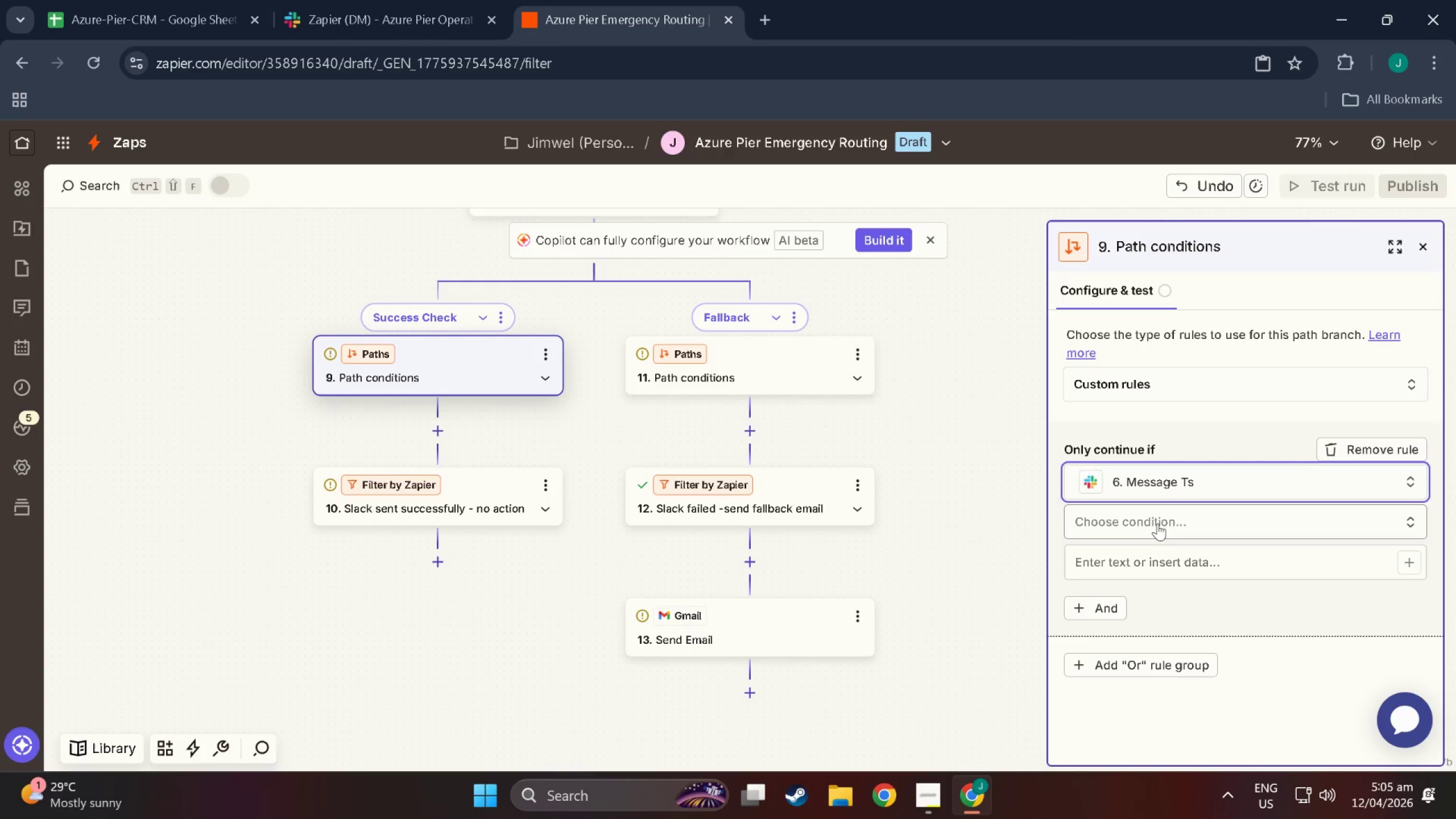 
left_click([1157, 523])
 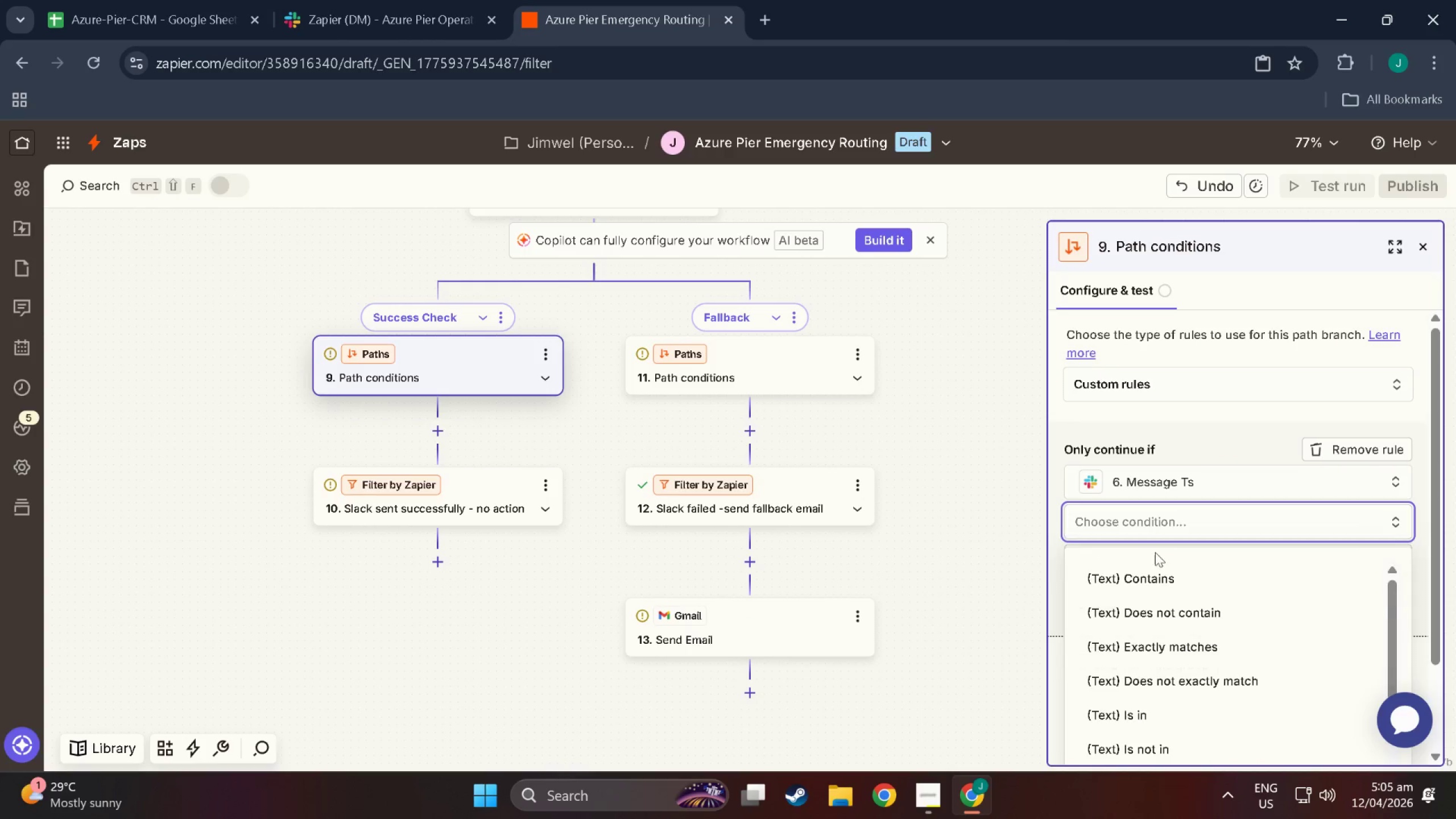 
scroll: coordinate [1181, 710], scroll_direction: down, amount: 16.0
 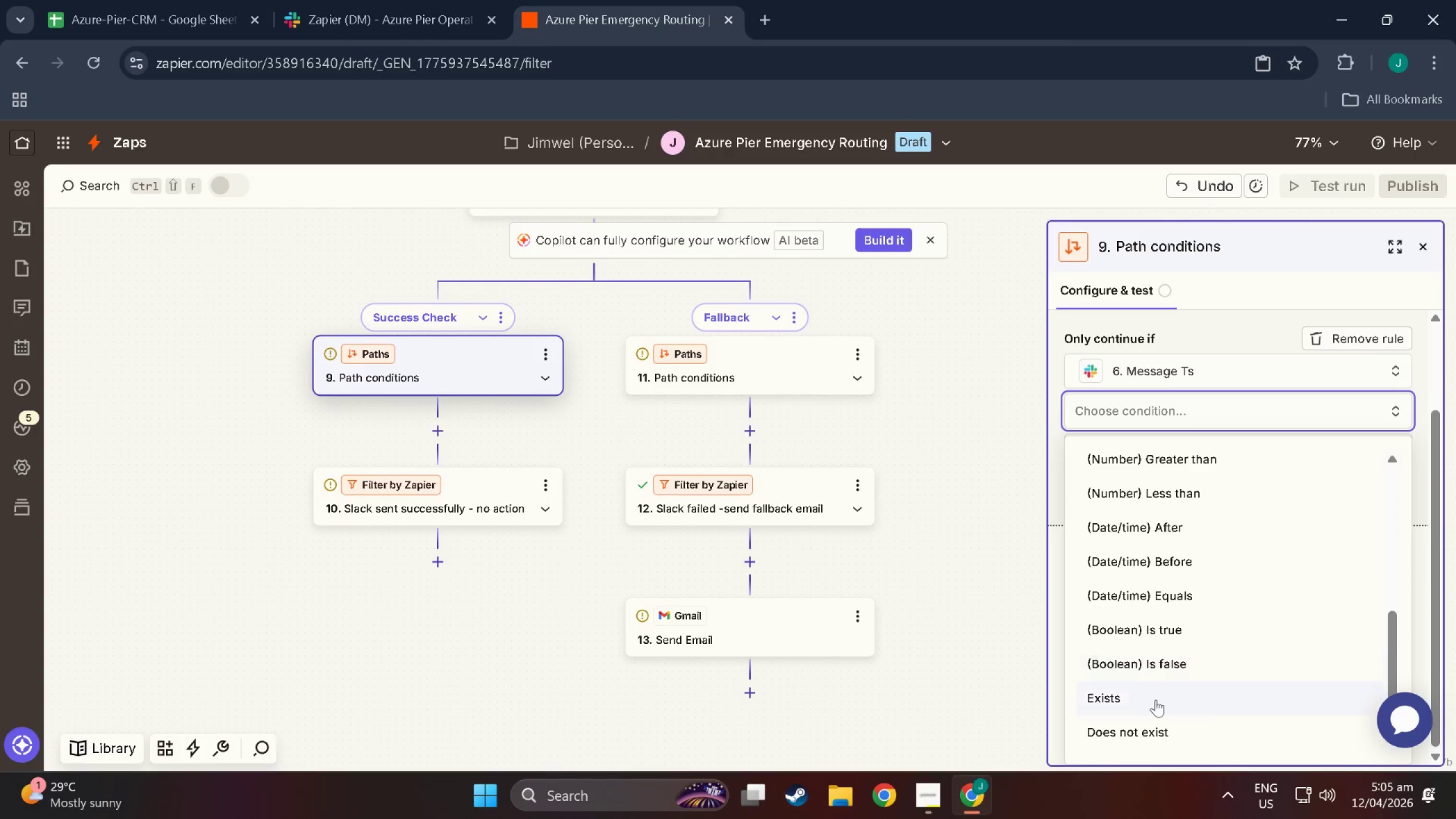 
left_click([1149, 702])
 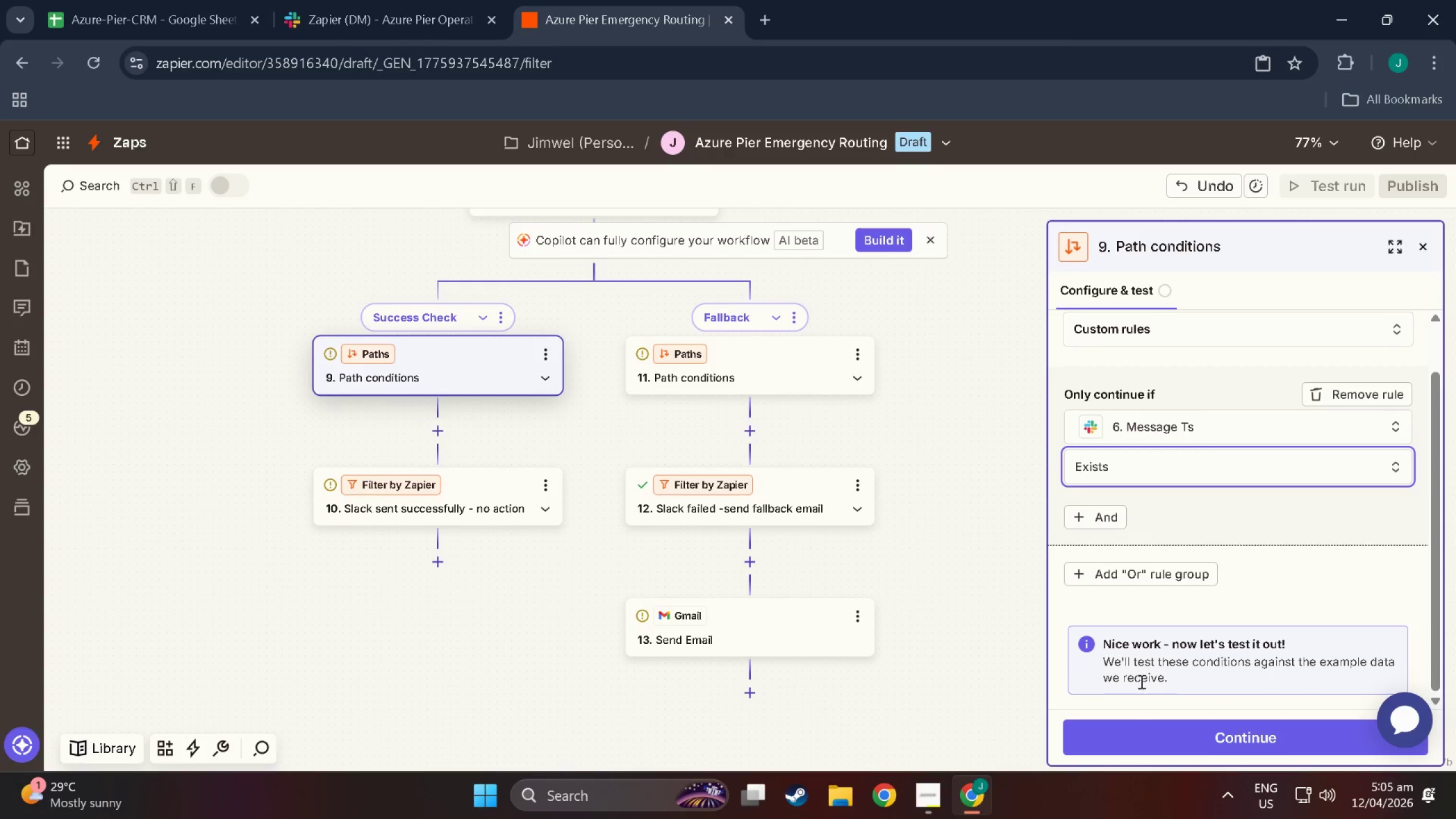 
scroll: coordinate [1146, 682], scroll_direction: down, amount: 3.0
 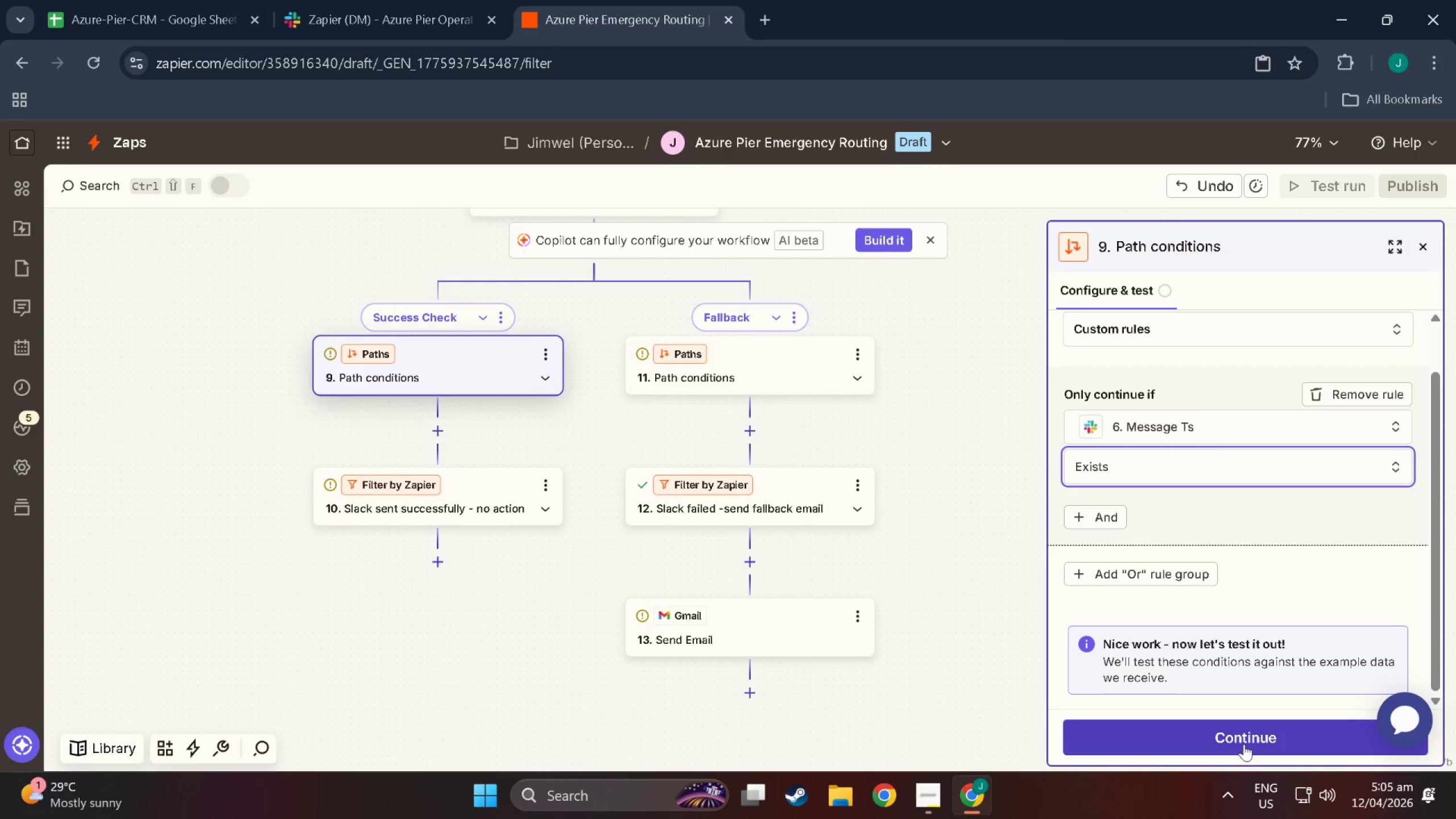 
left_click([1244, 744])
 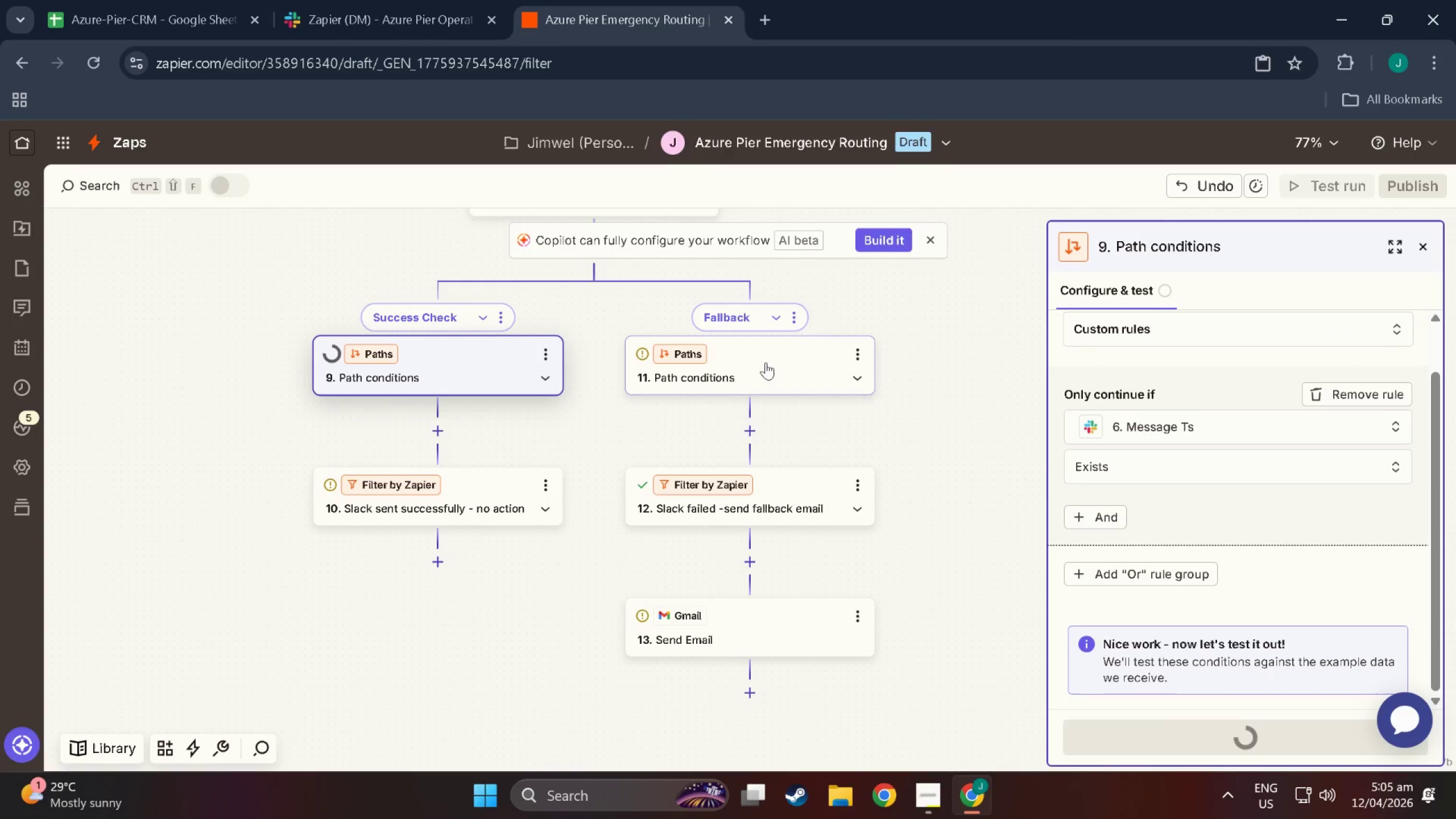 
left_click([766, 362])
 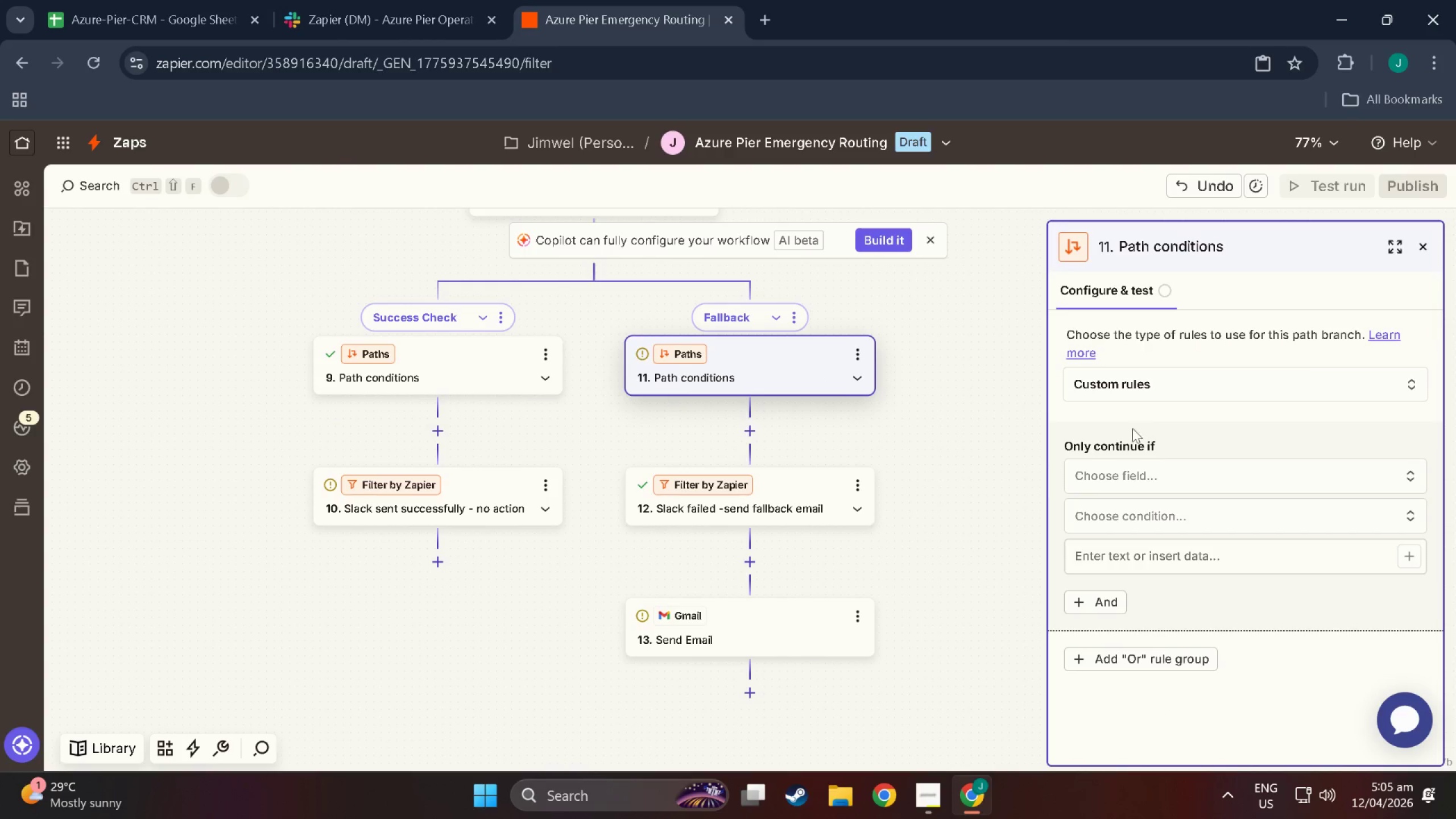 
left_click([1133, 481])
 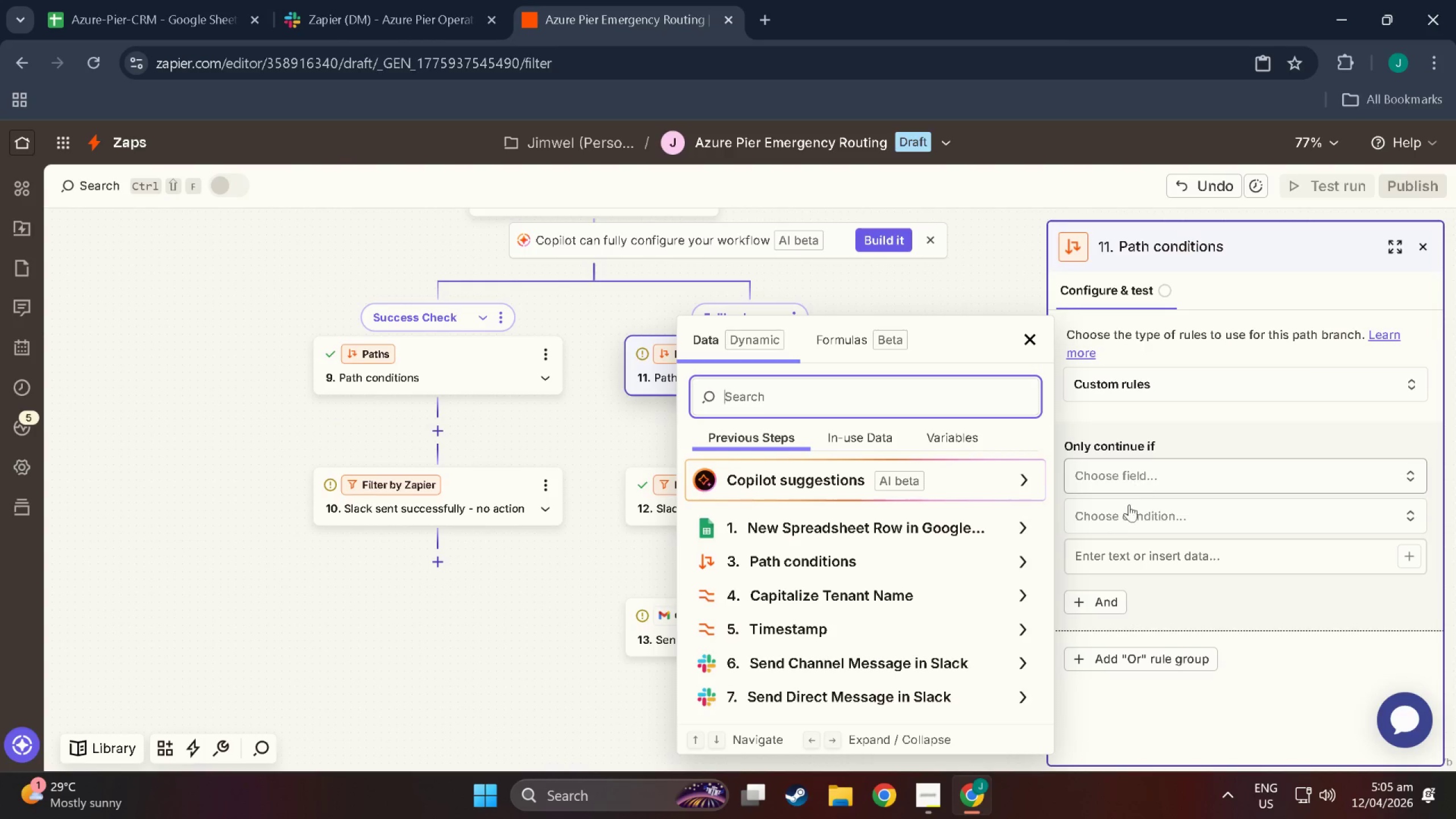 
scroll: coordinate [809, 595], scroll_direction: down, amount: 6.0
 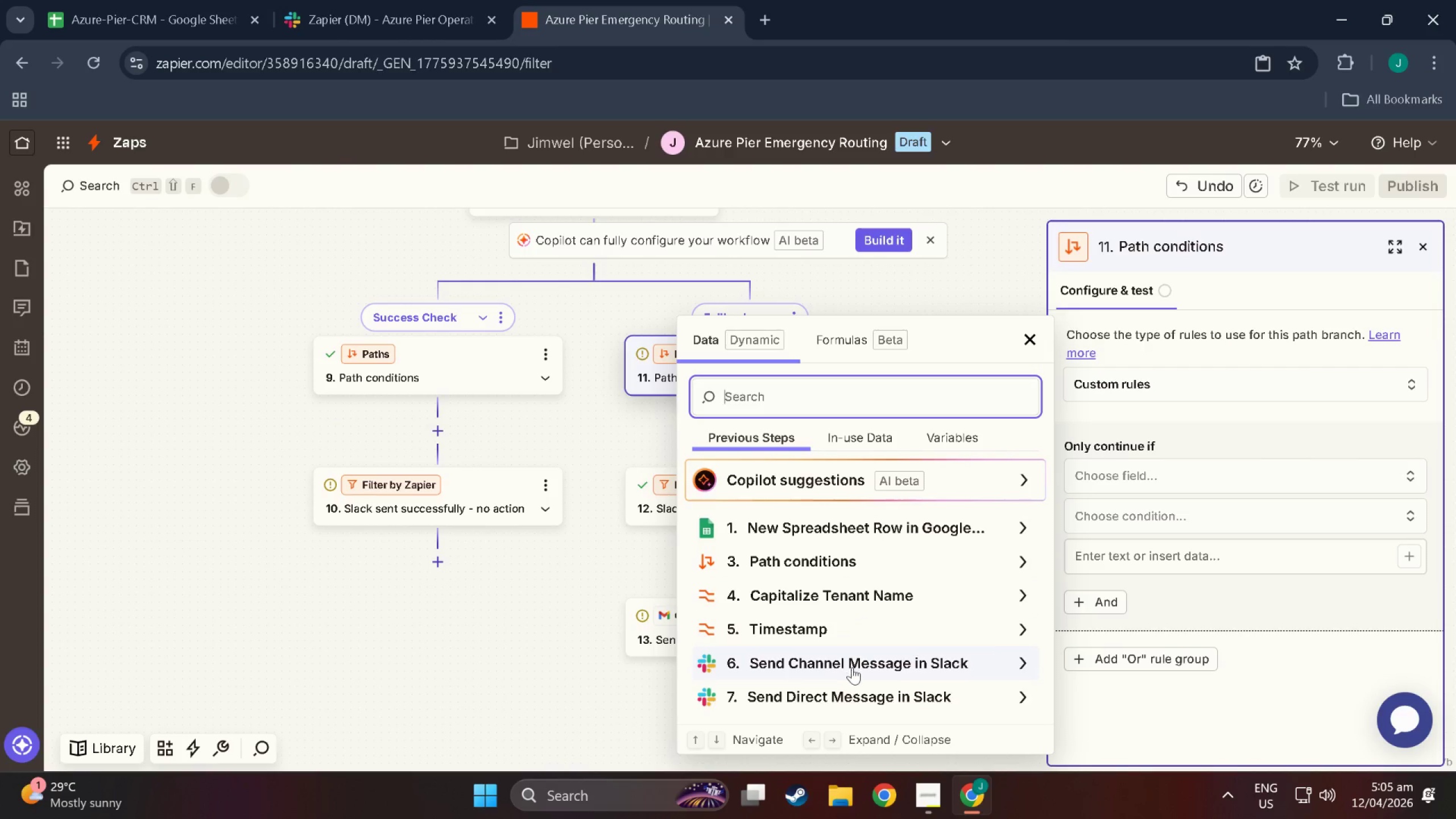 
left_click([852, 667])
 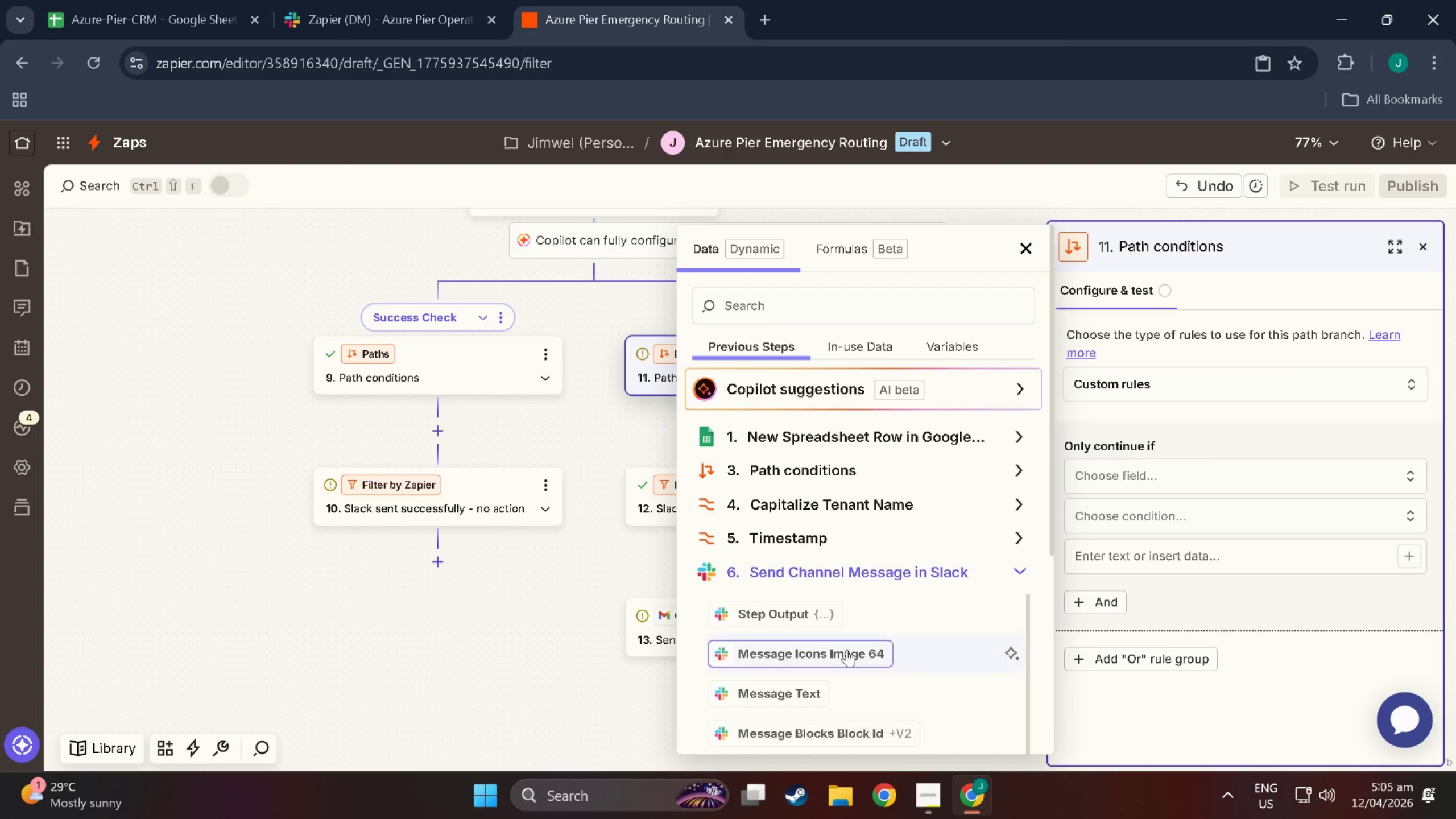 
scroll: coordinate [848, 661], scroll_direction: down, amount: 33.0
 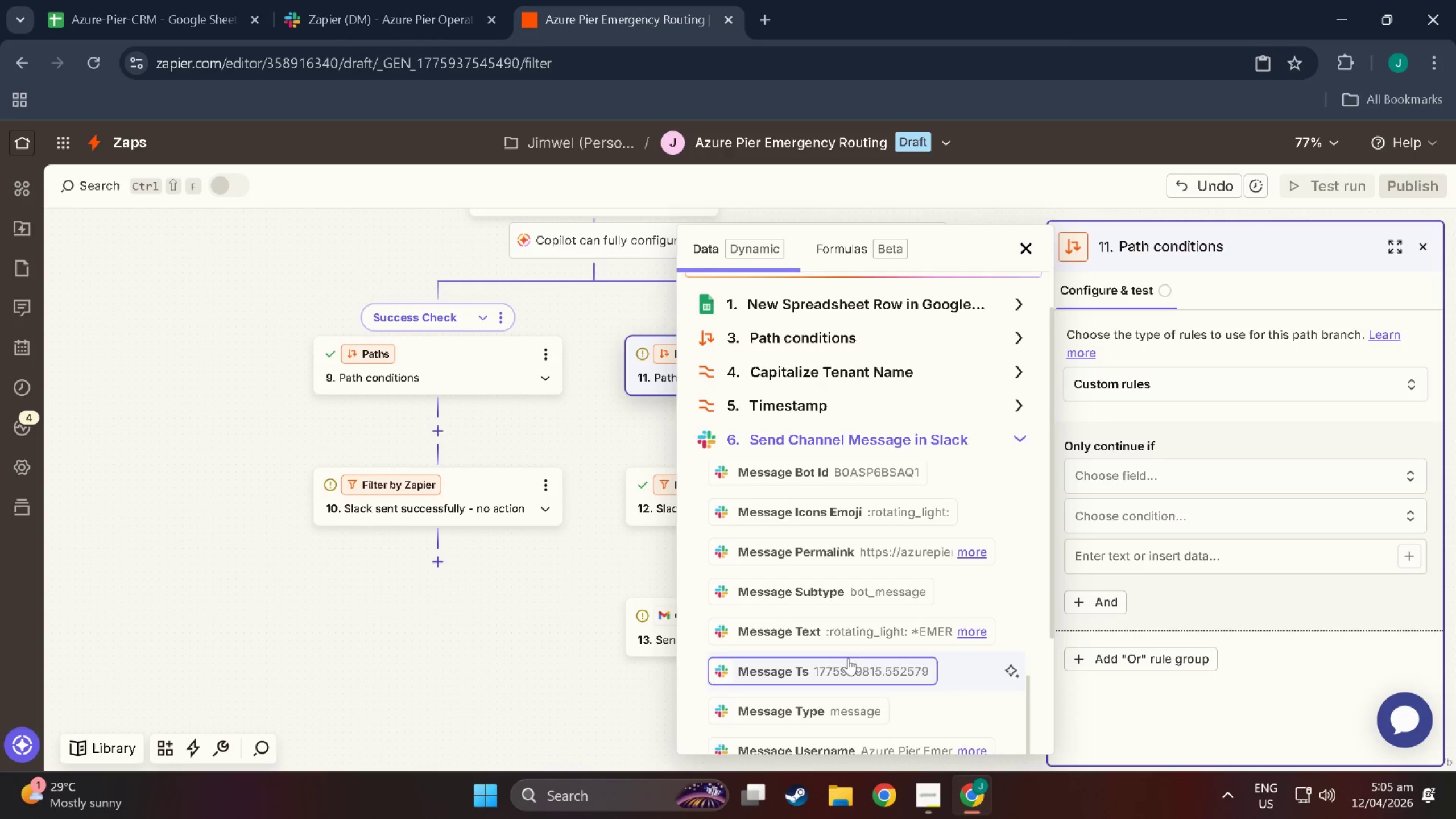 
left_click([846, 659])
 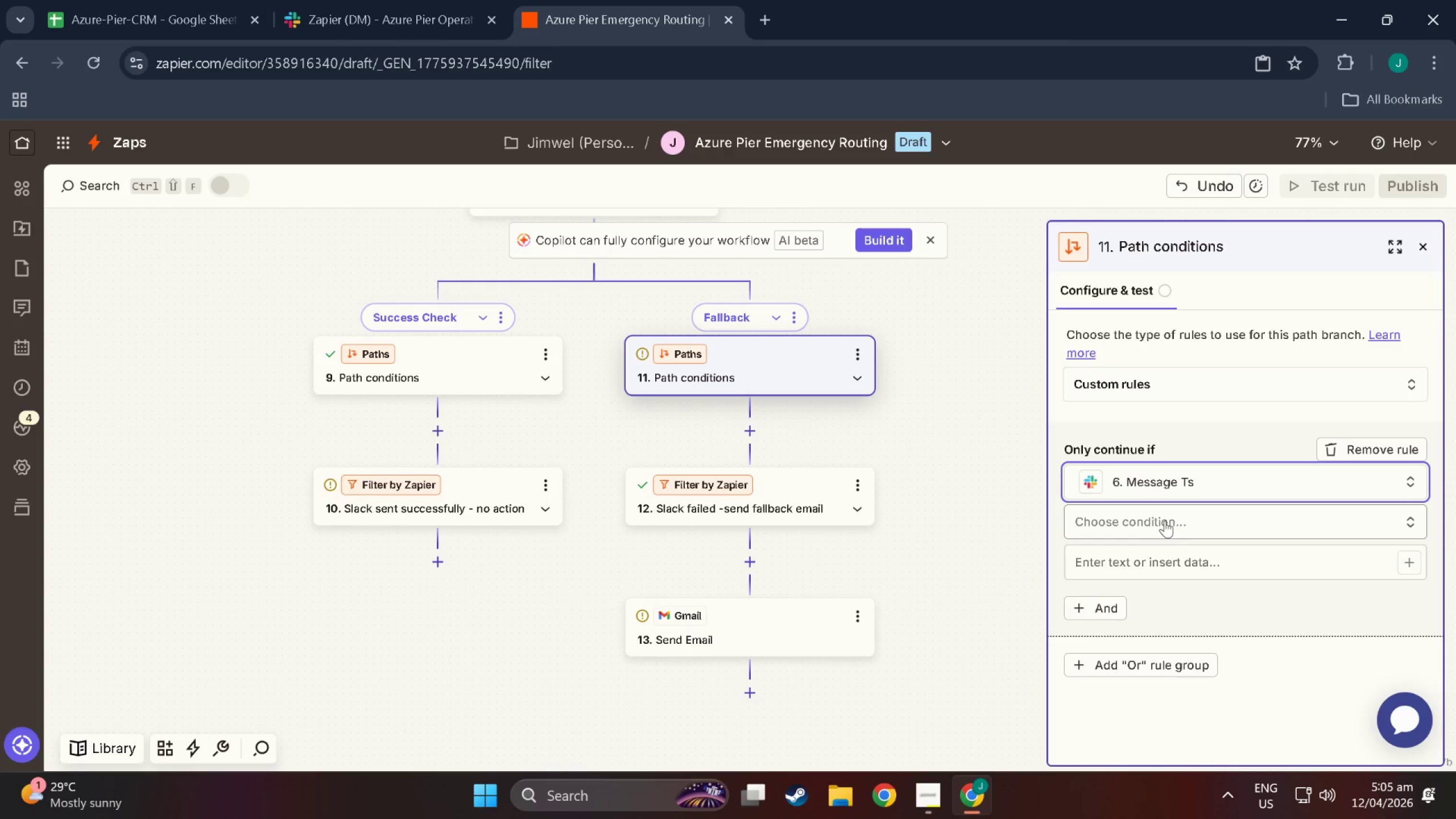 
left_click([1165, 520])
 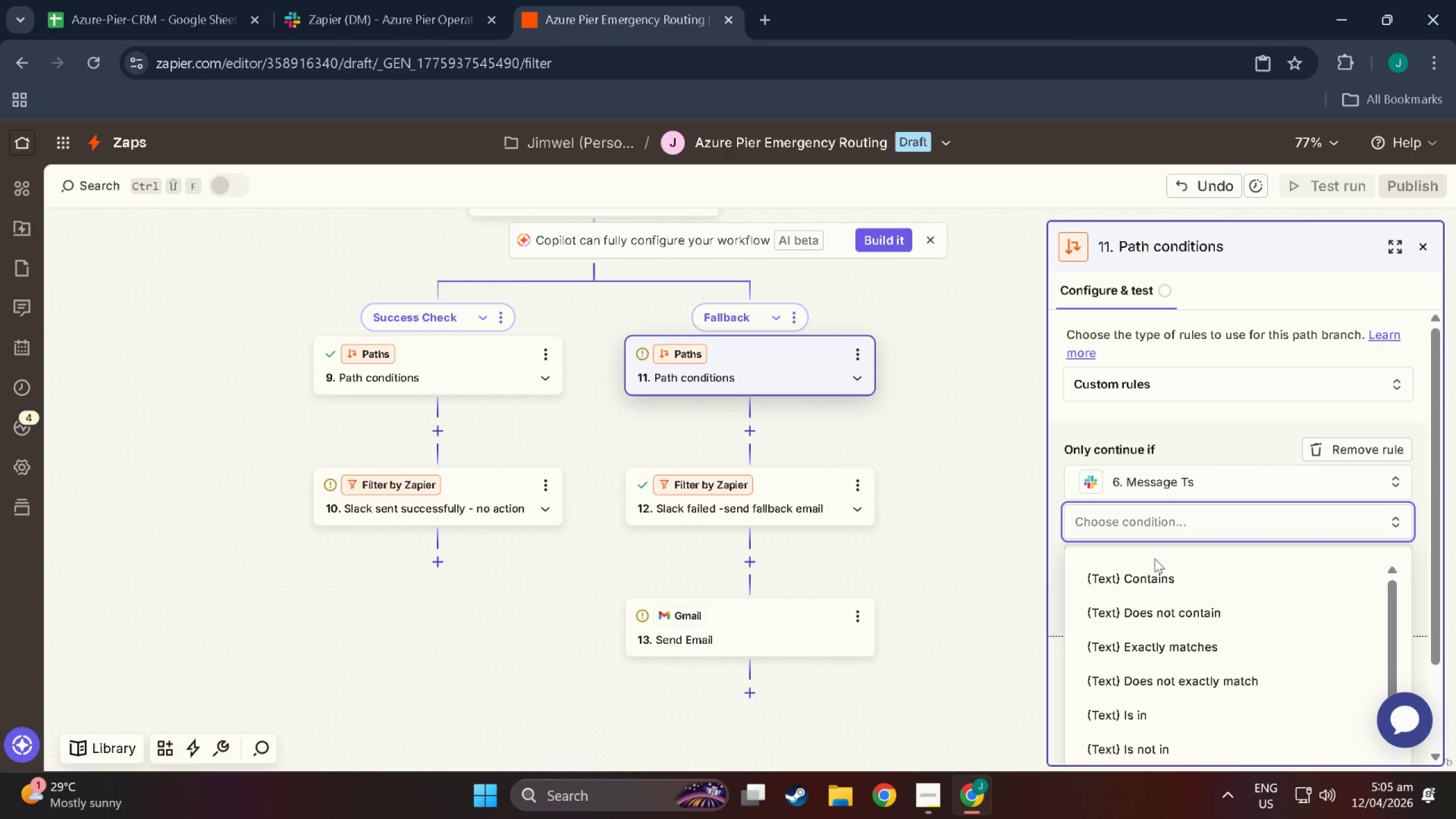 
left_click([1157, 730])
 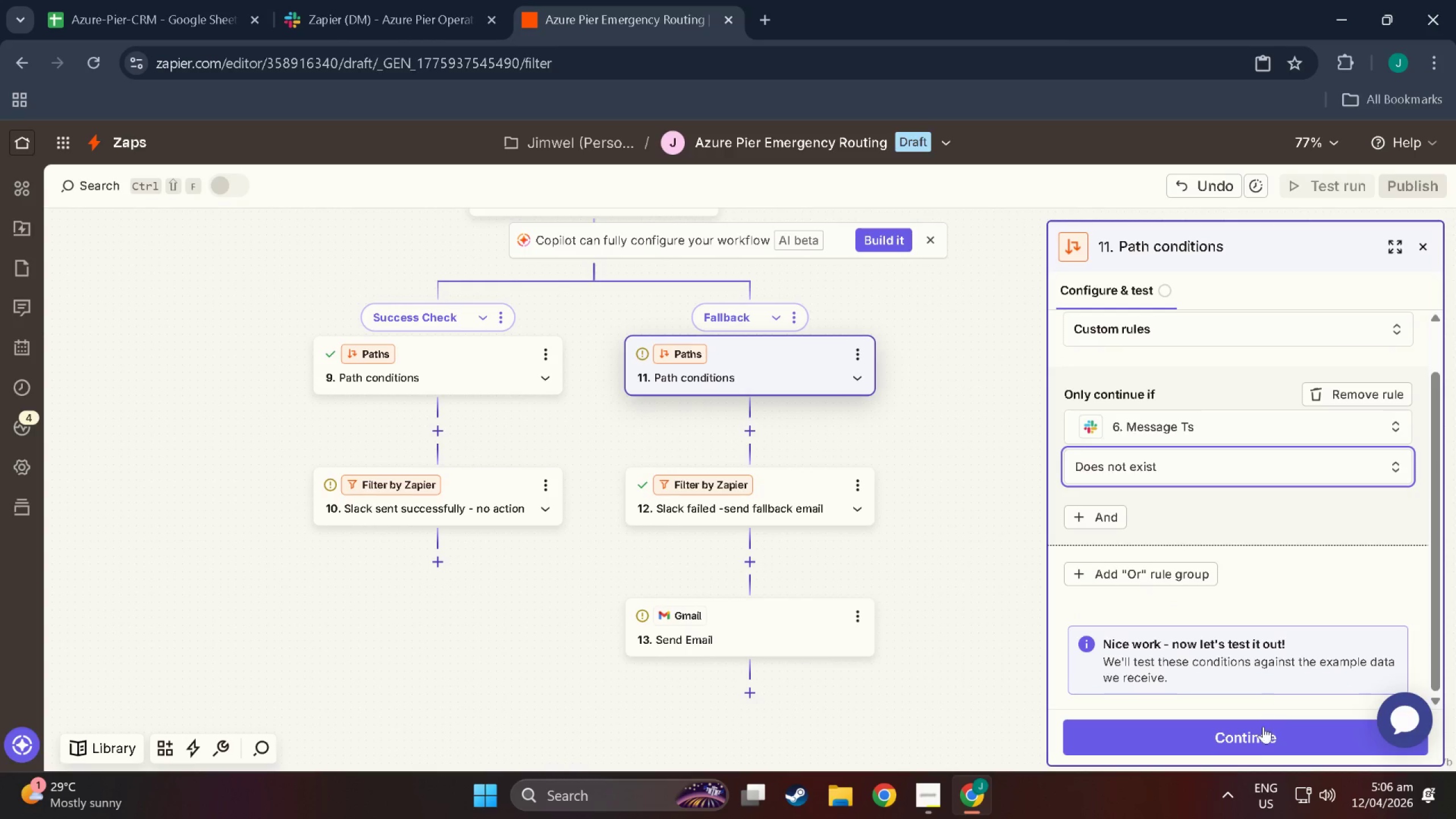 
scroll: coordinate [1161, 719], scroll_direction: down, amount: 19.0
 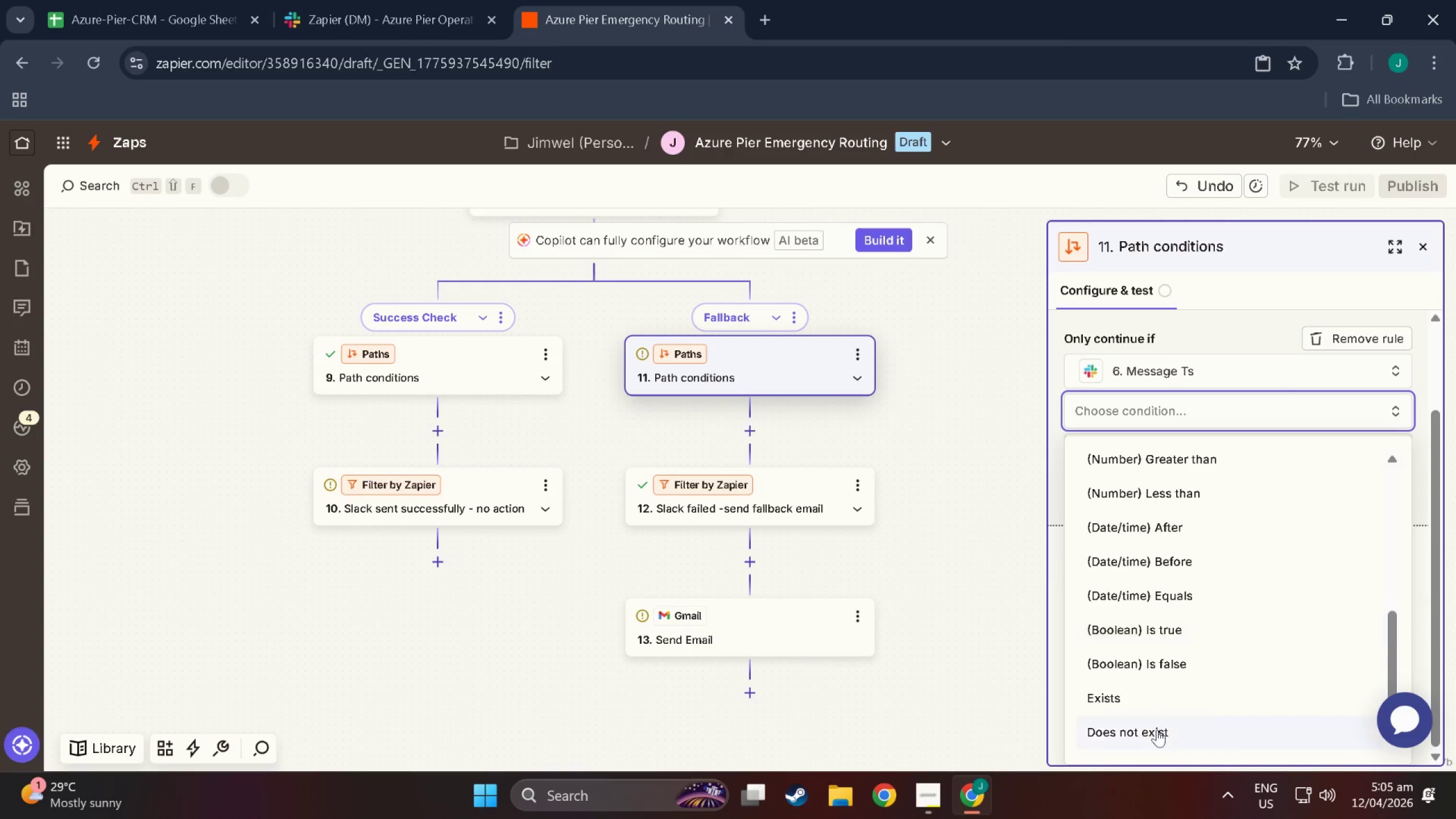 
left_click([1257, 742])
 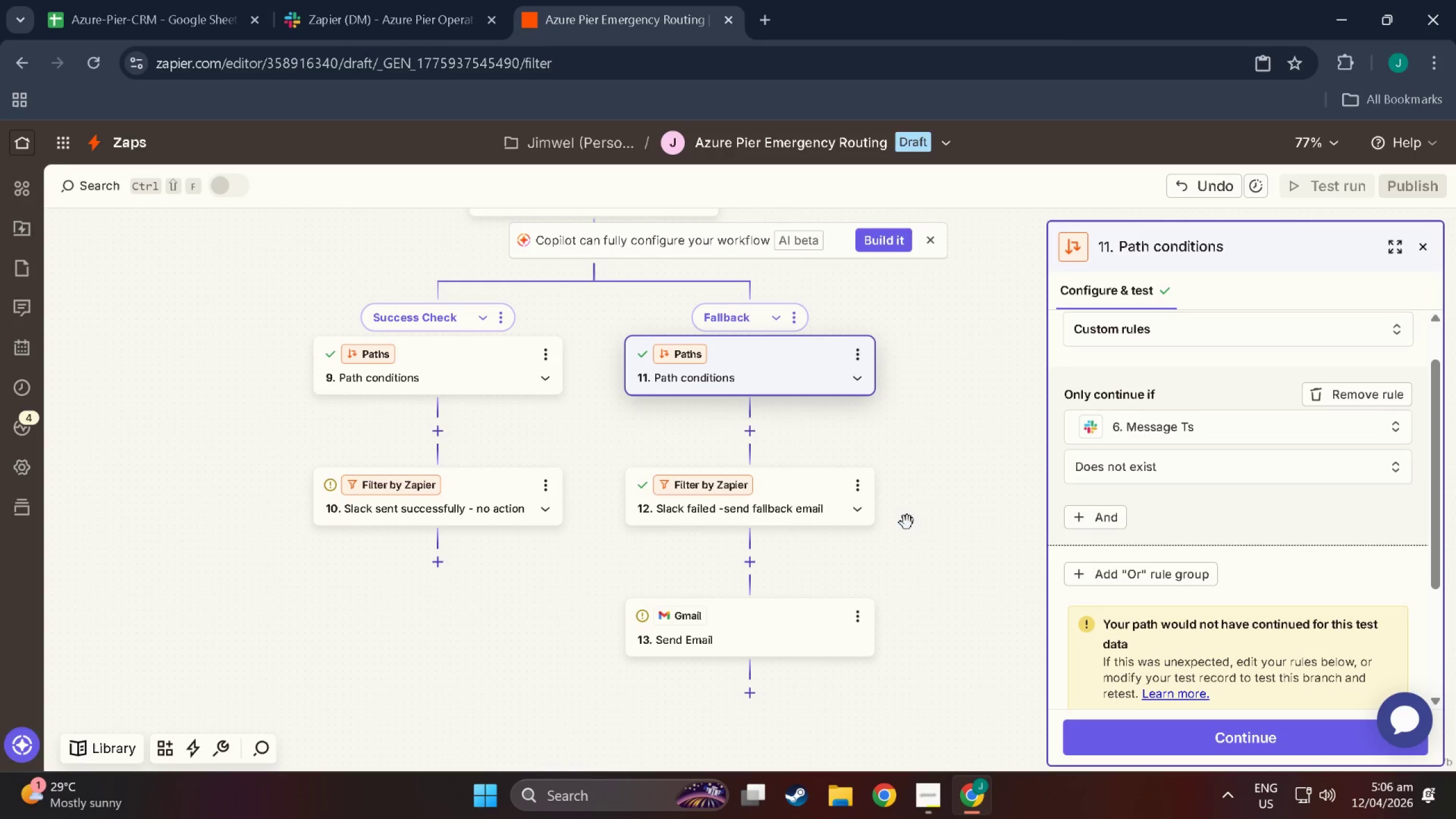 
wait(5.53)
 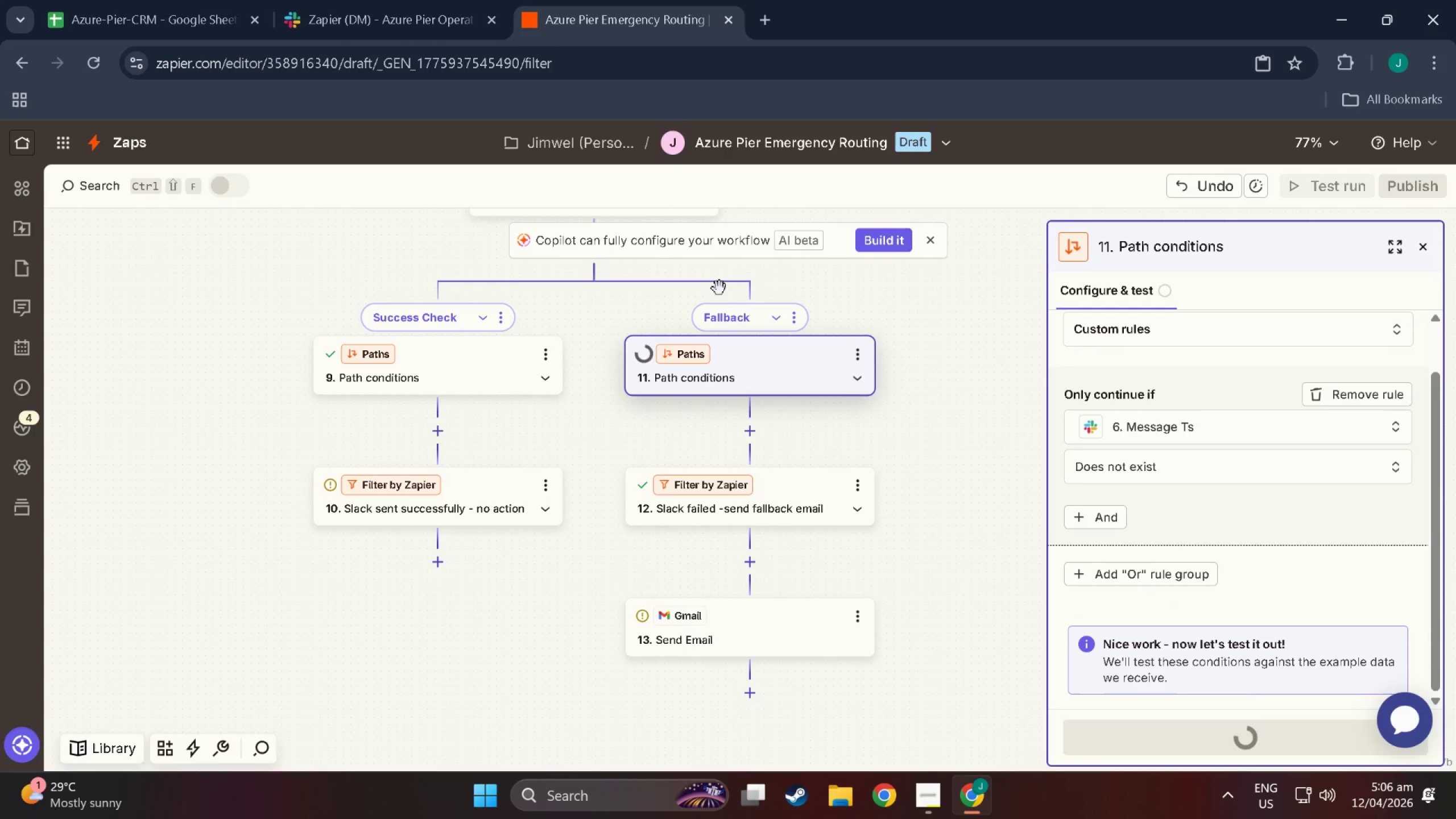 
left_click([473, 498])
 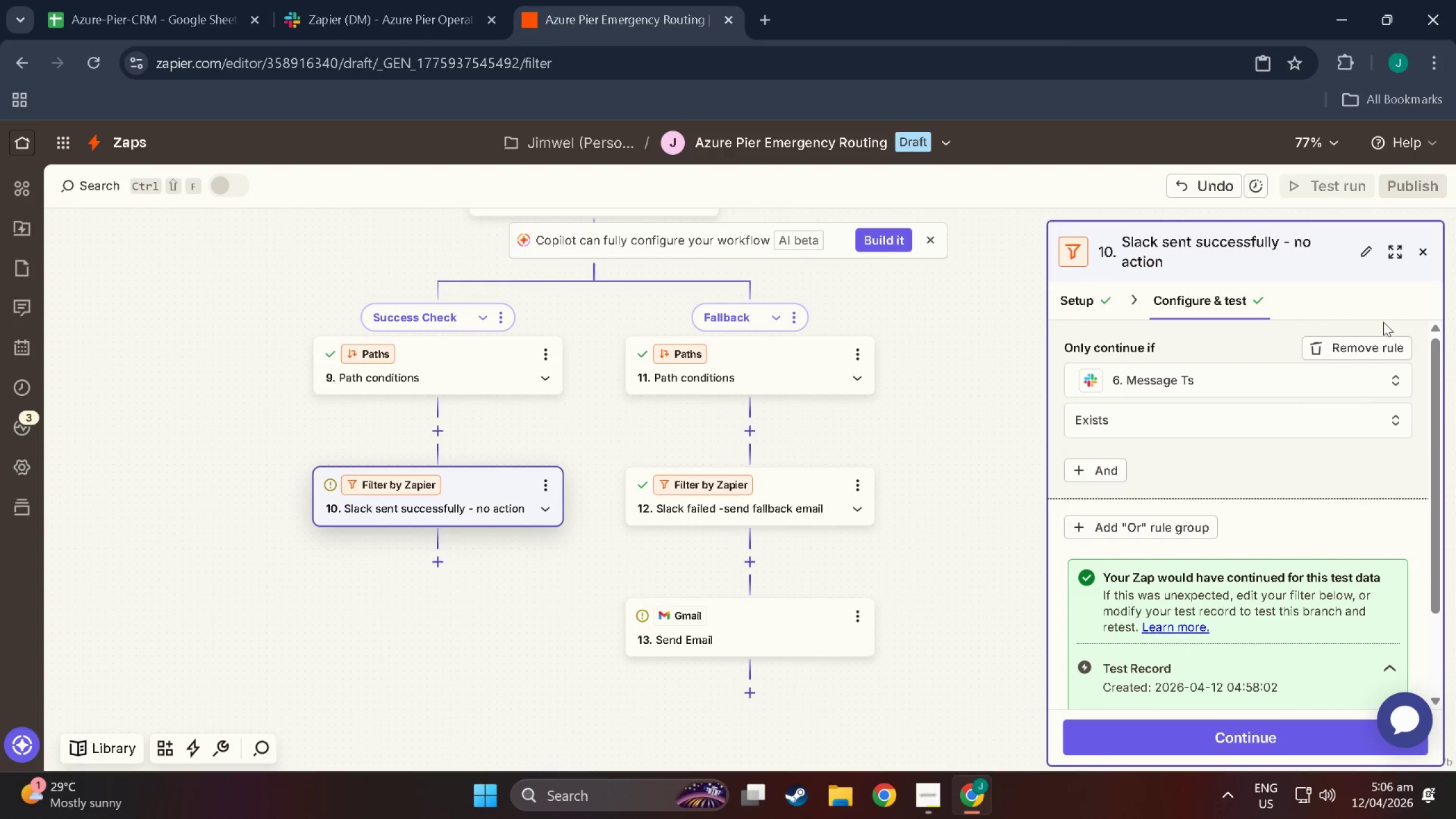 
left_click([1425, 247])
 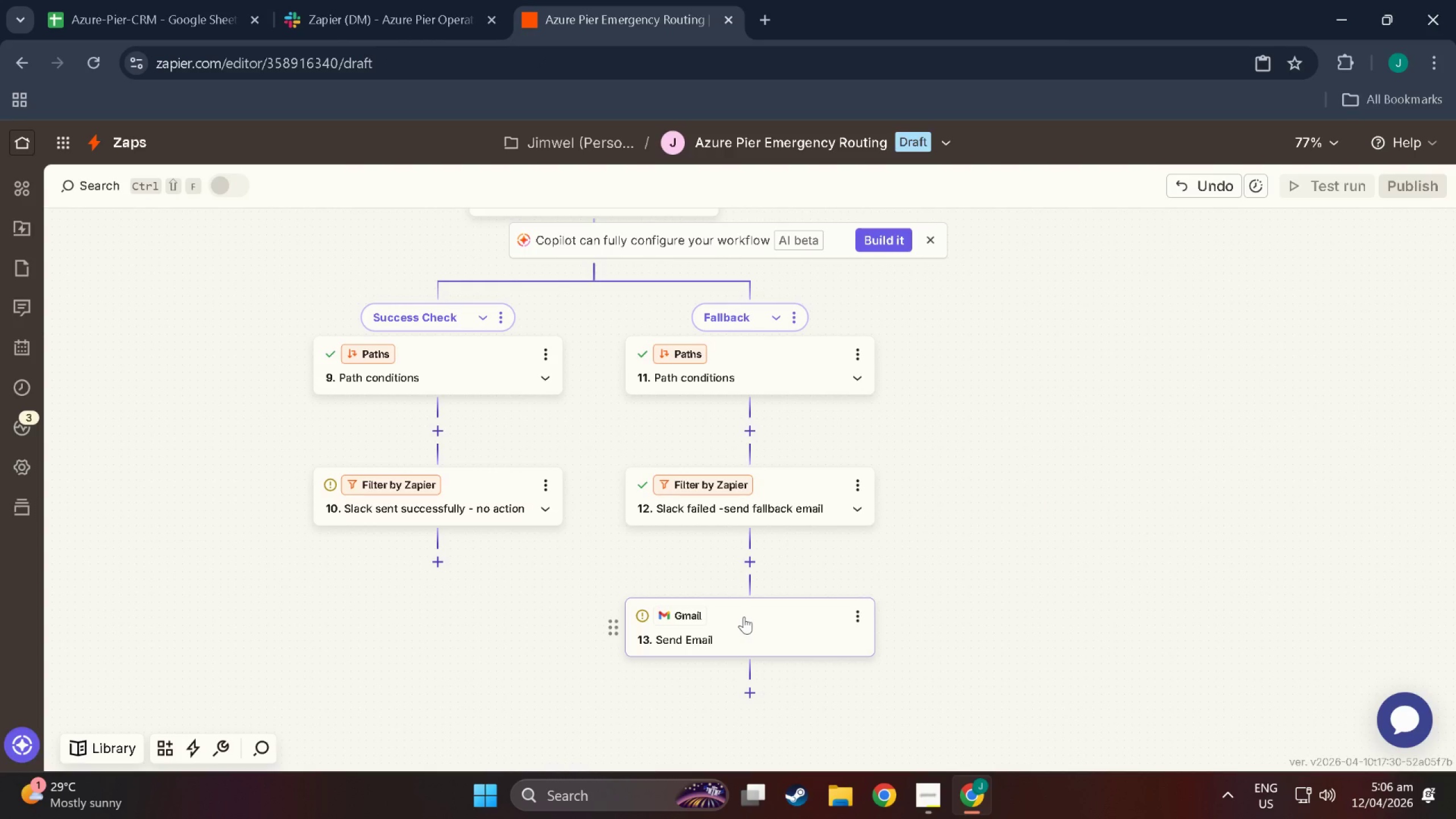 
left_click([744, 617])
 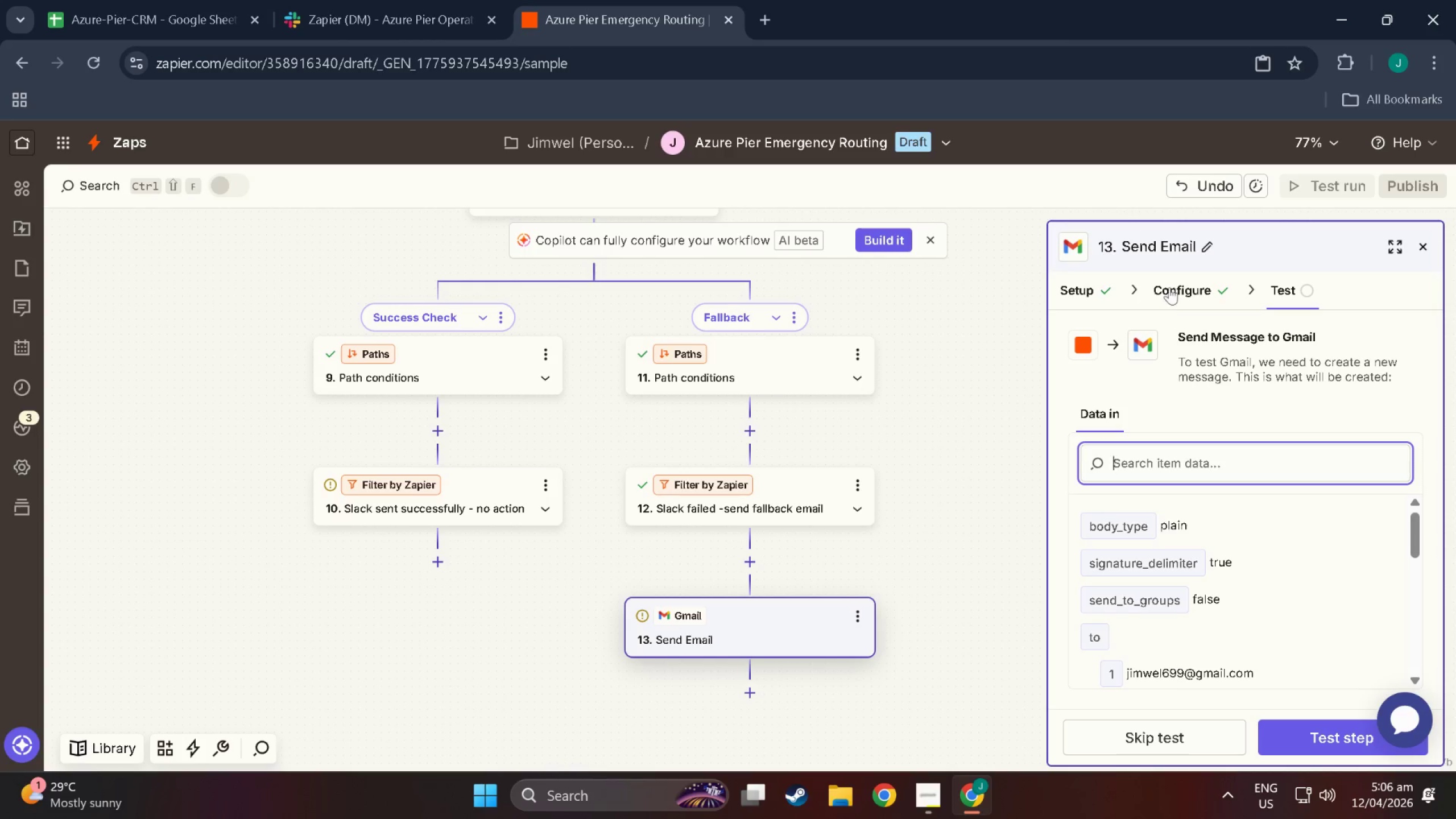 
left_click([1180, 289])
 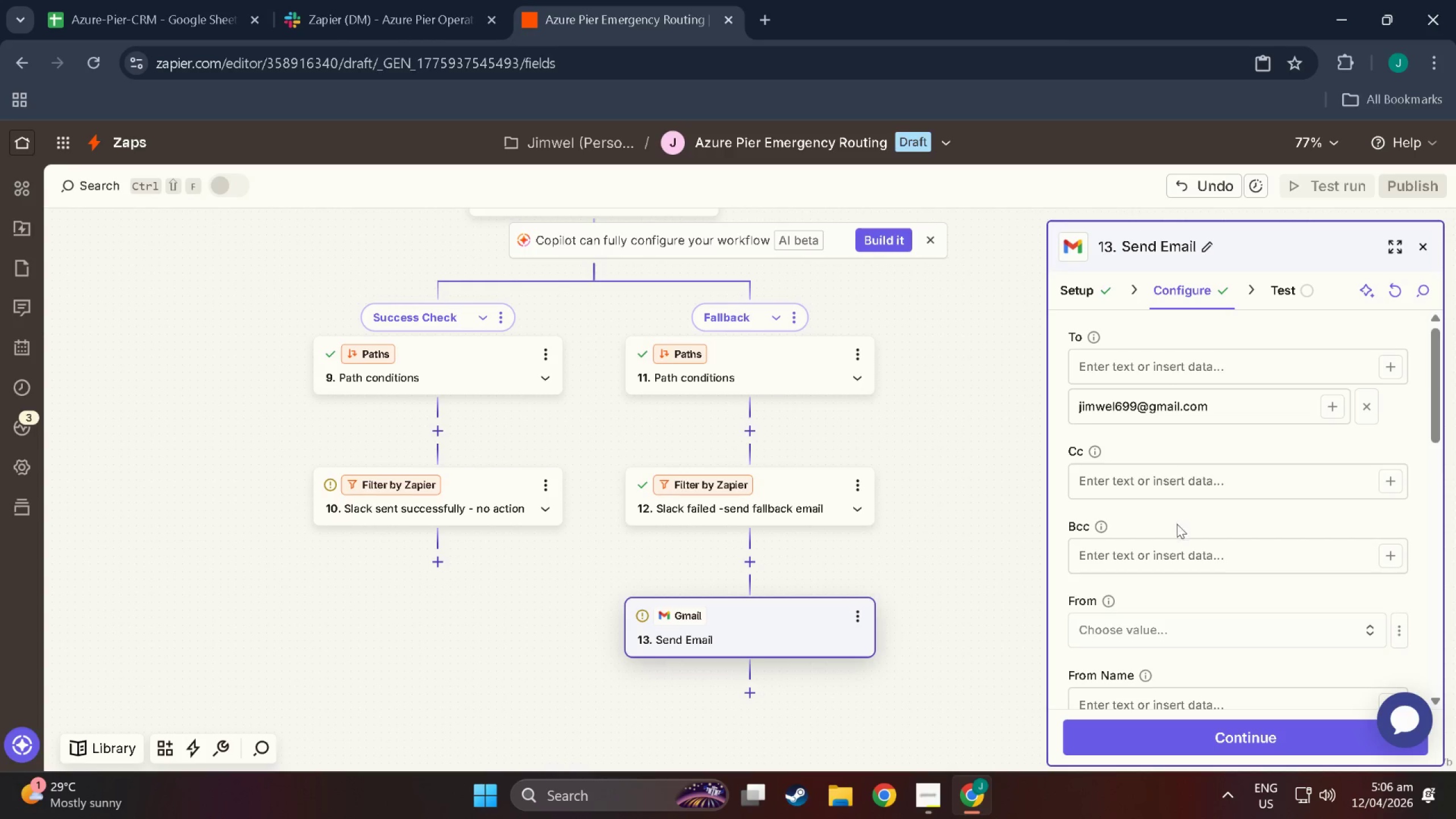 
scroll: coordinate [1182, 607], scroll_direction: down, amount: 10.0
 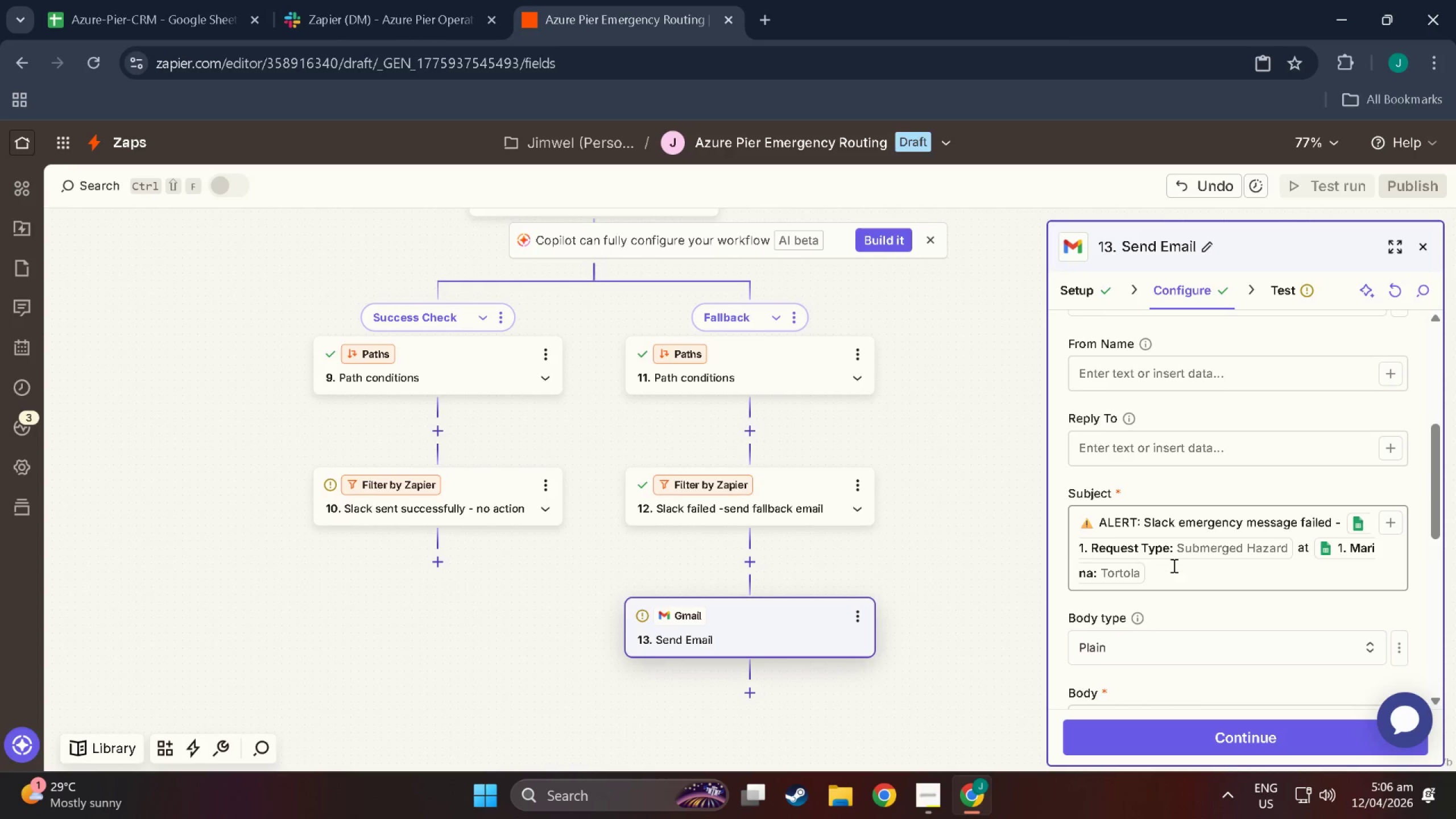 
left_click([1173, 565])
 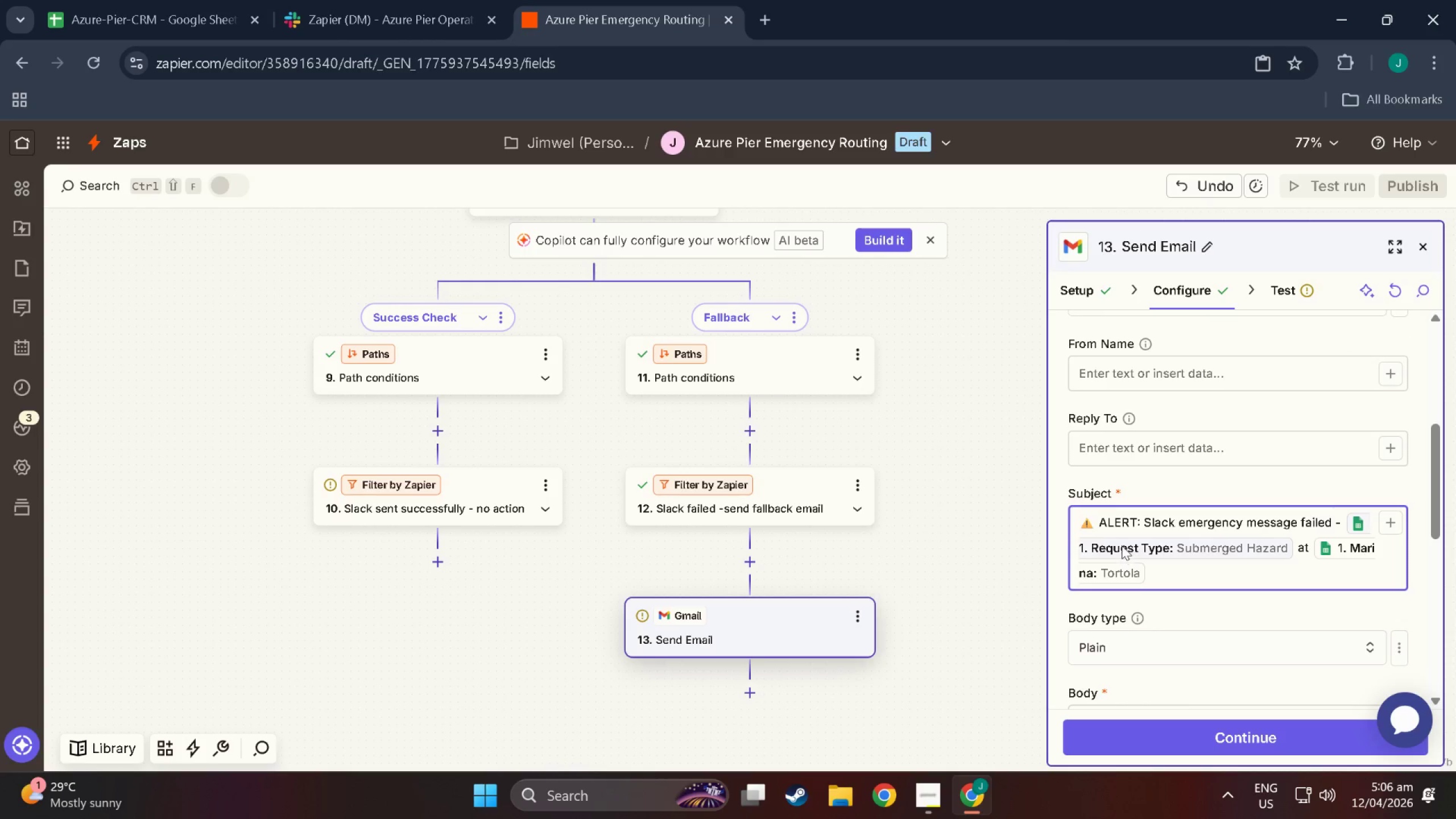 
scroll: coordinate [1168, 559], scroll_direction: down, amount: 7.0
 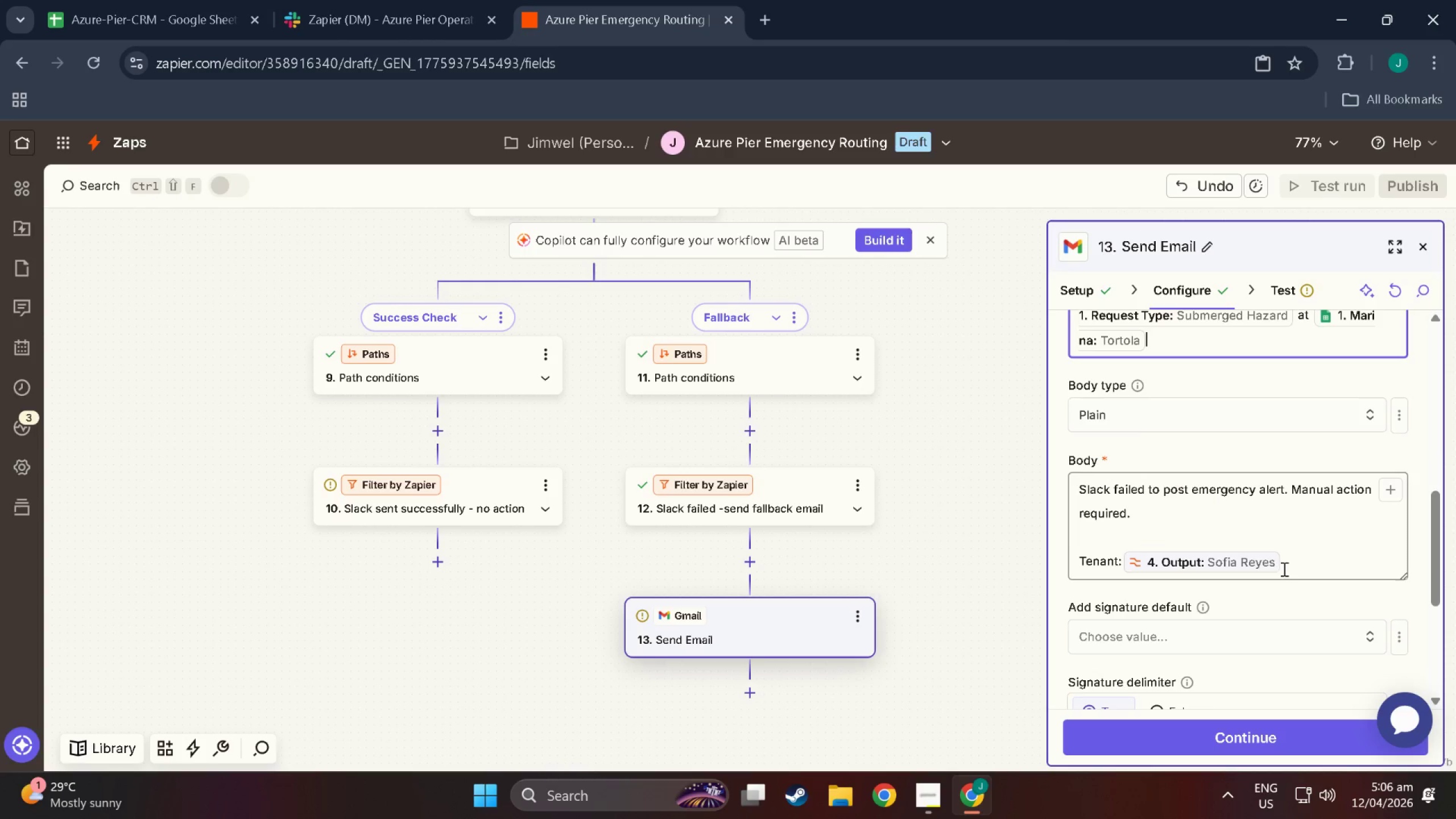 
left_click([1318, 565])
 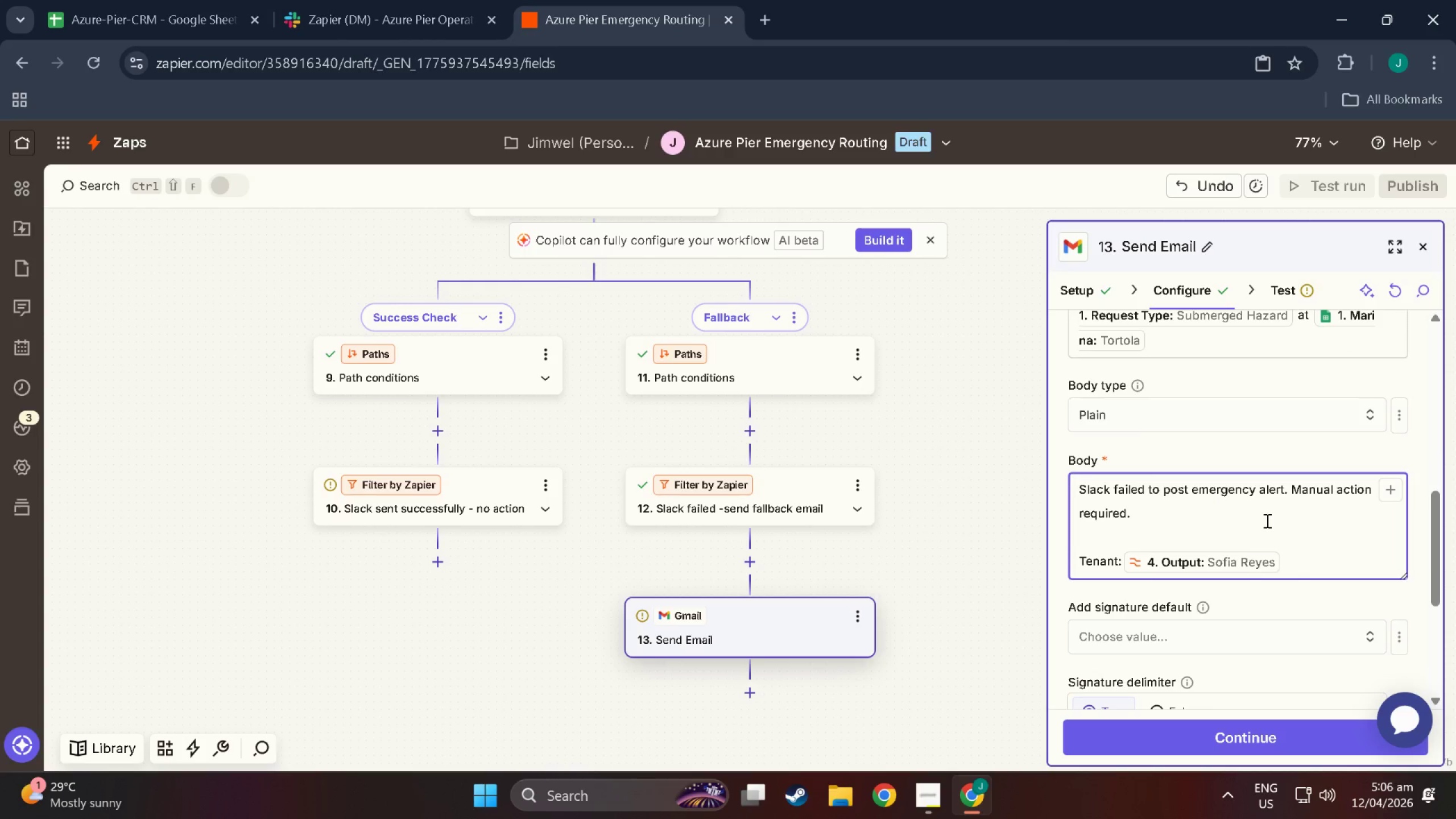 
key(NumpadEnter)
 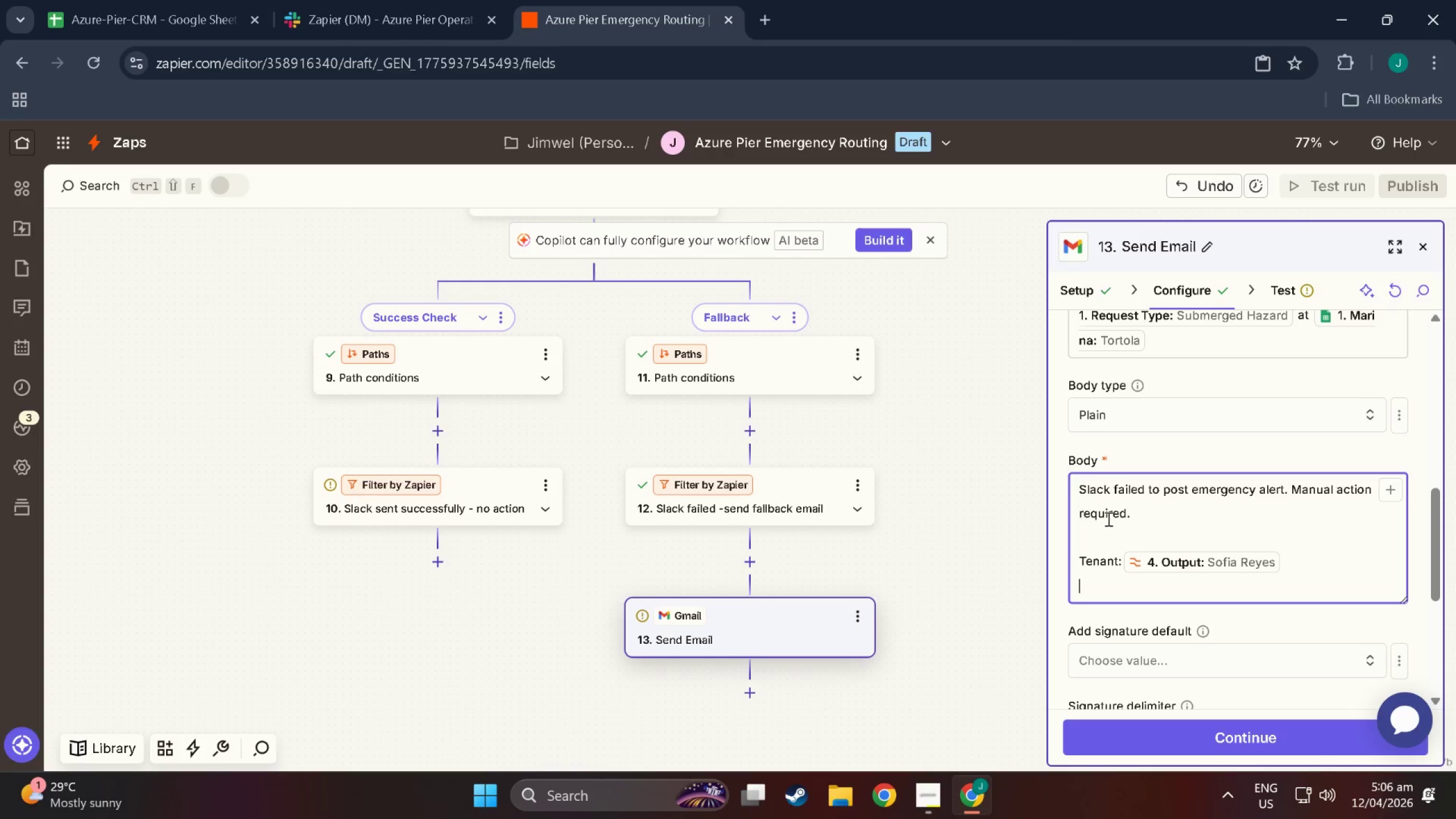 
wait(9.62)
 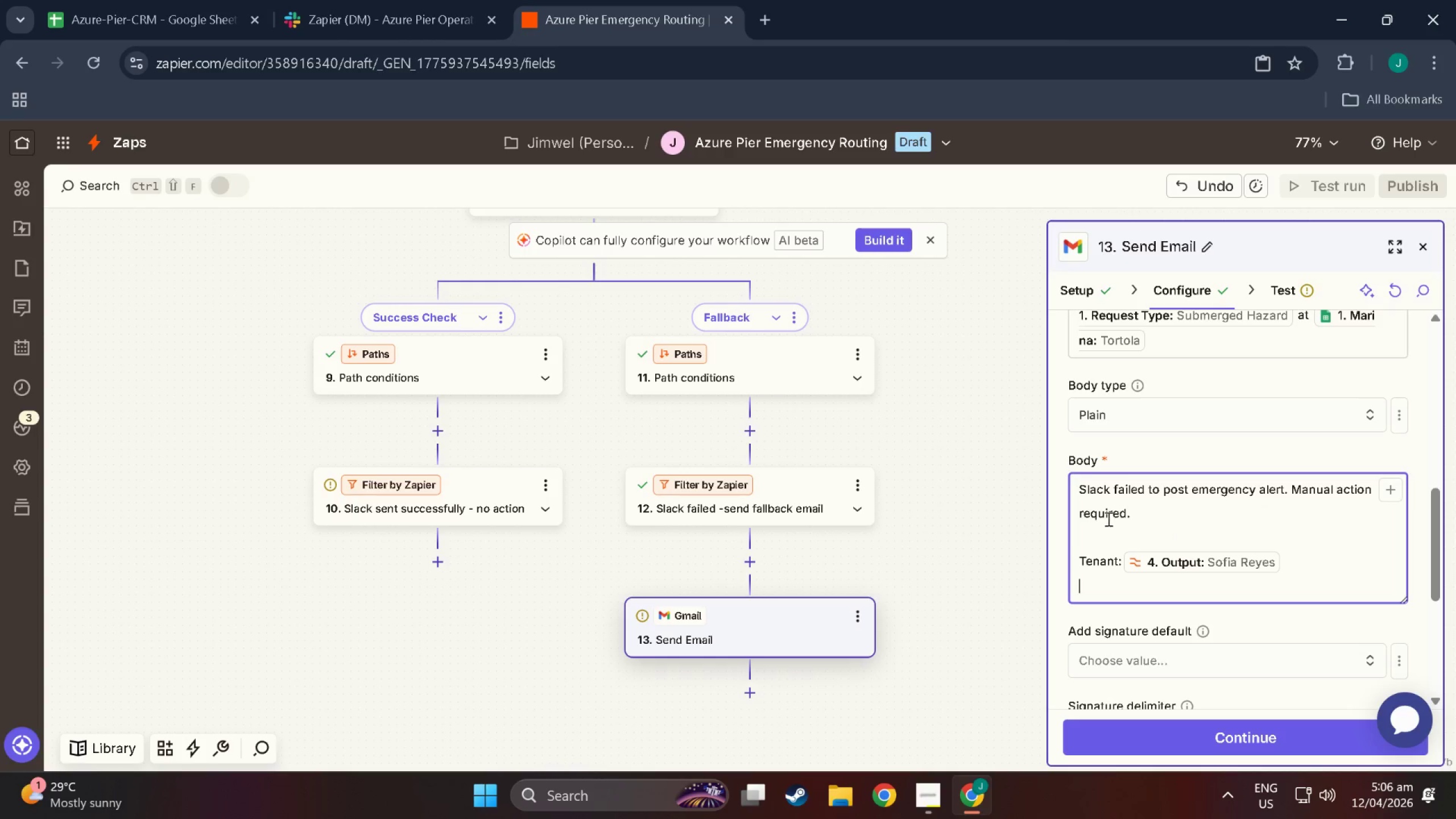 
left_click([1288, 489])
 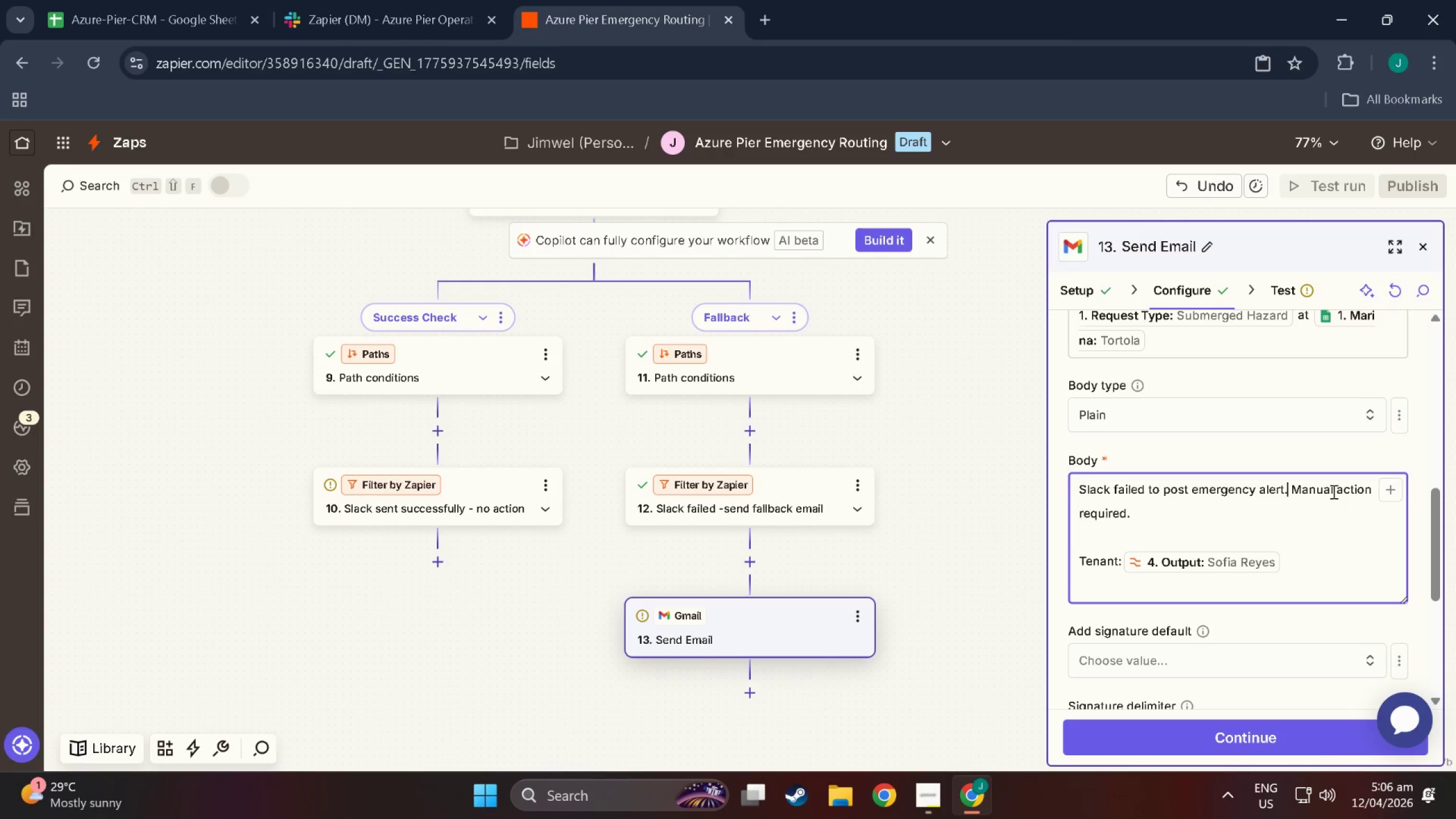 
key(Enter)
 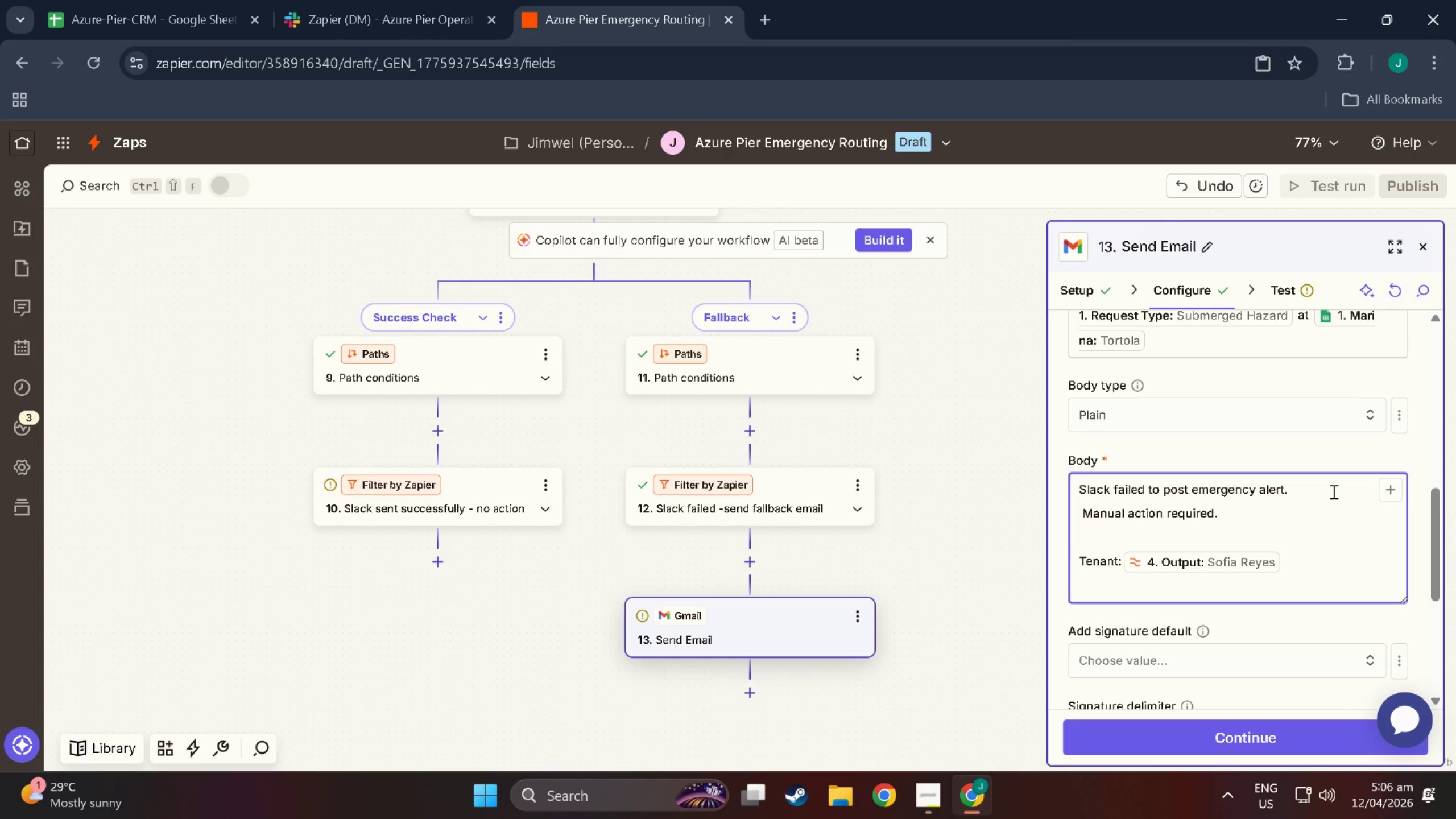 
key(ArrowRight)
 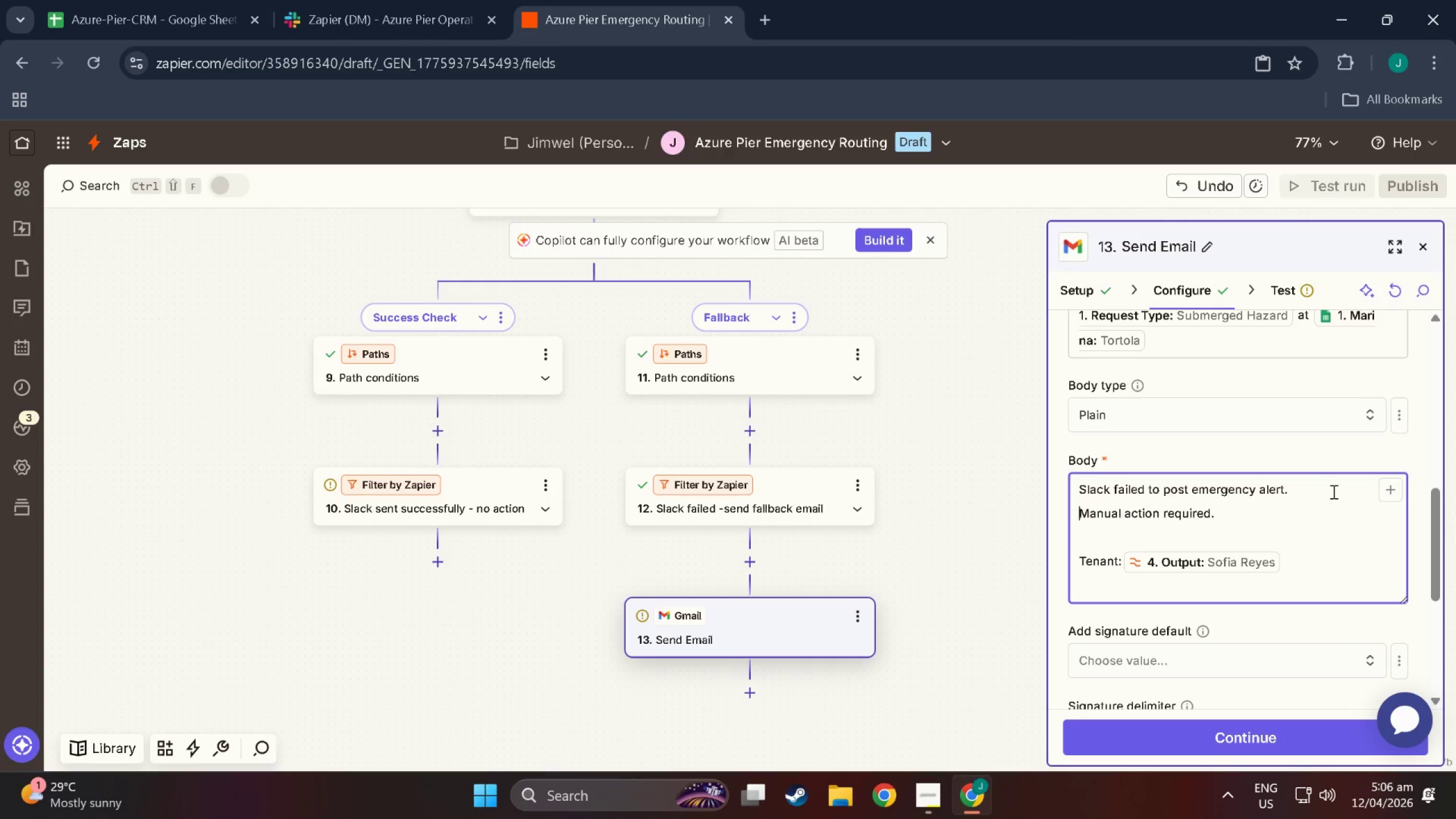 
key(Backspace)
 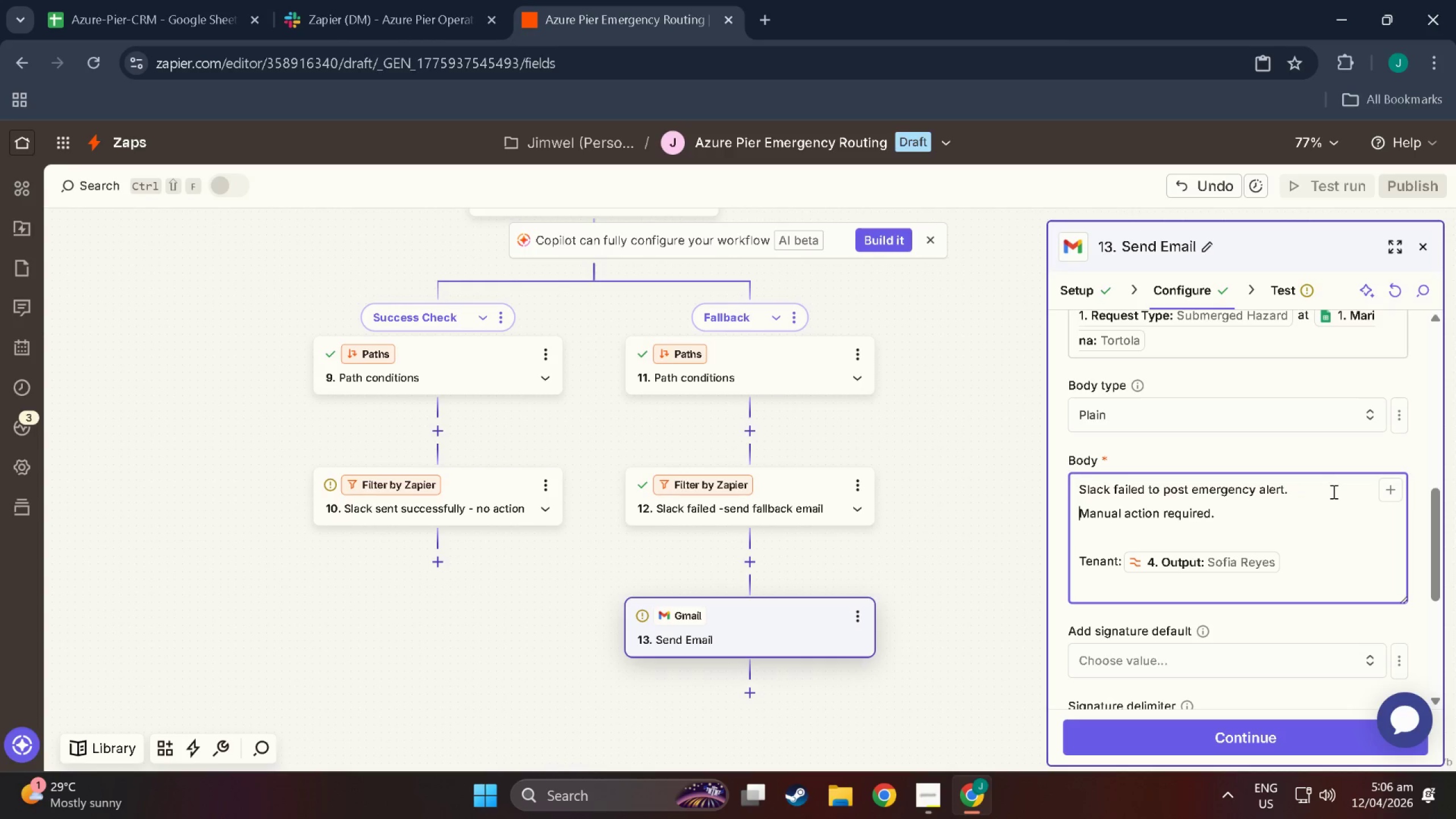 
key(ArrowUp)
 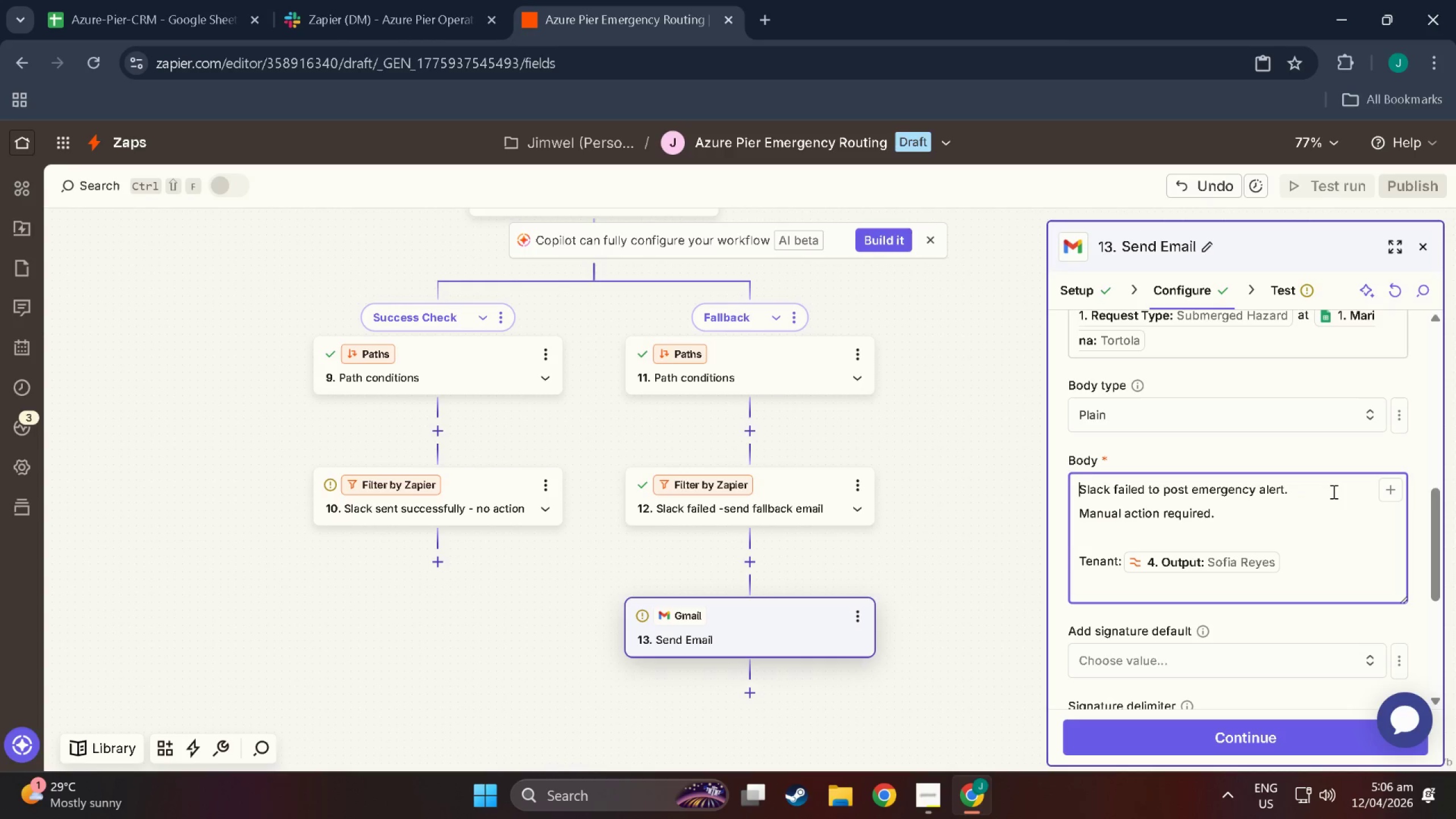 
key(Backspace)
 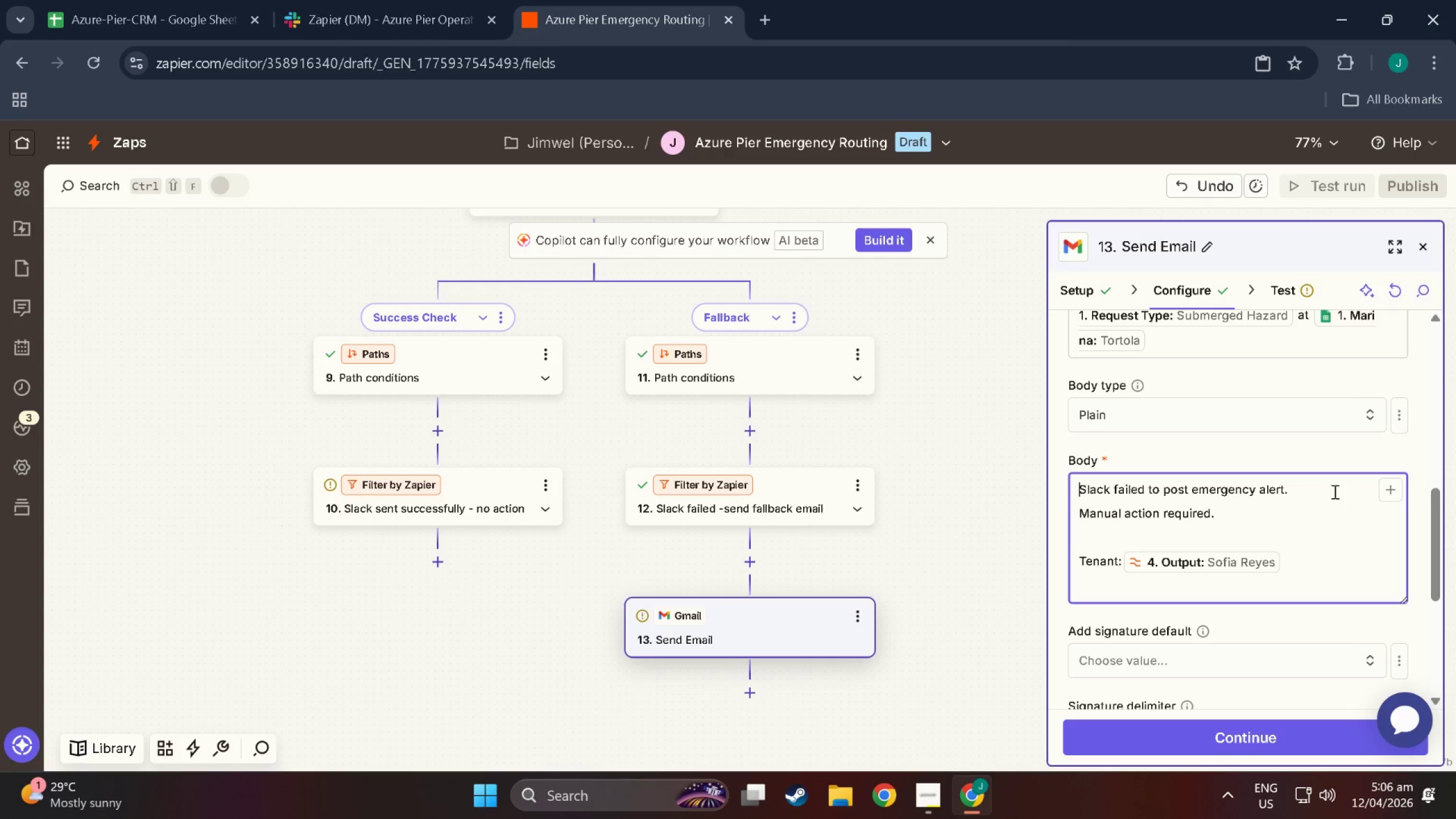 
left_click([1275, 556])
 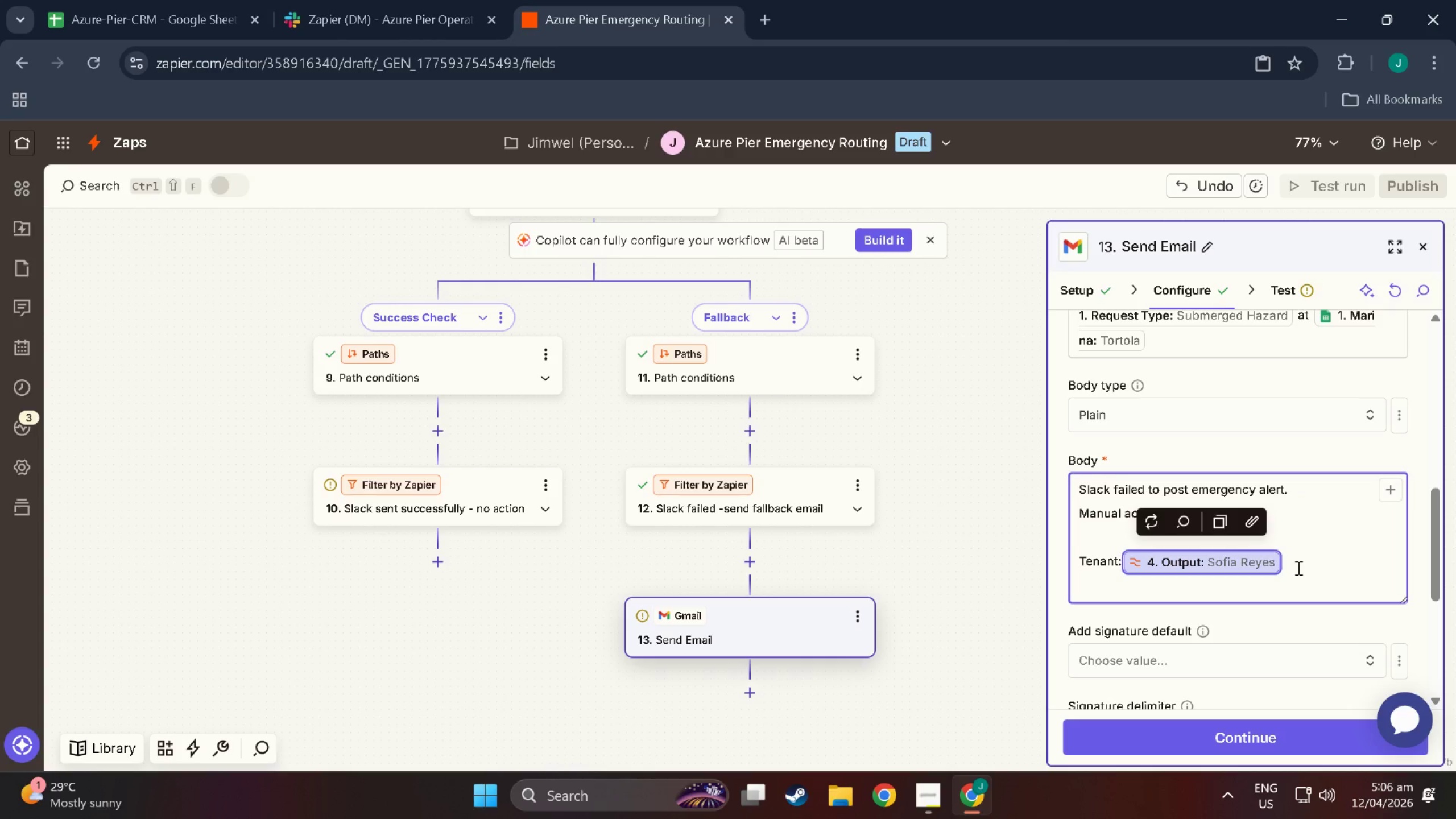 
left_click([1297, 568])
 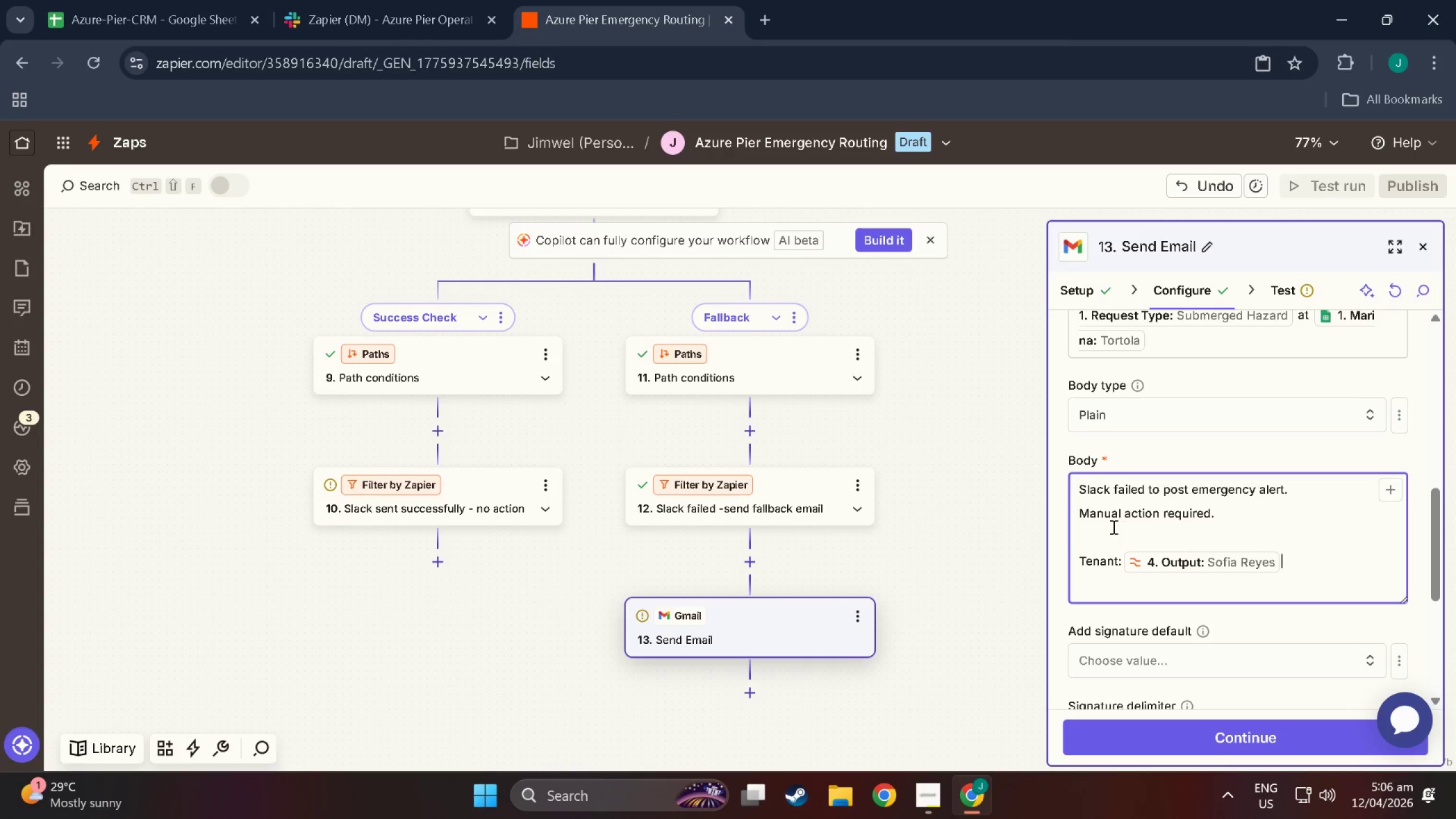 
left_click([1079, 519])
 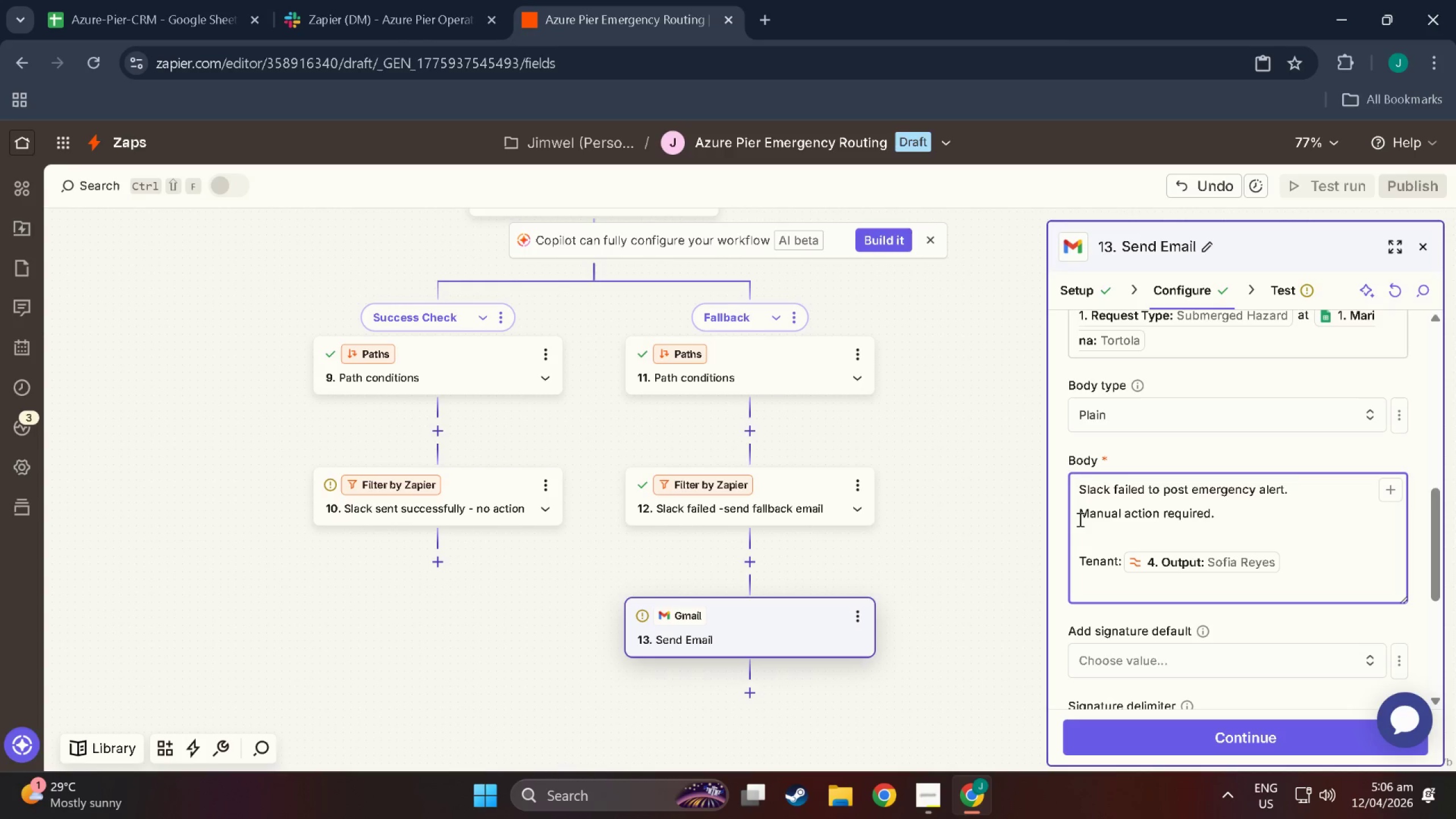 
key(Backspace)
 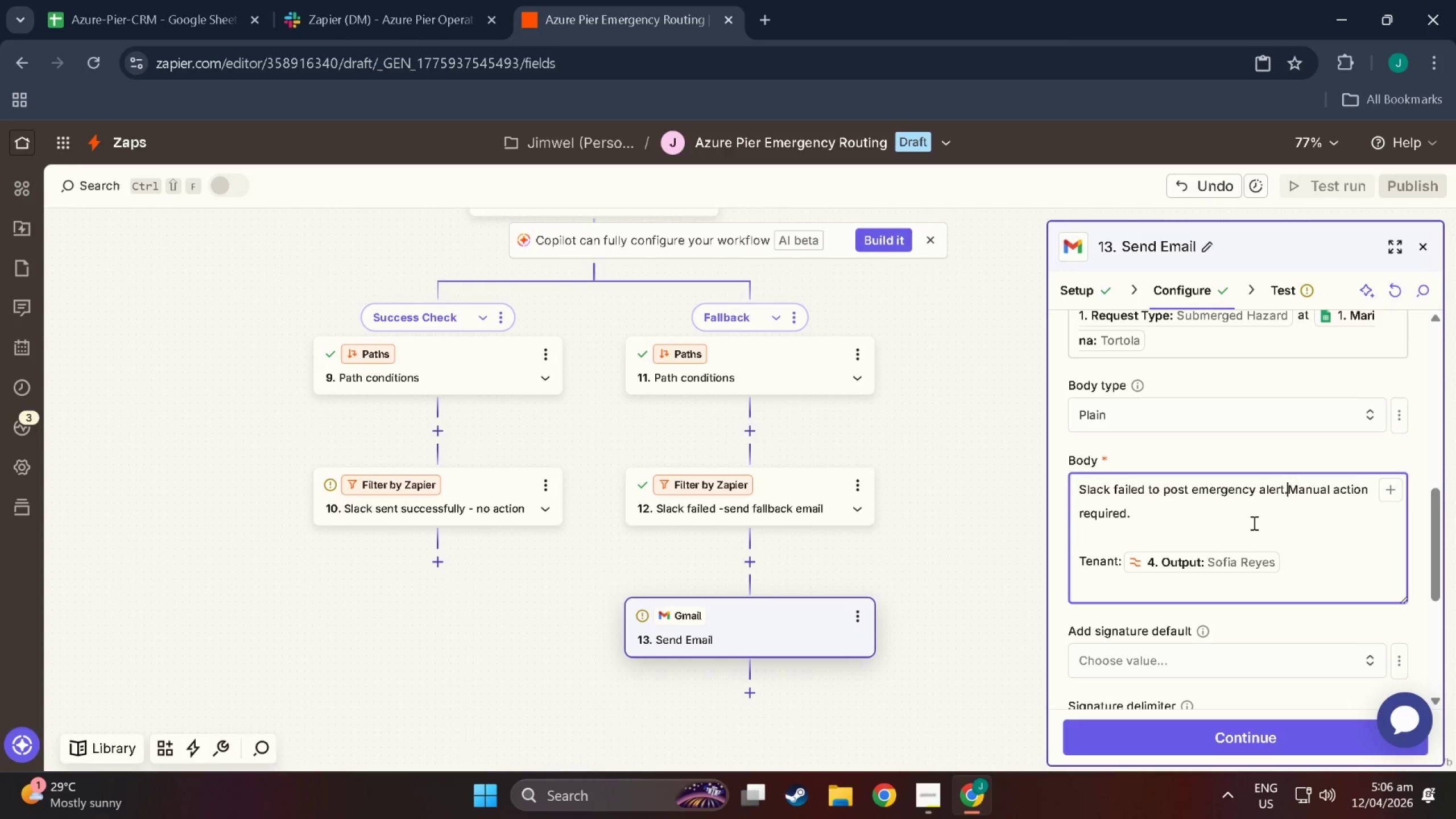 
key(Space)
 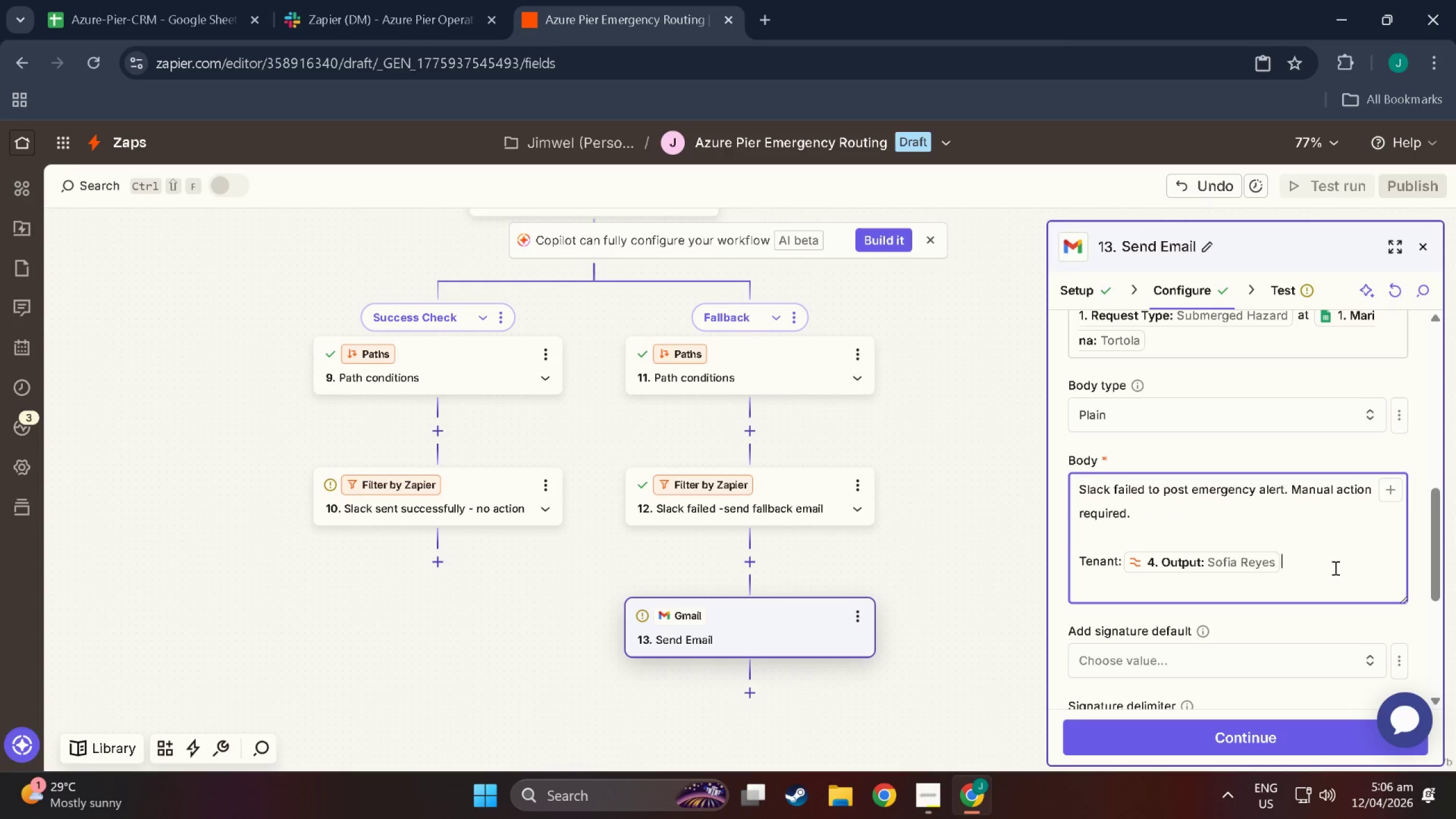 
key(NumpadEnter)
 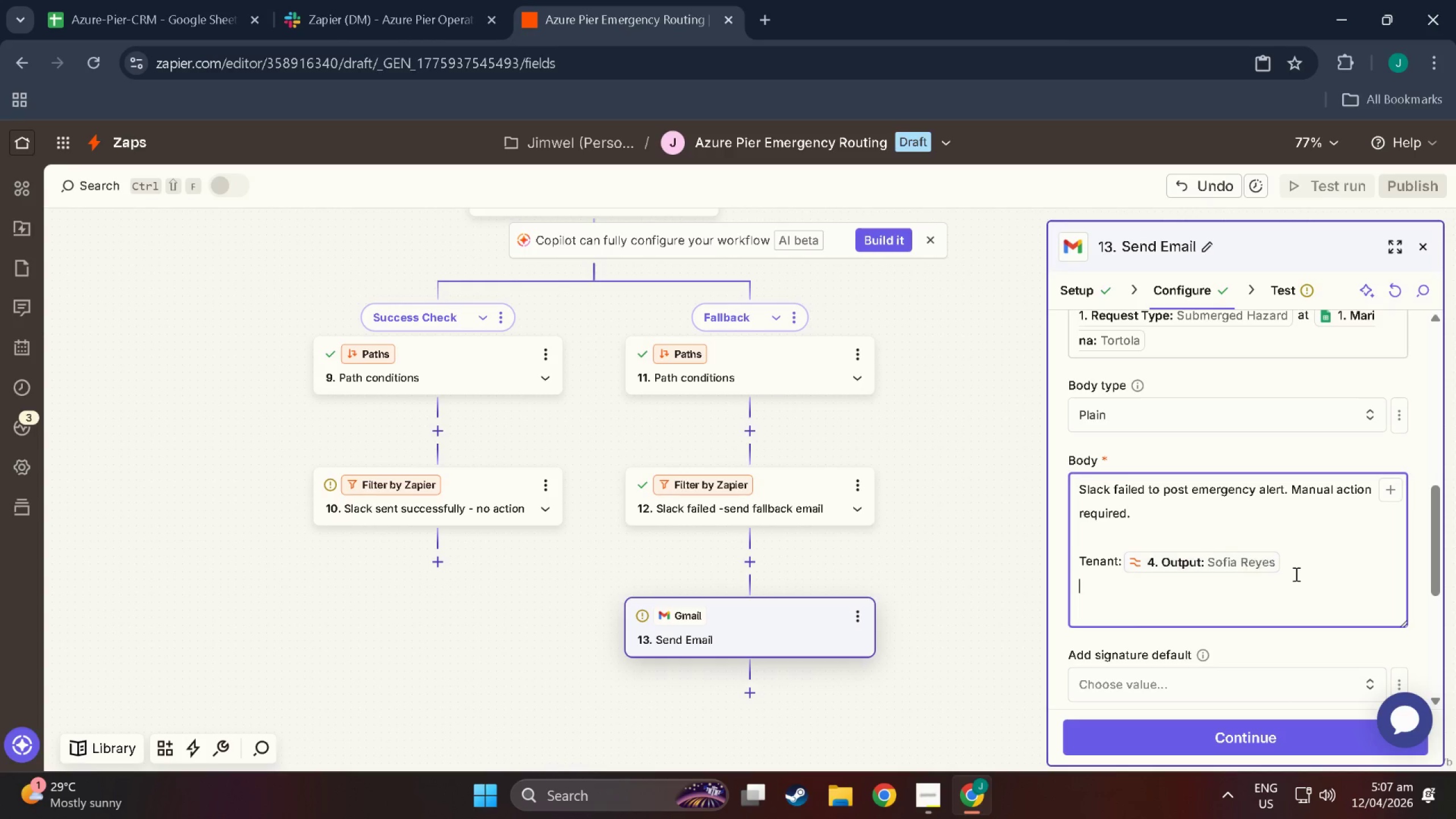 
wait(17.95)
 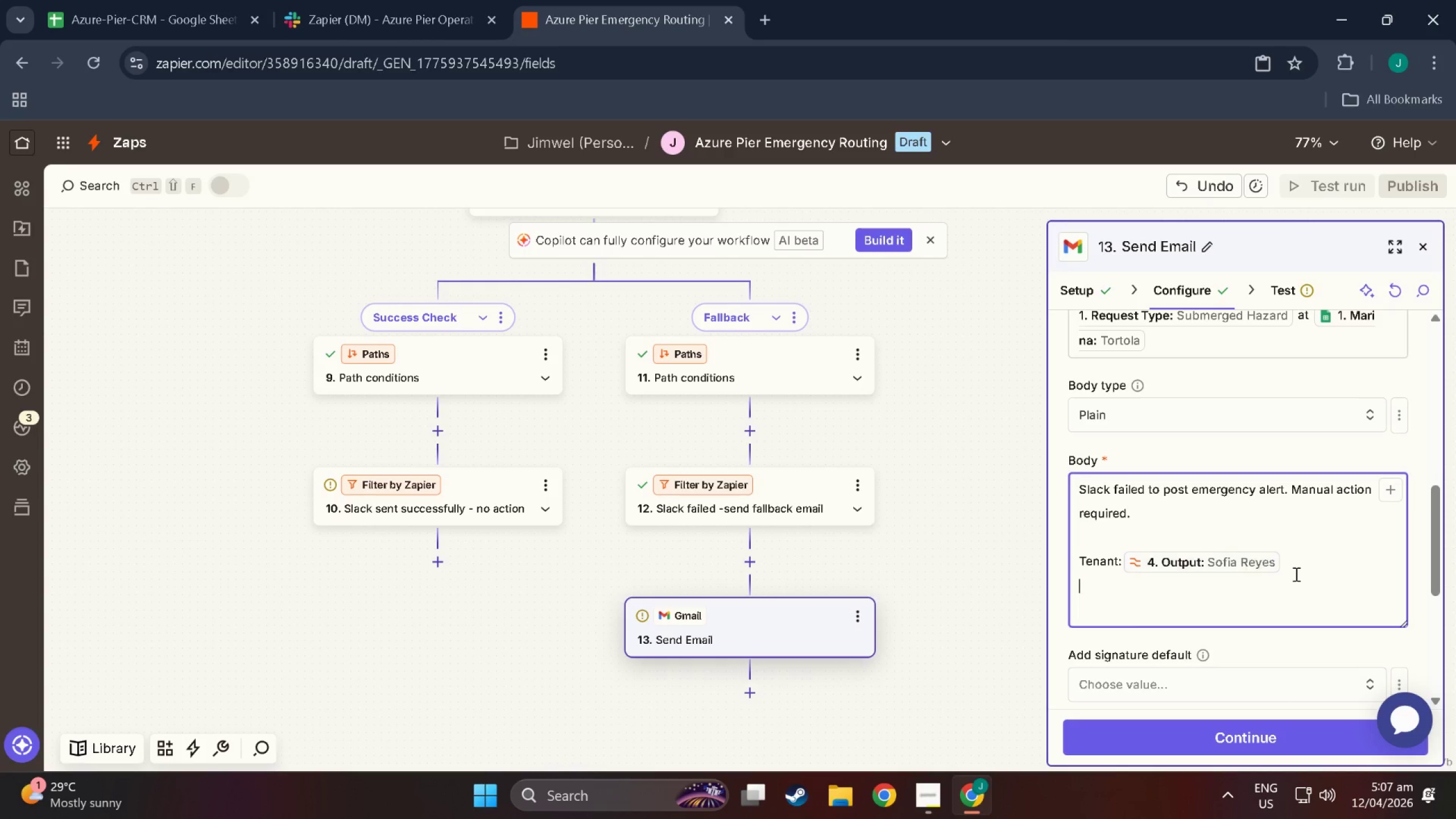 
left_click([1307, 561])
 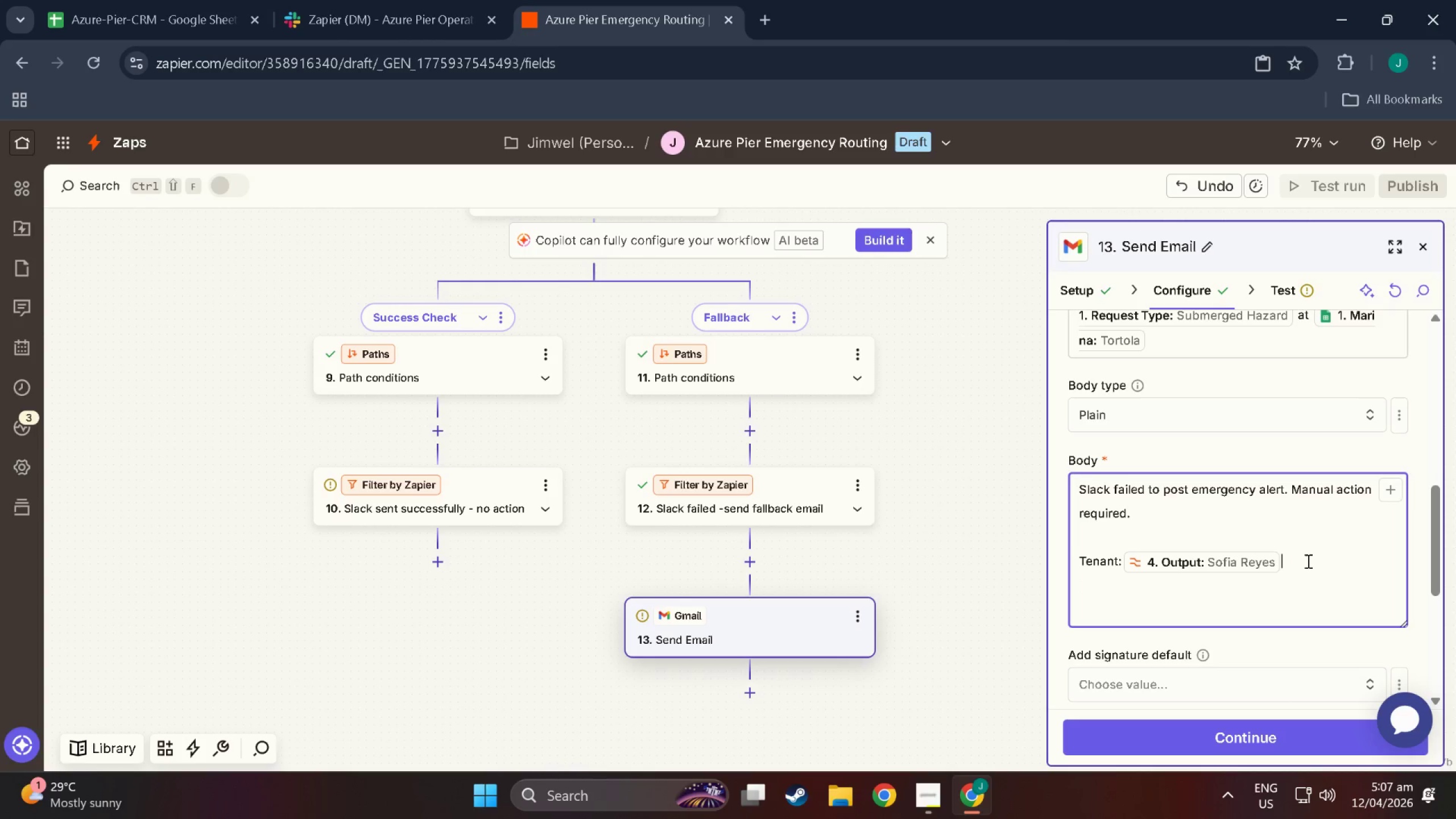 
type(\)
key(Backspace)
type(| slipL)
 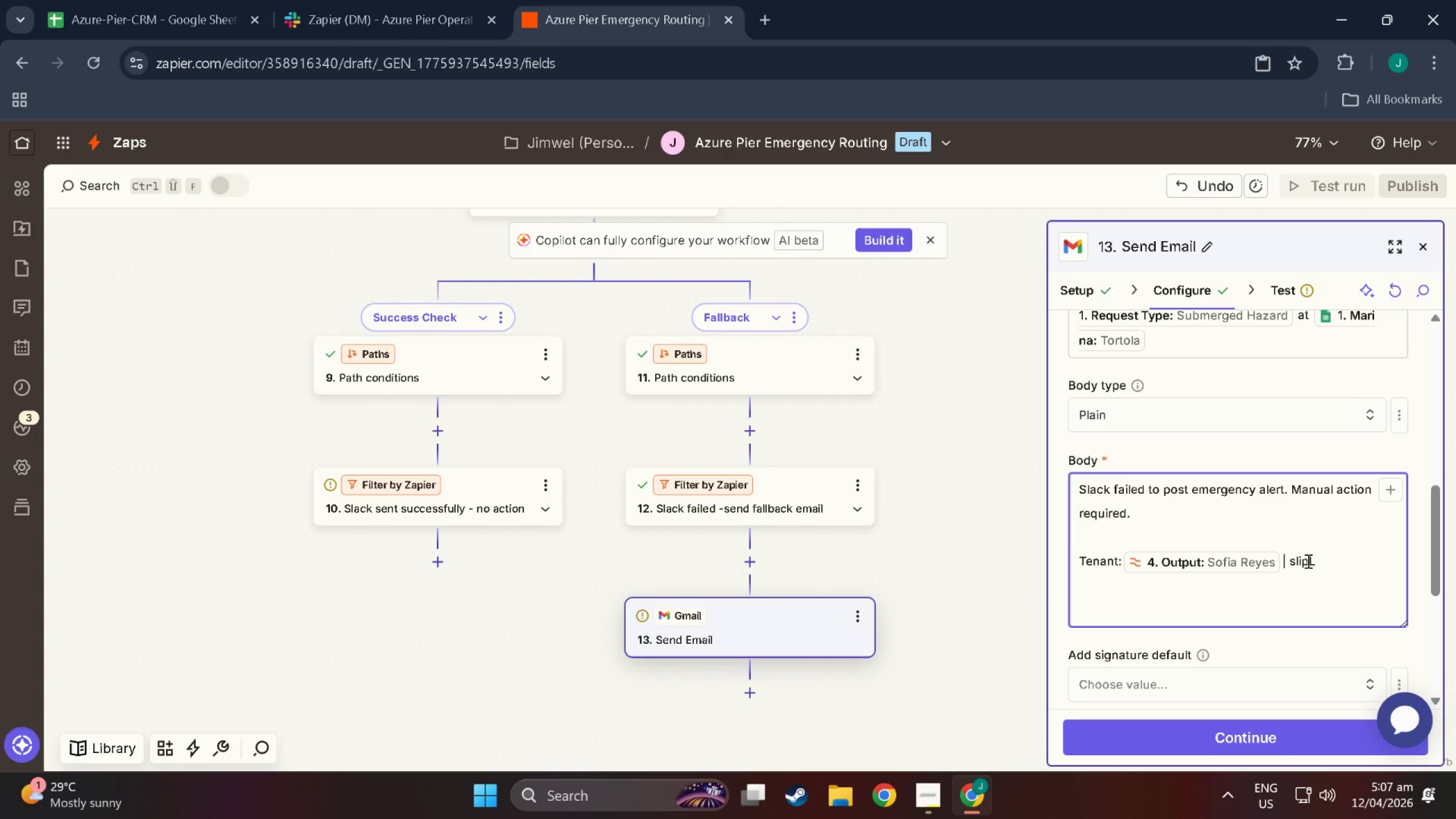 
key(Backspace)
key(Backspace)
key(Backspace)
key(Backspace)
key(Backspace)
type(Slip: )
 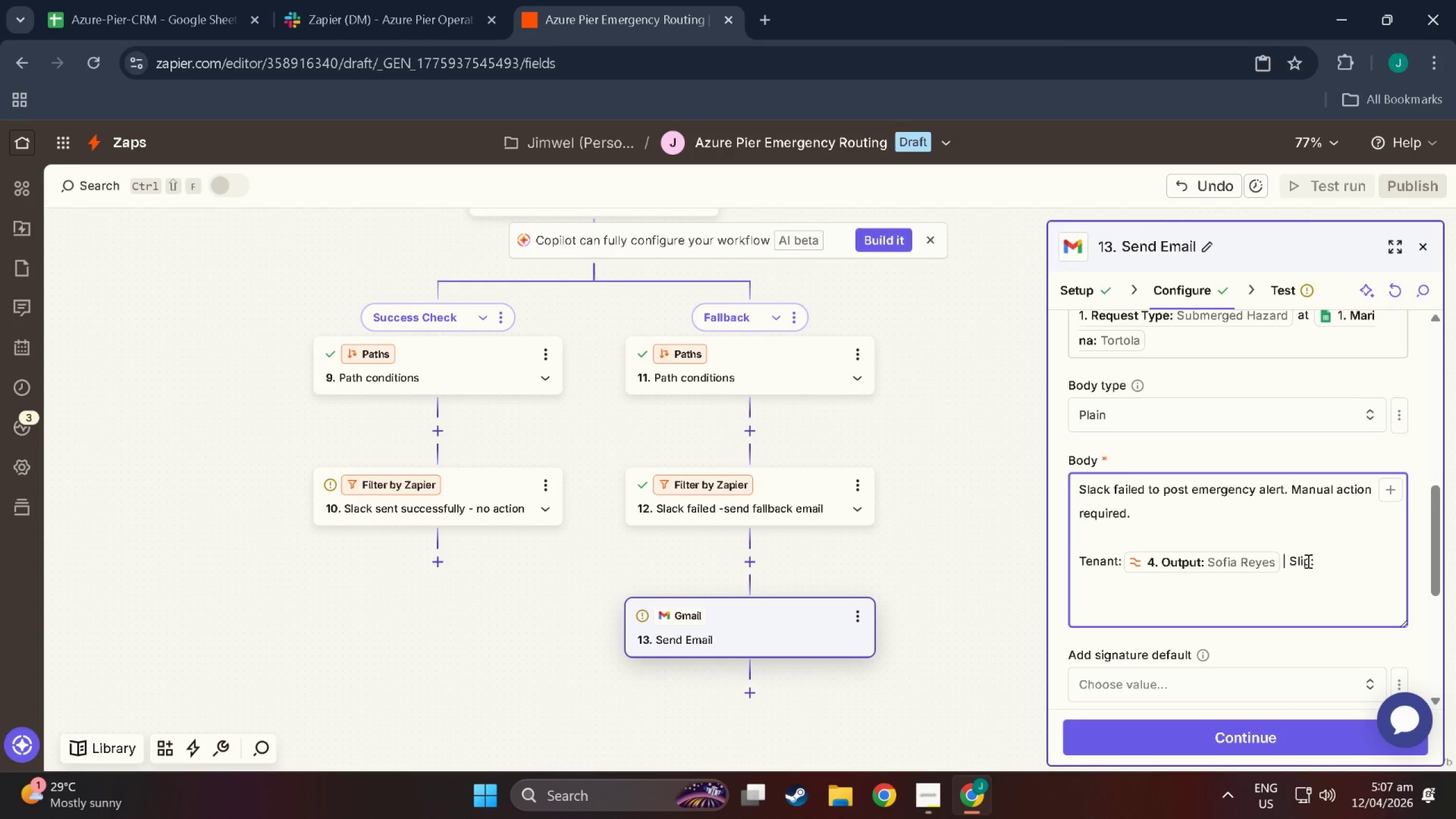 
left_click([1385, 486])
 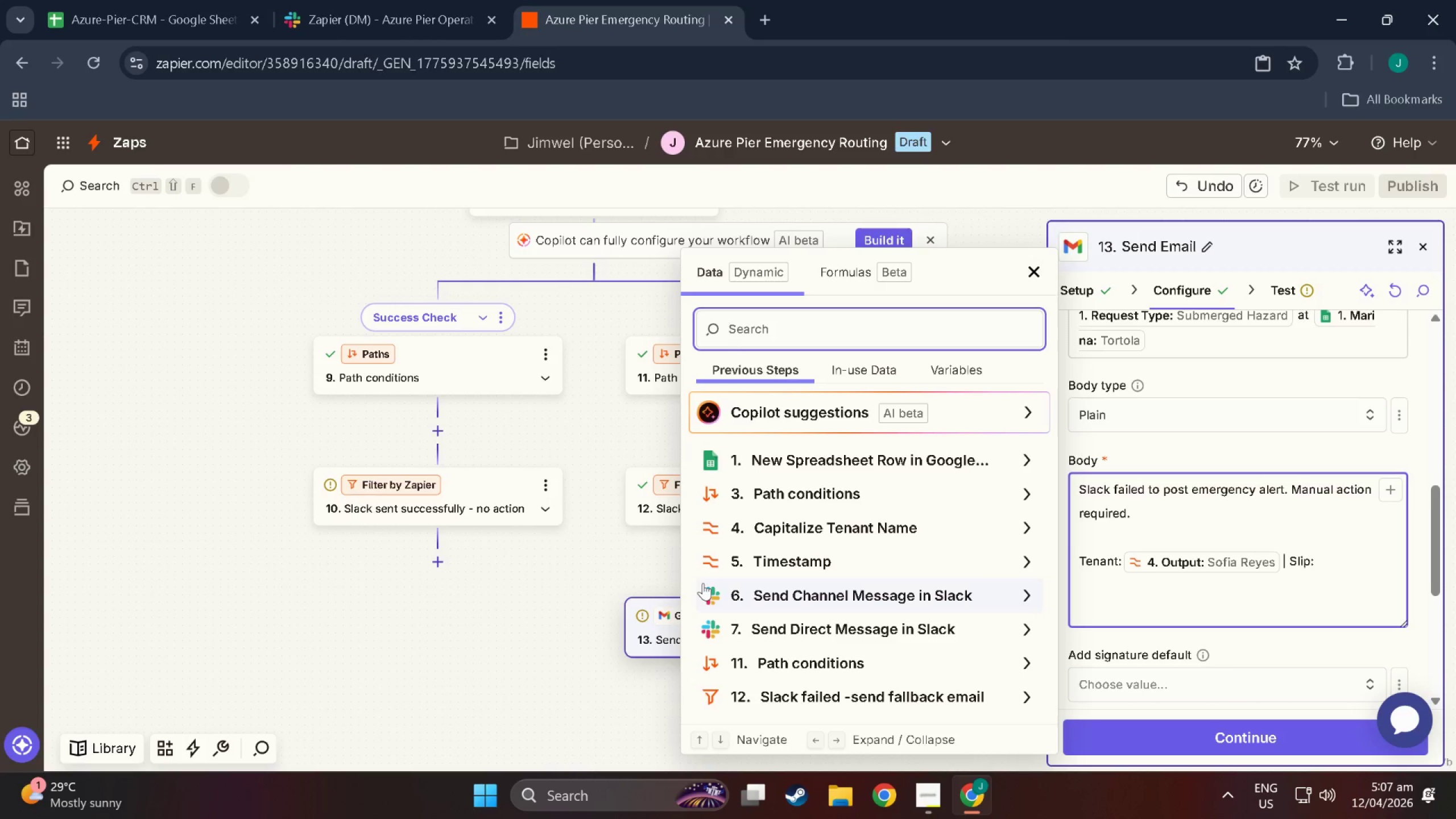 
scroll: coordinate [816, 635], scroll_direction: down, amount: 5.0
 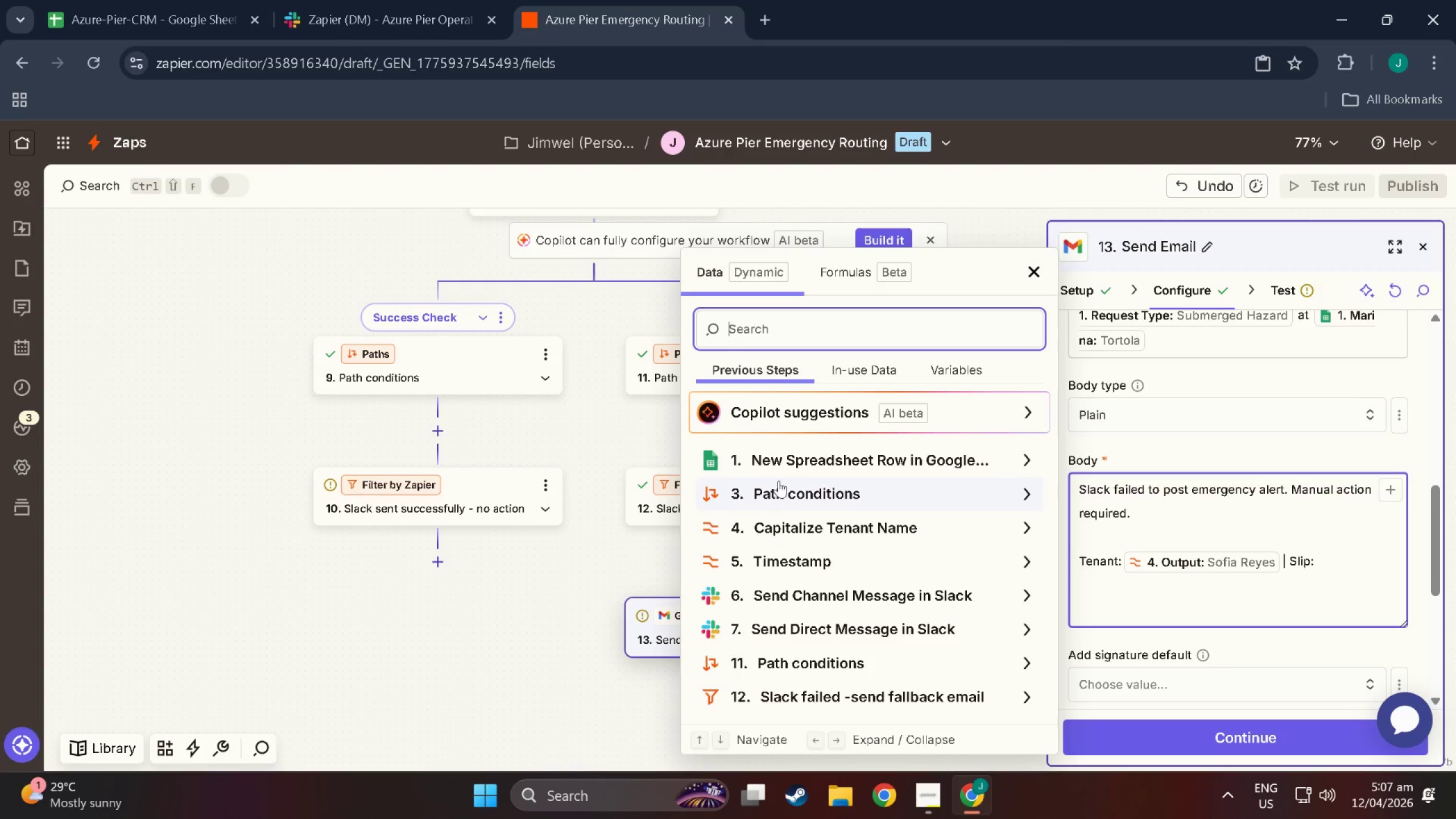 
left_click([784, 464])
 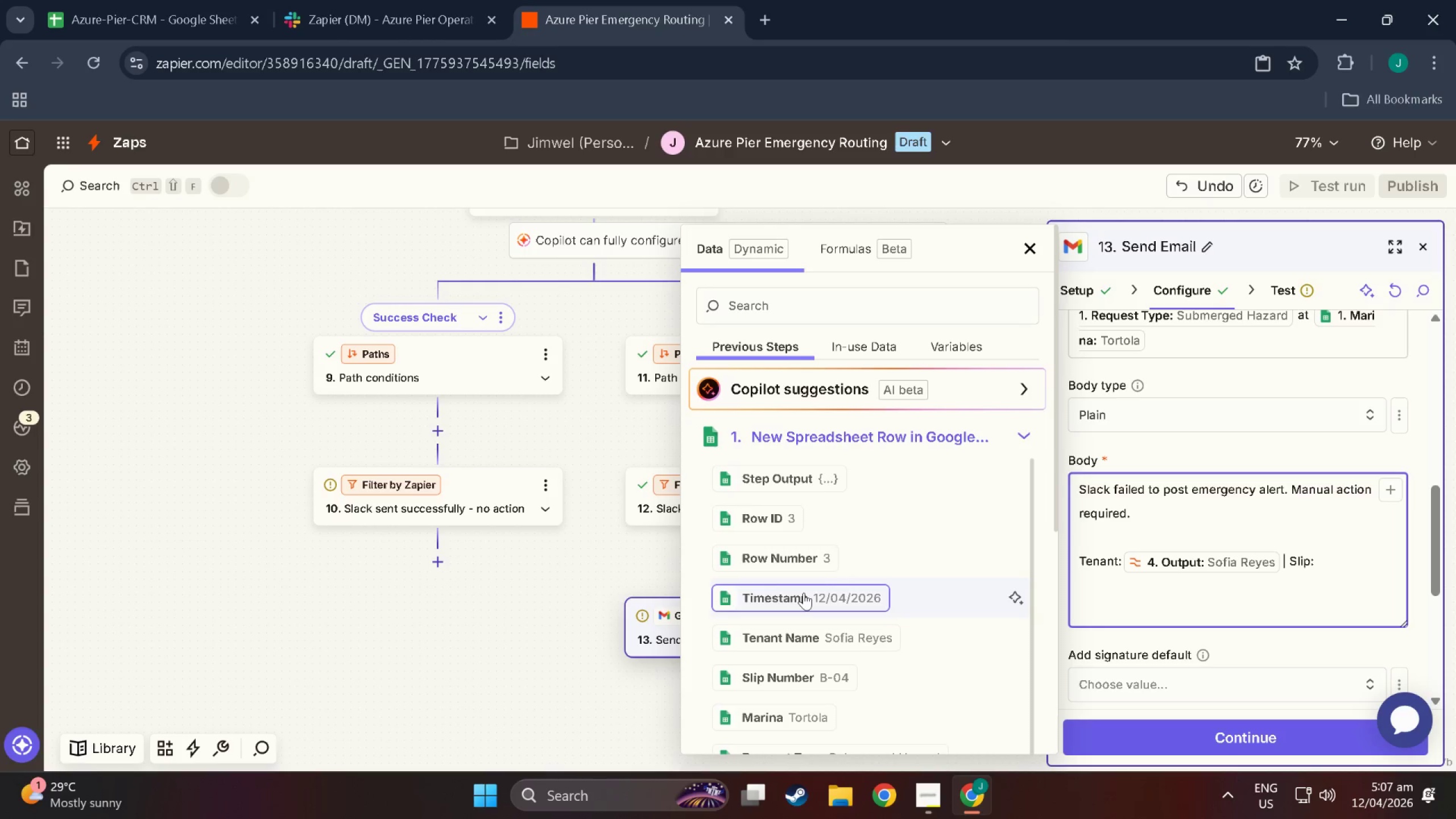 
scroll: coordinate [803, 667], scroll_direction: down, amount: 7.0
 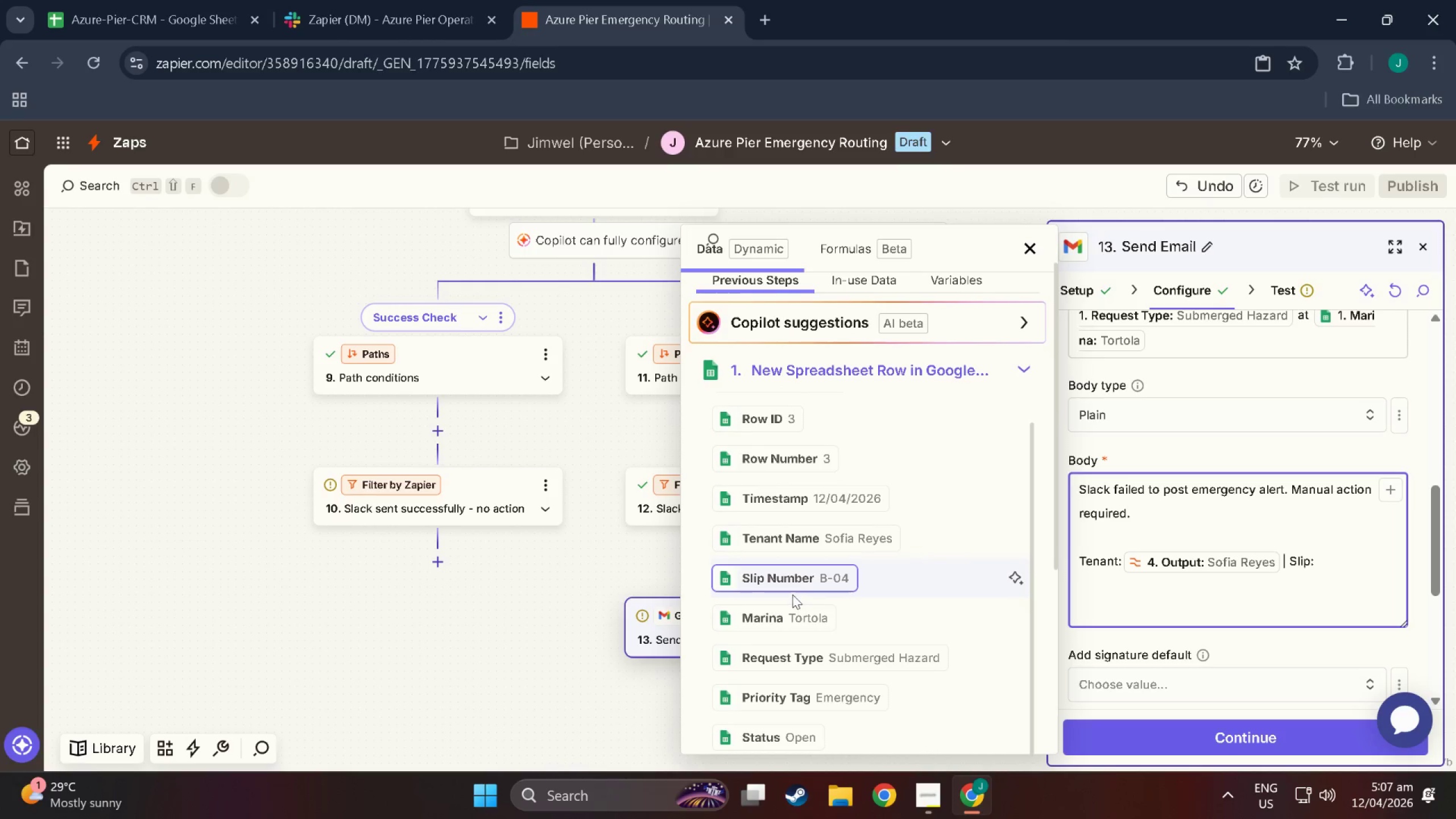 
left_click([796, 581])
 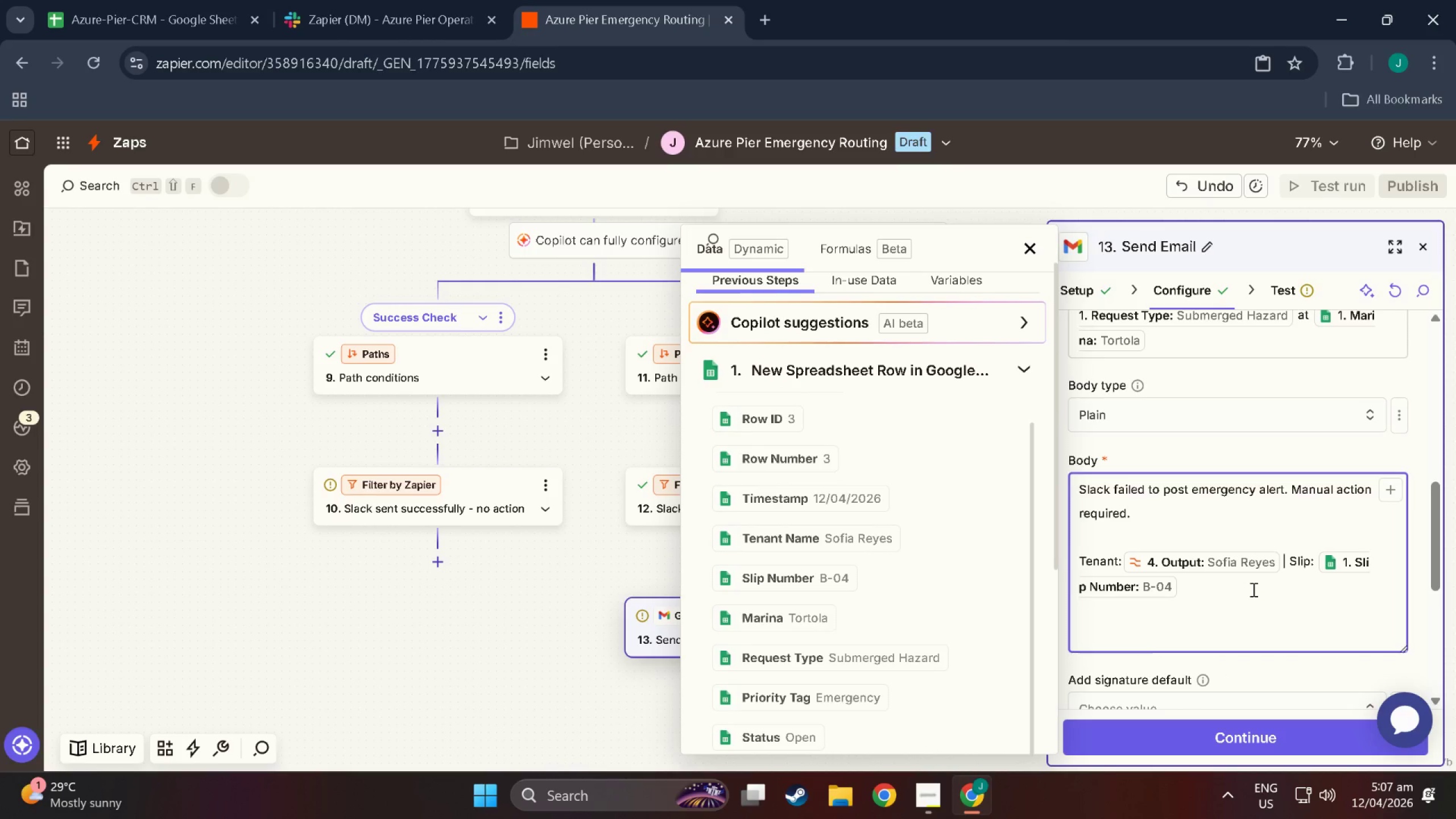 
left_click([1252, 589])
 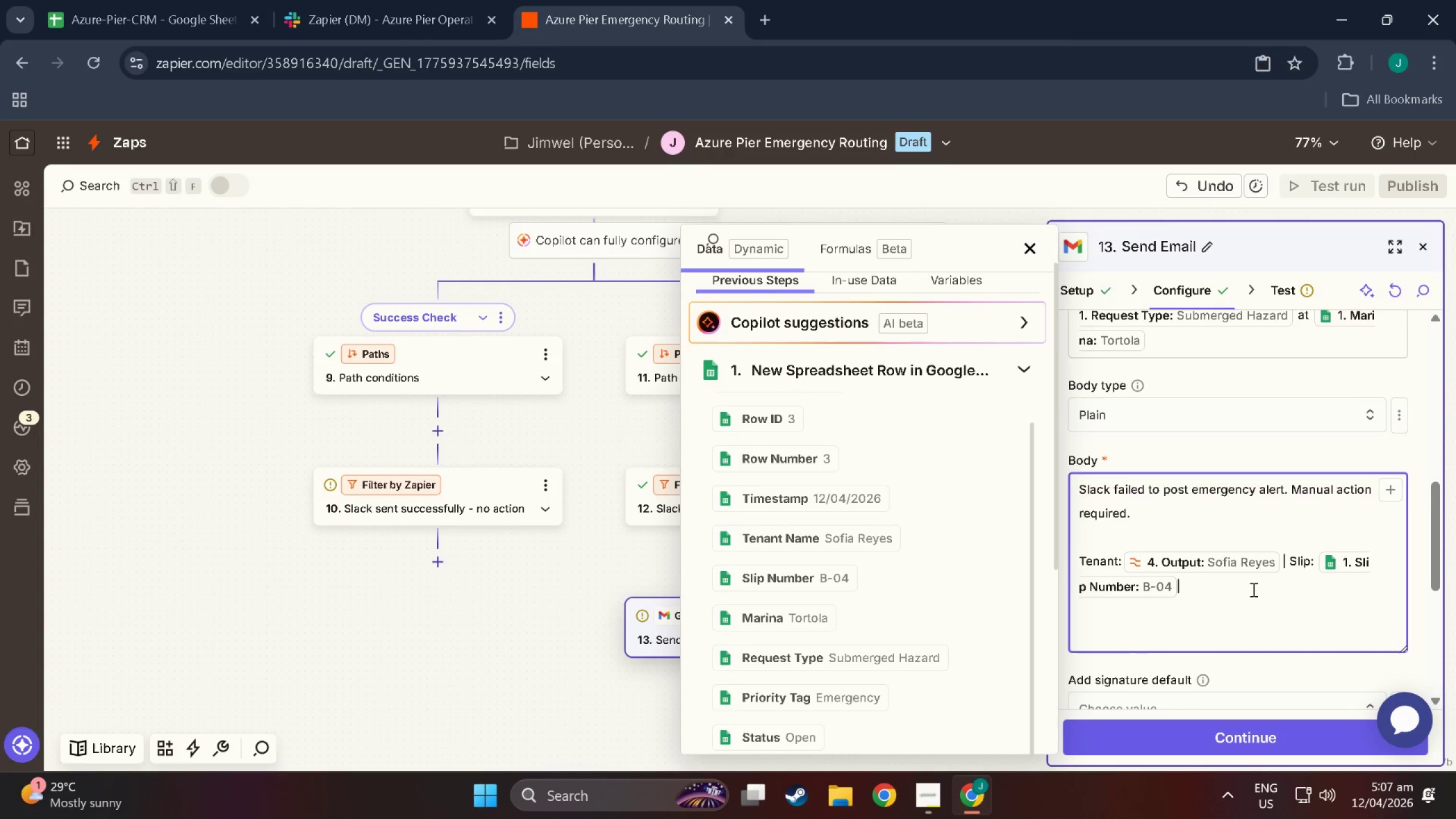 
type( })
key(Backspace)
type(\)
key(Backspace)
type(\)
key(Backspace)
type(| Issue)
 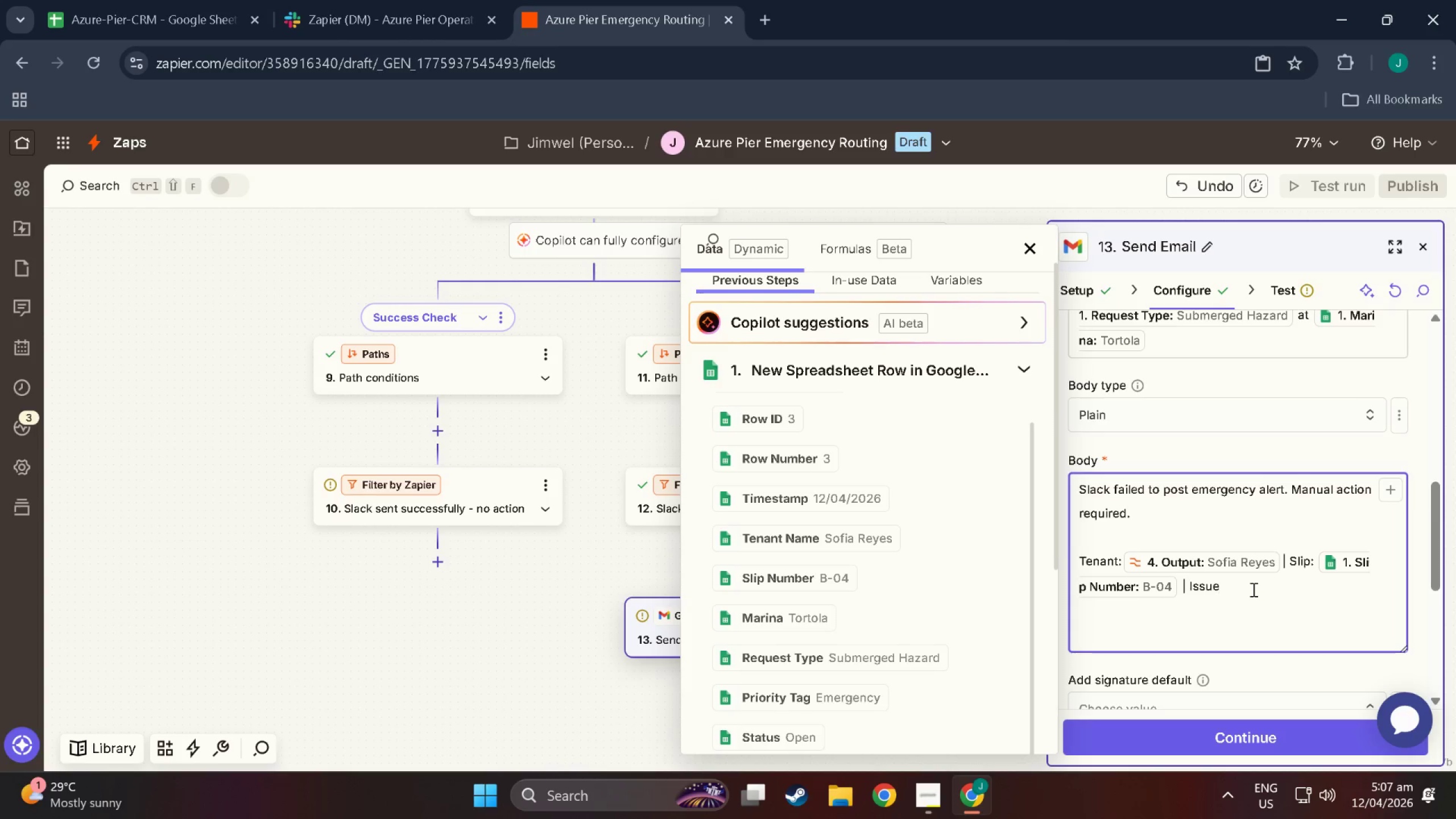 
wait(10.33)
 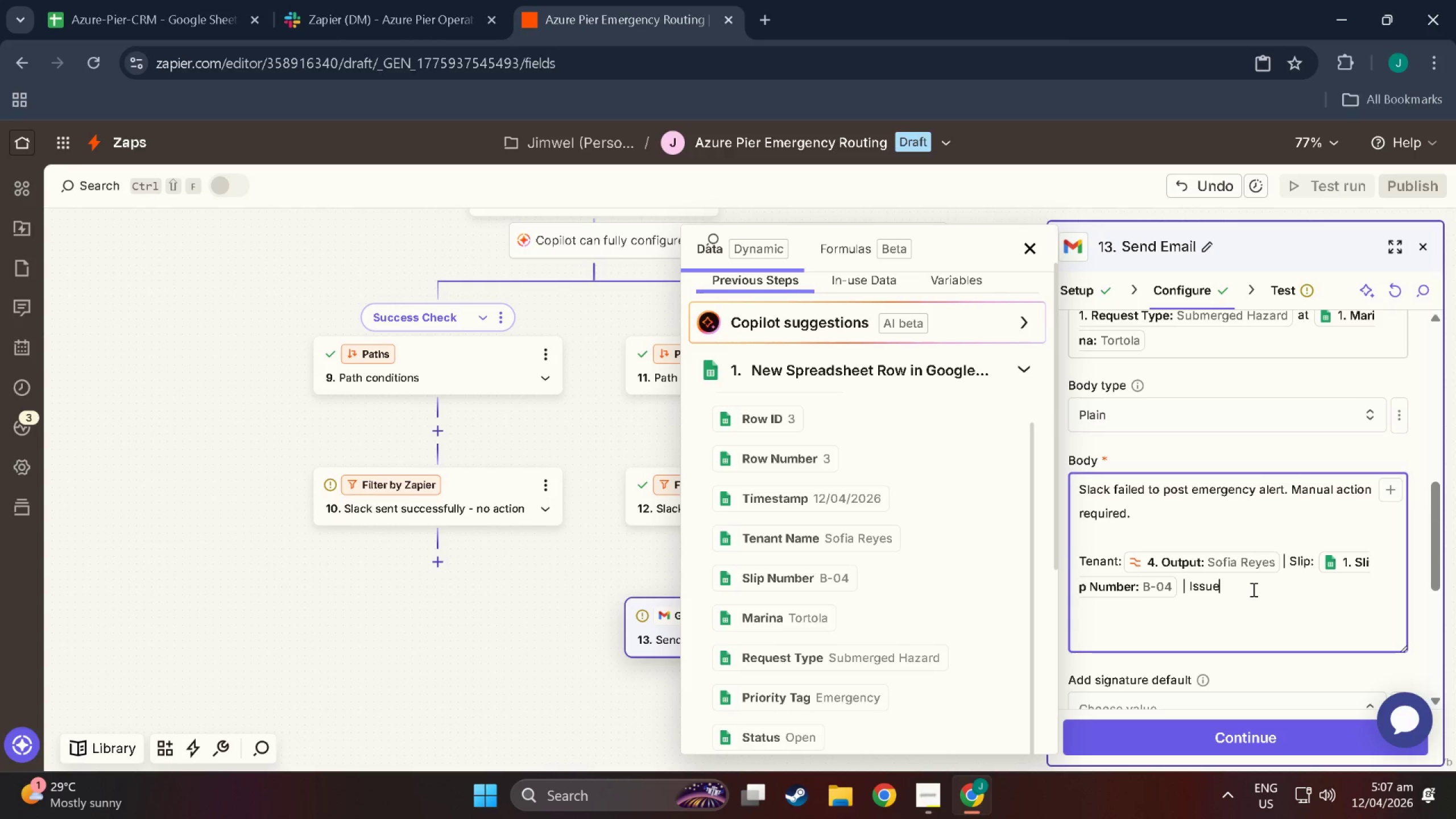 
key(Shift+Semicolon)
 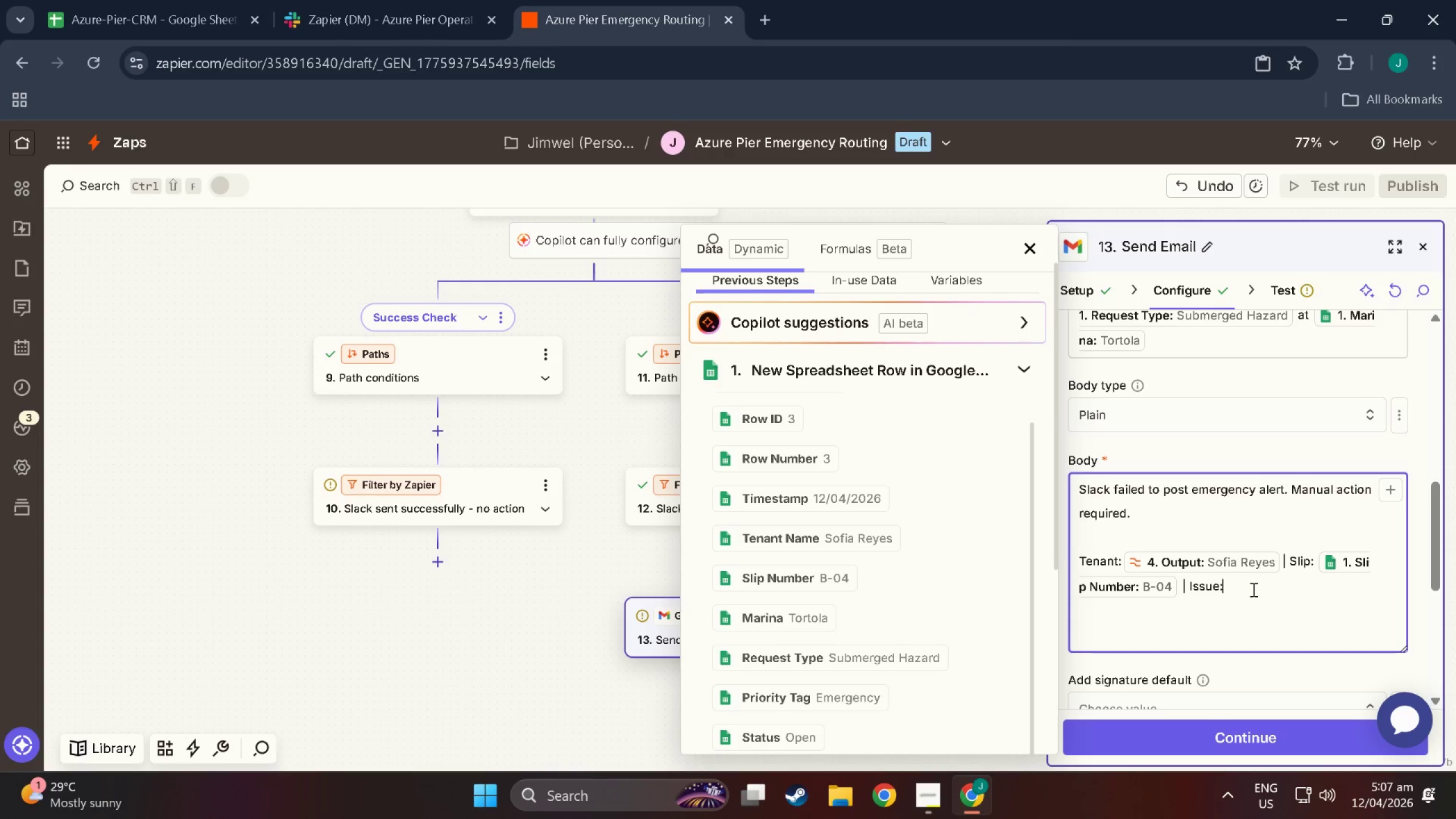 
key(Space)
 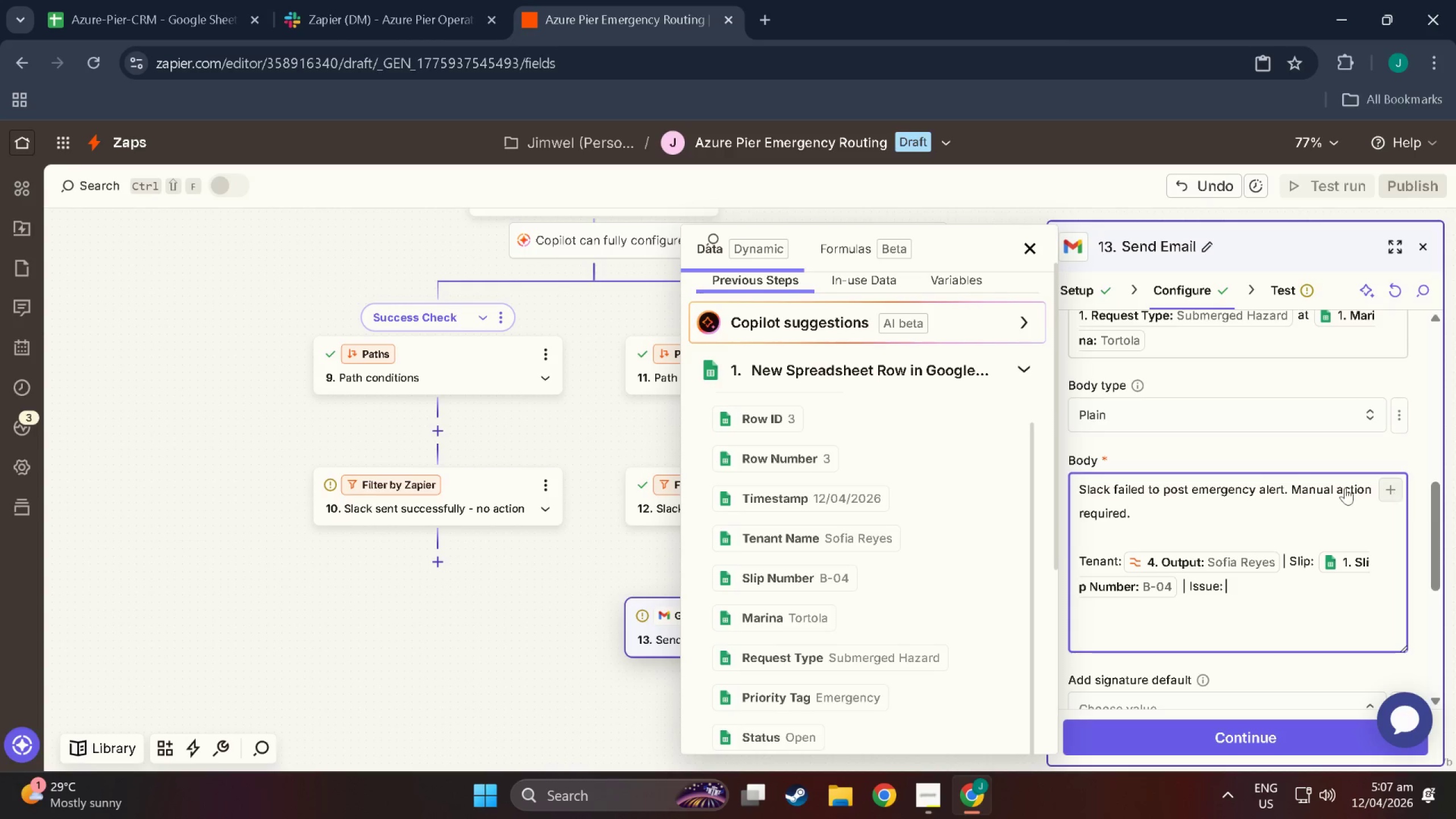 
scroll: coordinate [758, 546], scroll_direction: down, amount: 4.0
 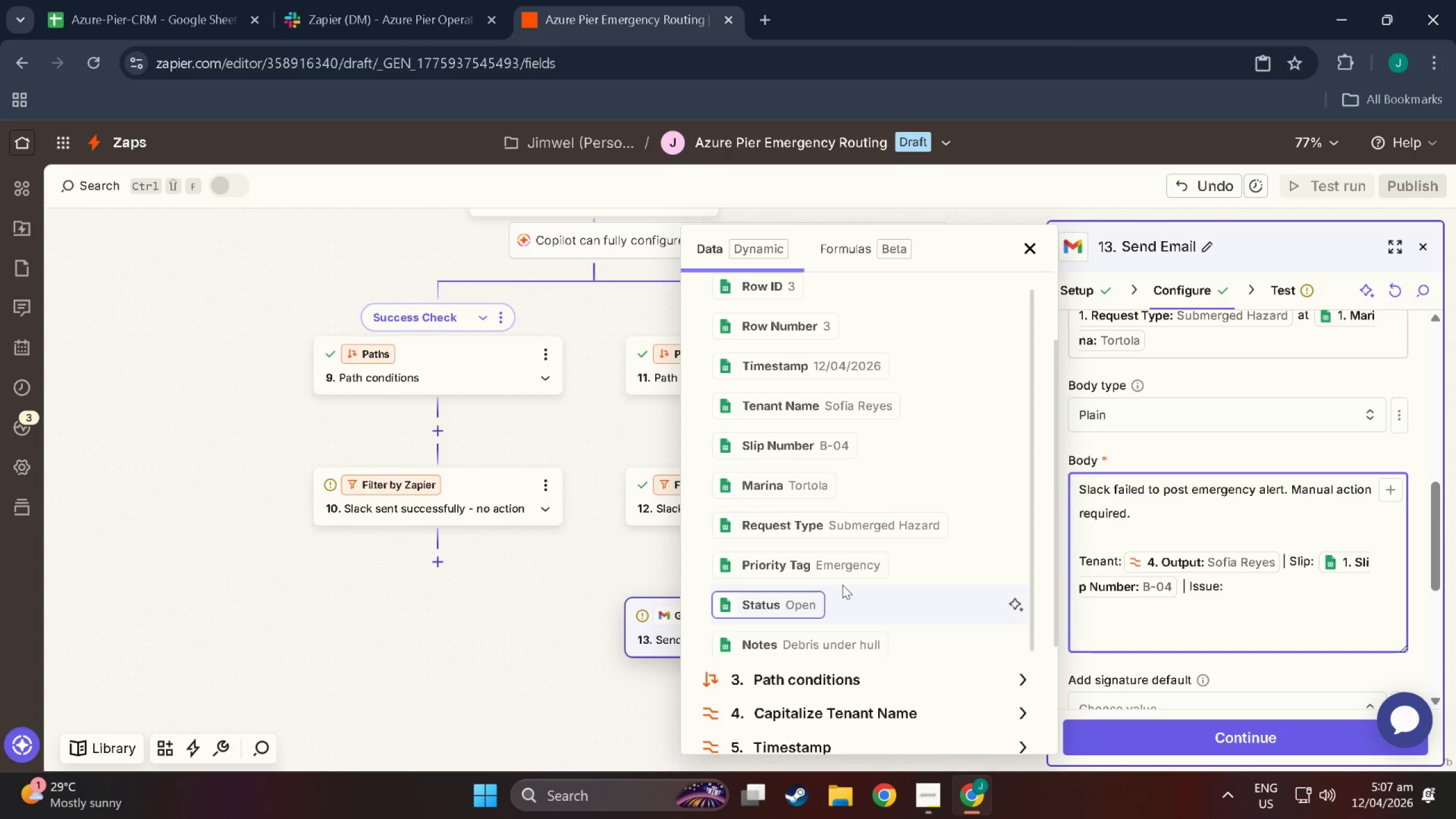 
left_click([817, 516])
 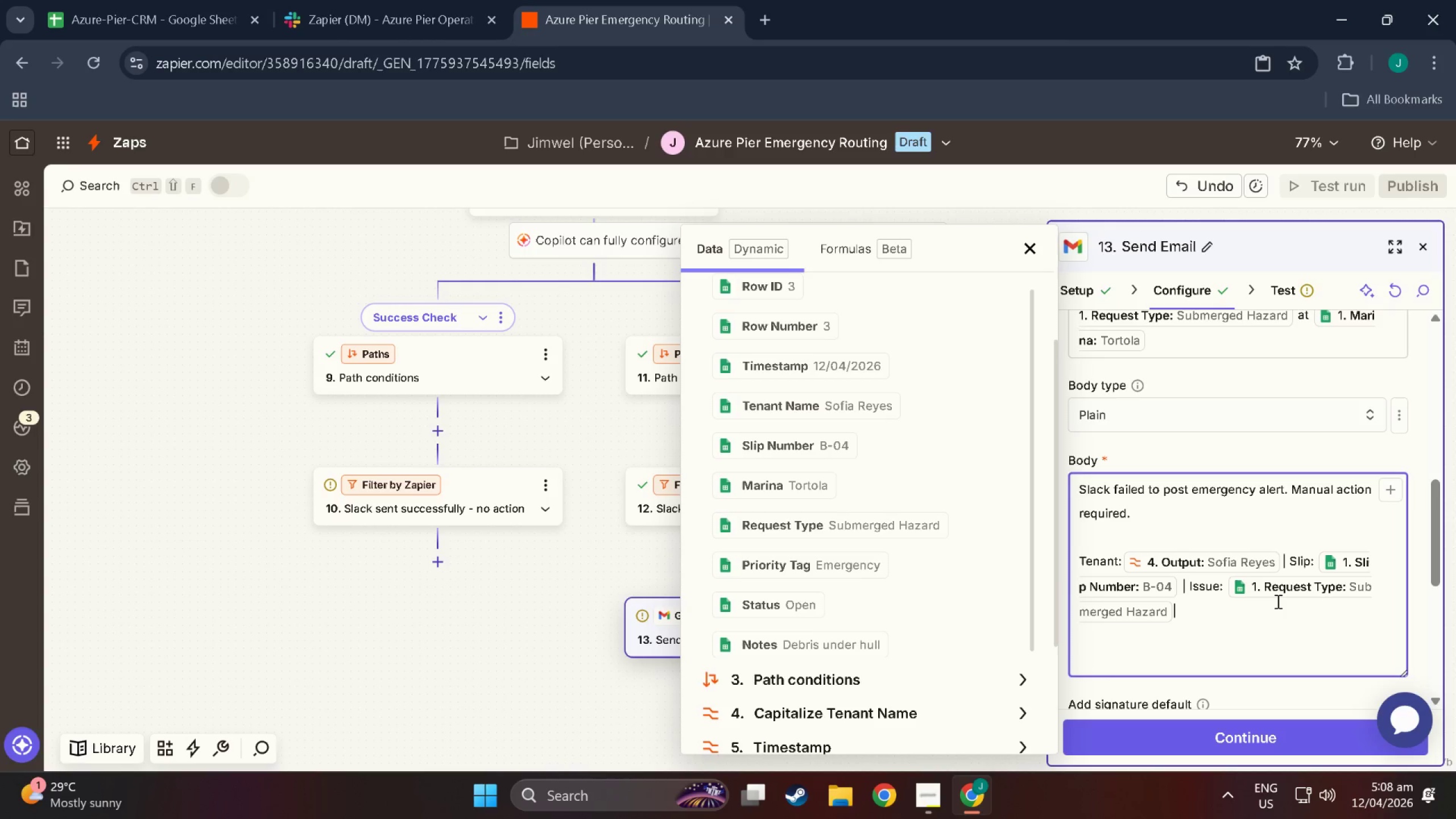 
type(  \)
key(Backspace)
type(| Logged: )
 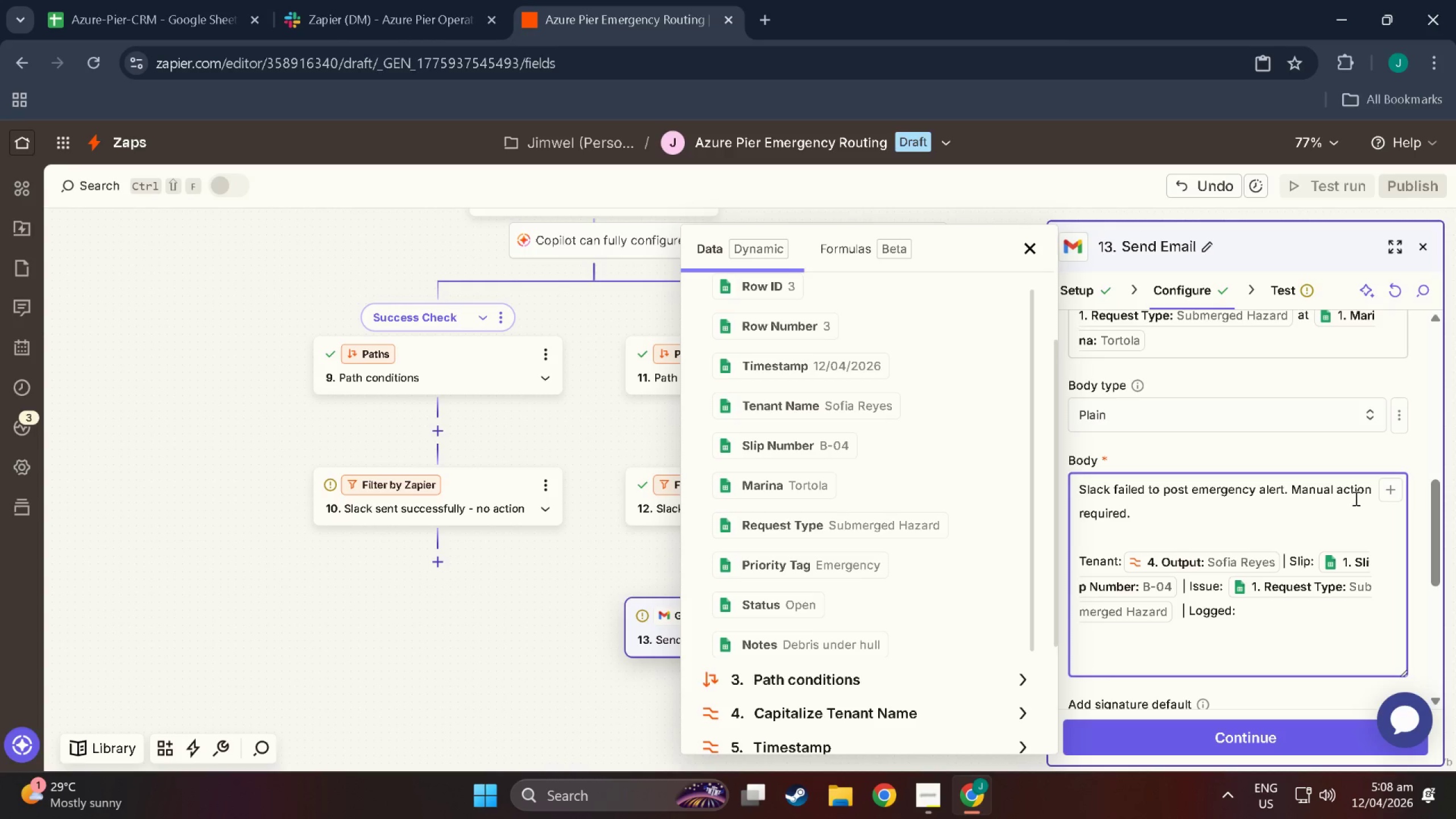 
scroll: coordinate [785, 668], scroll_direction: down, amount: 6.0
 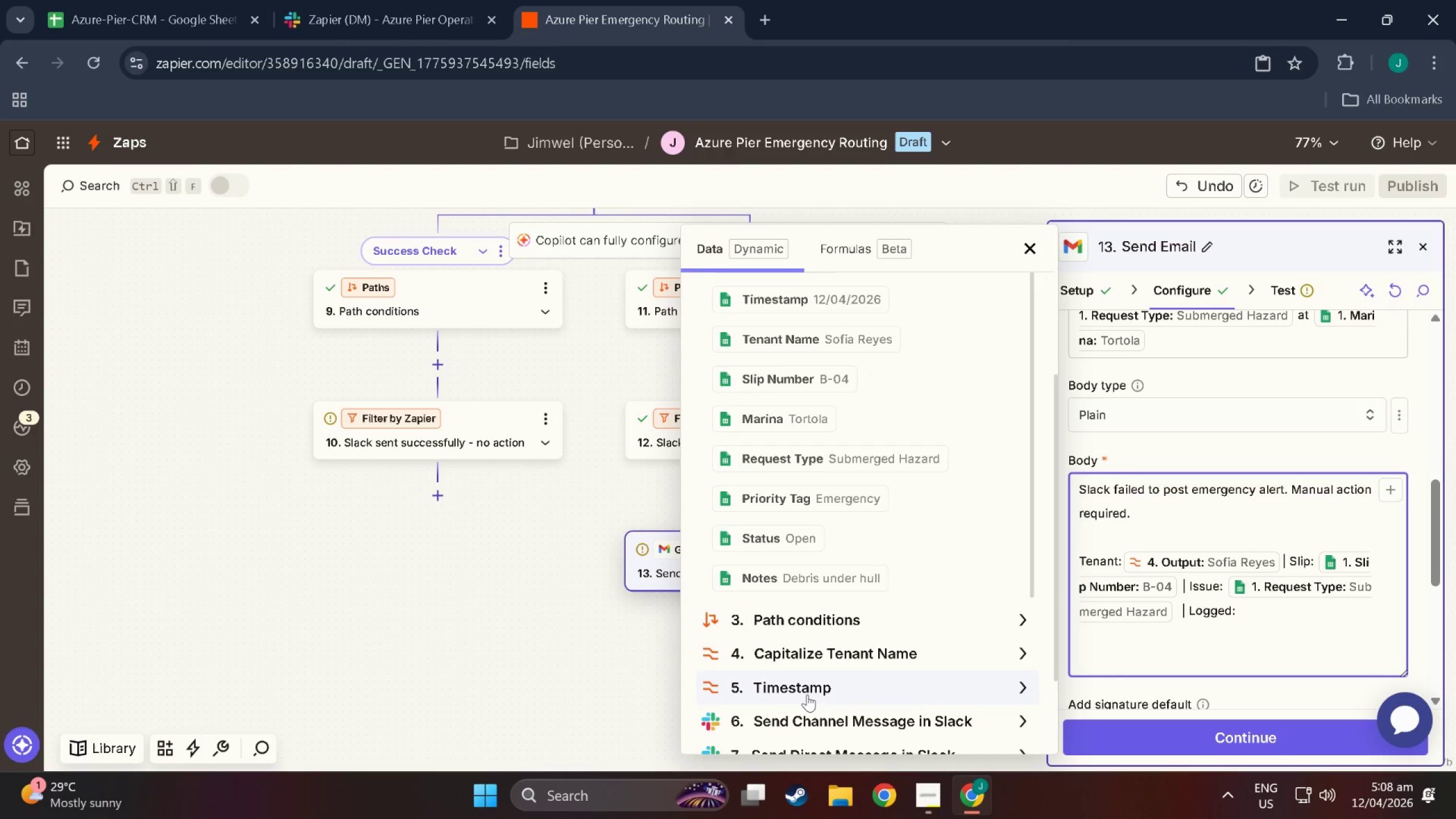 
left_click([806, 694])
 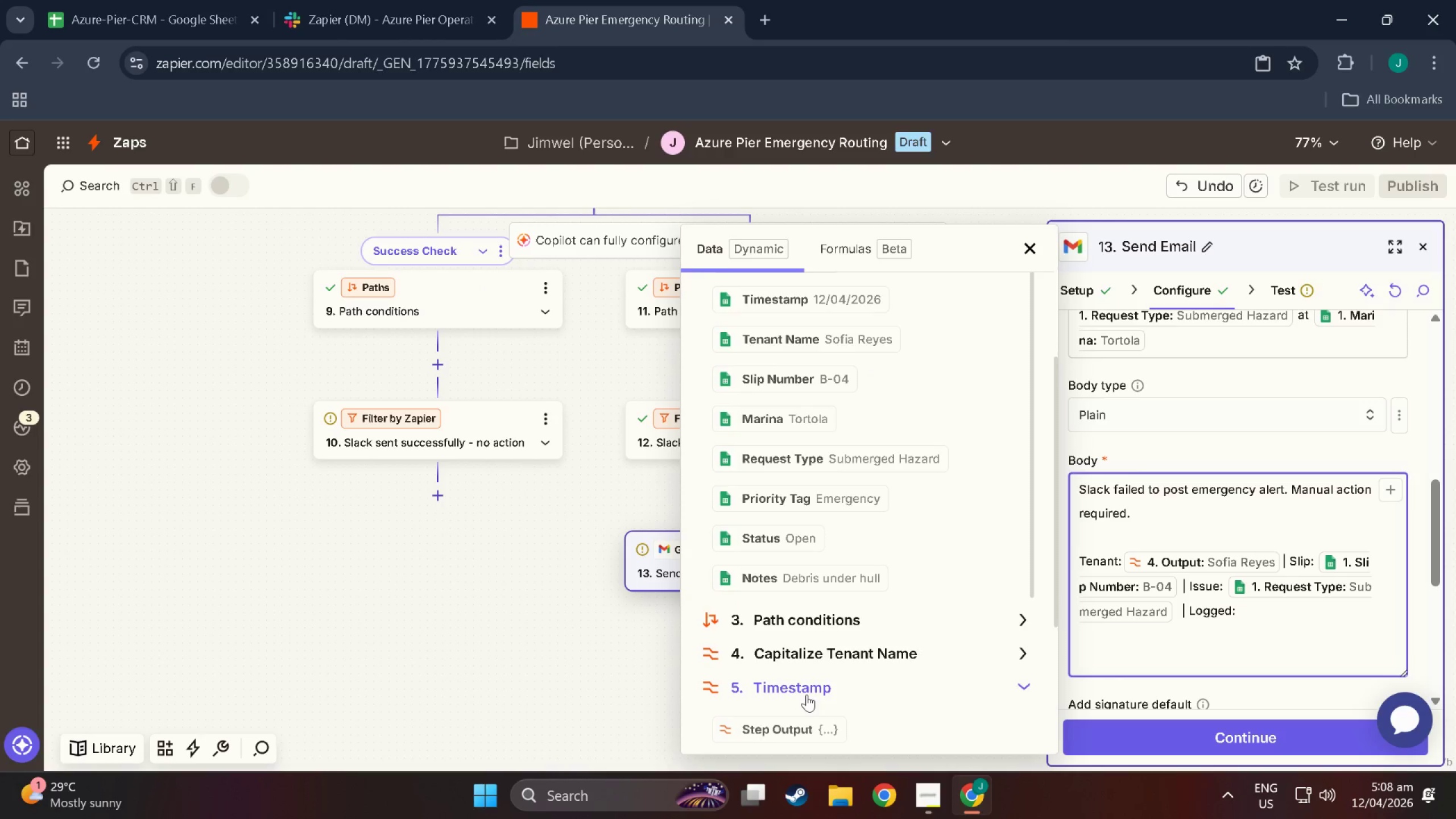 
scroll: coordinate [806, 693], scroll_direction: down, amount: 4.0
 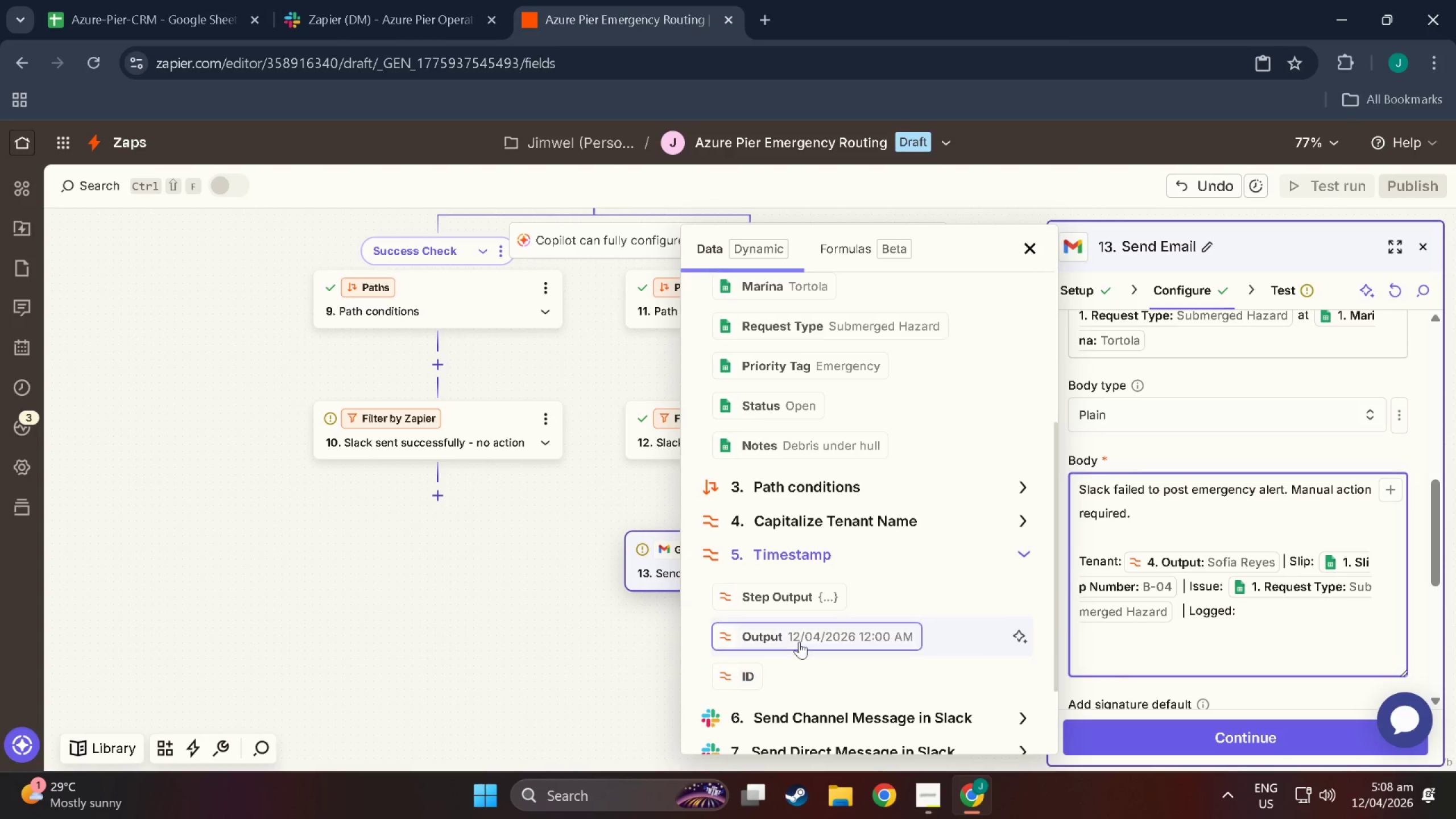 
left_click([799, 637])
 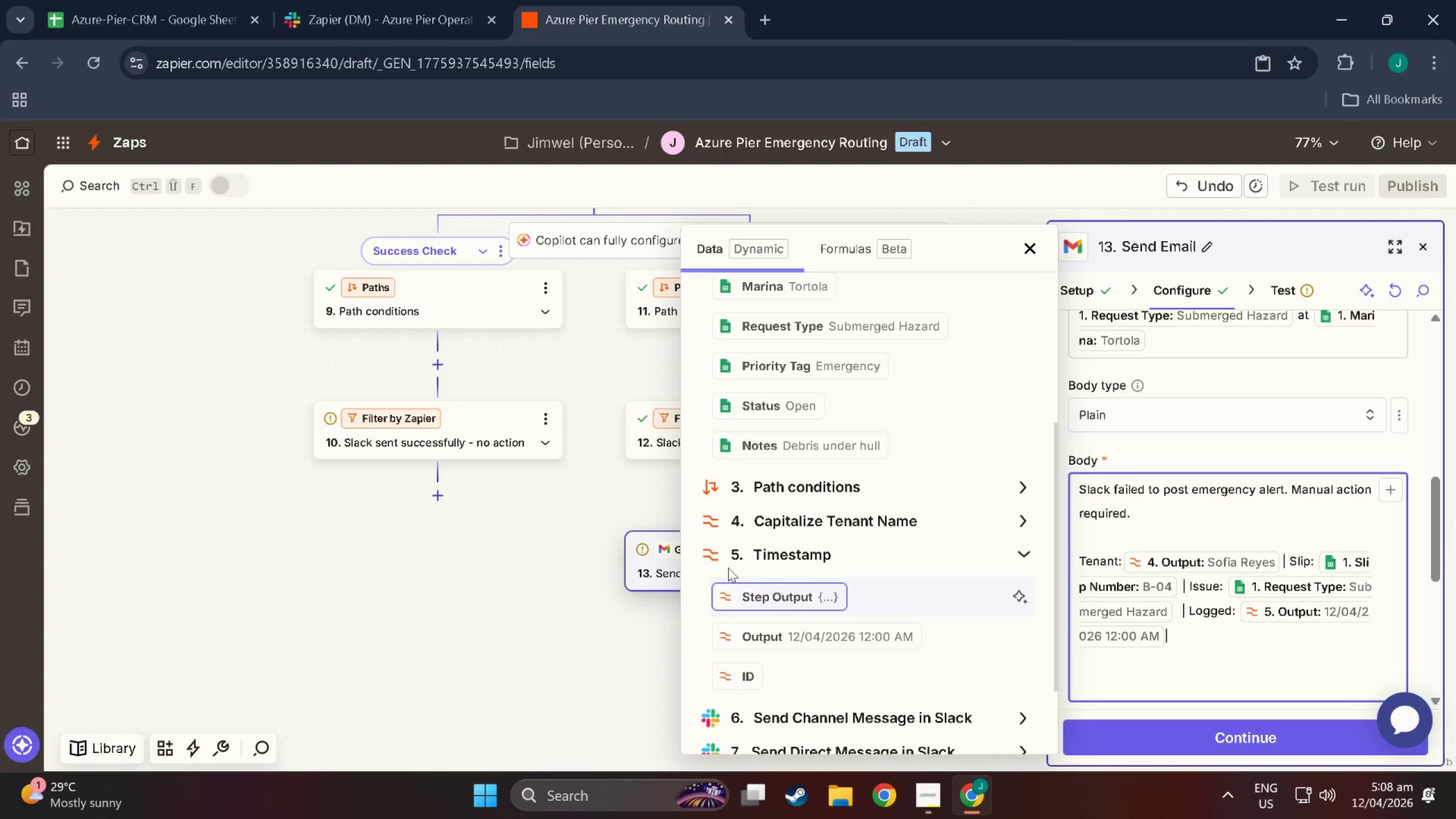 
wait(6.18)
 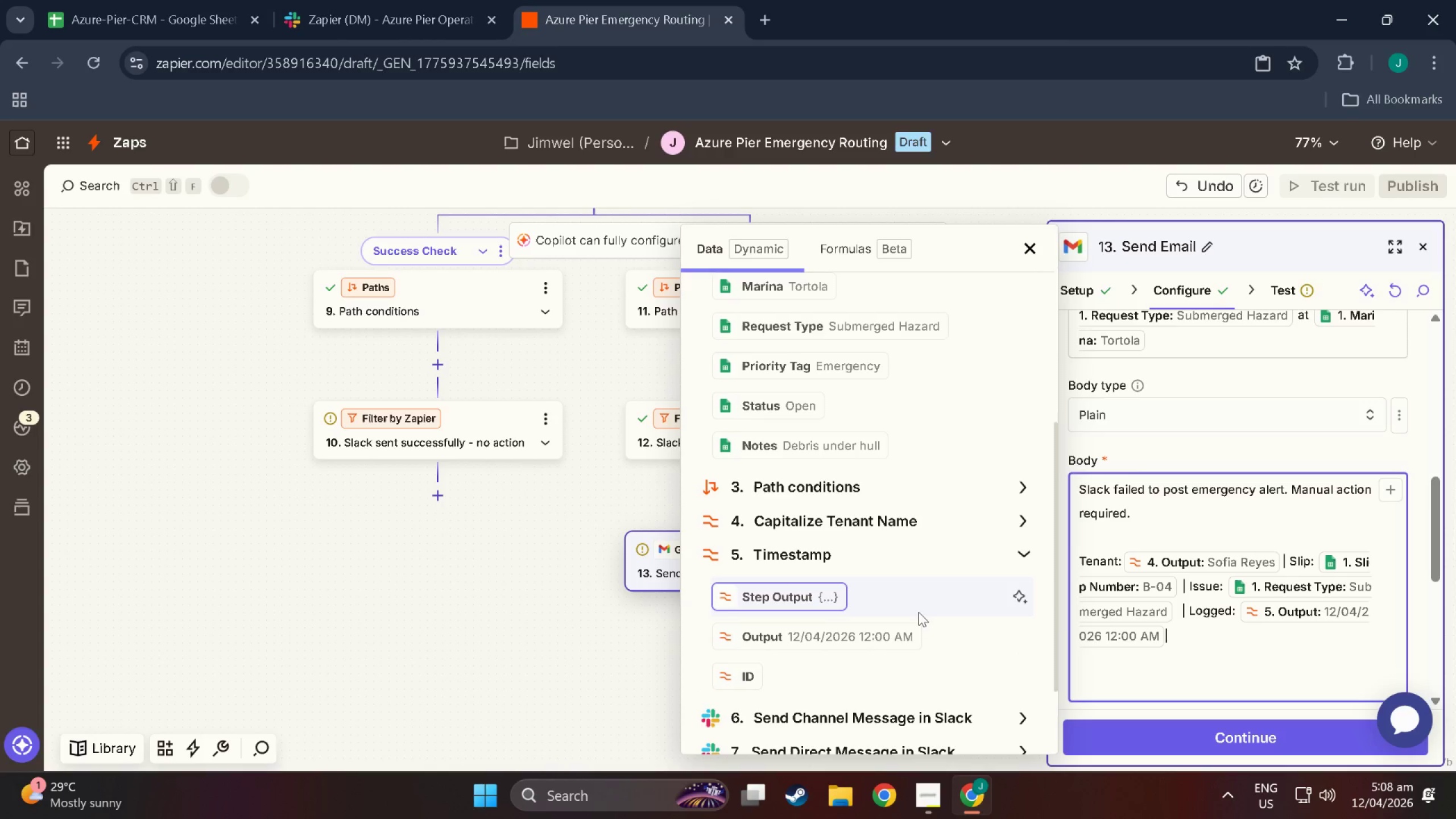 
left_click([1120, 733])
 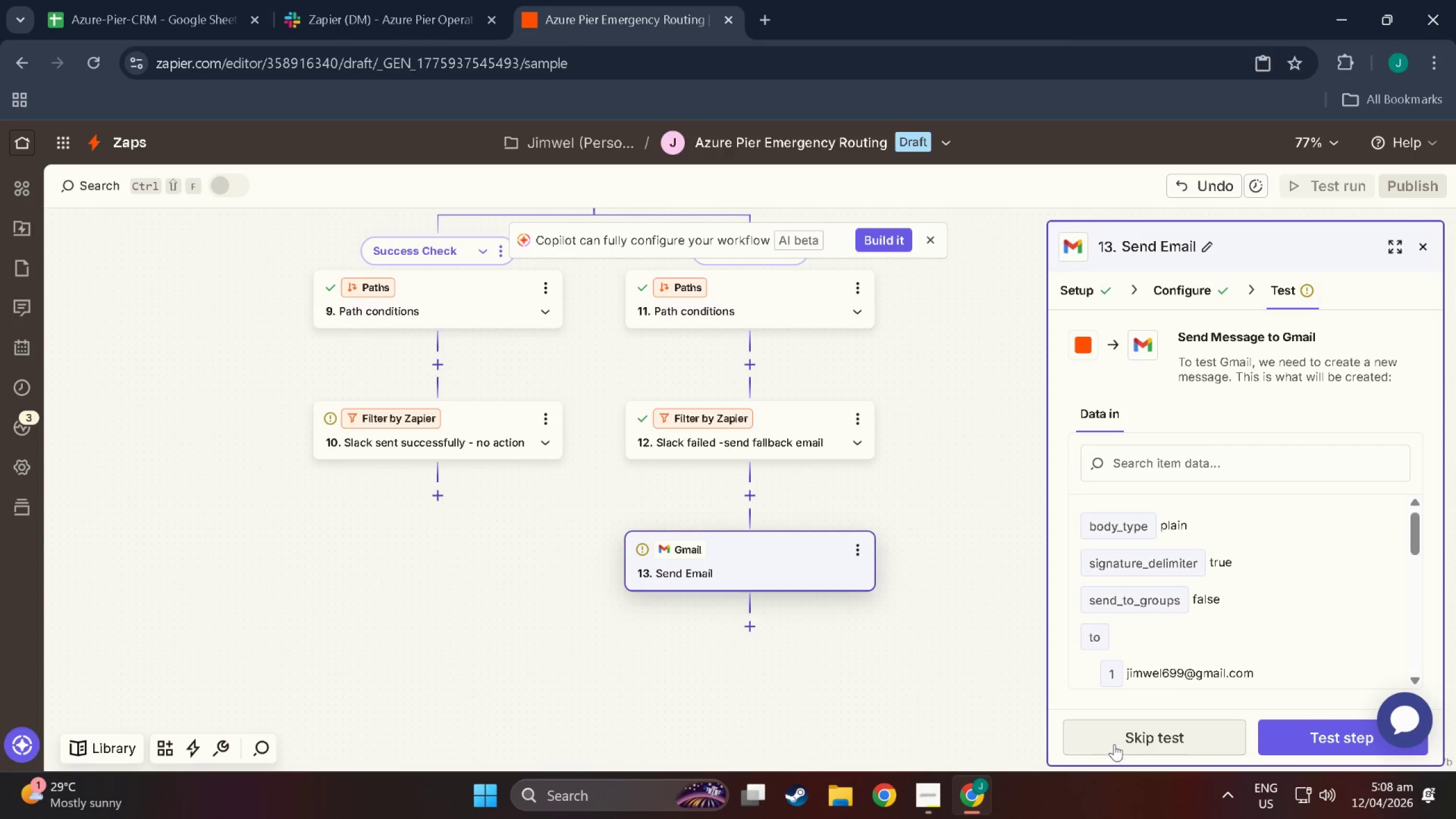 
left_click([1294, 739])
 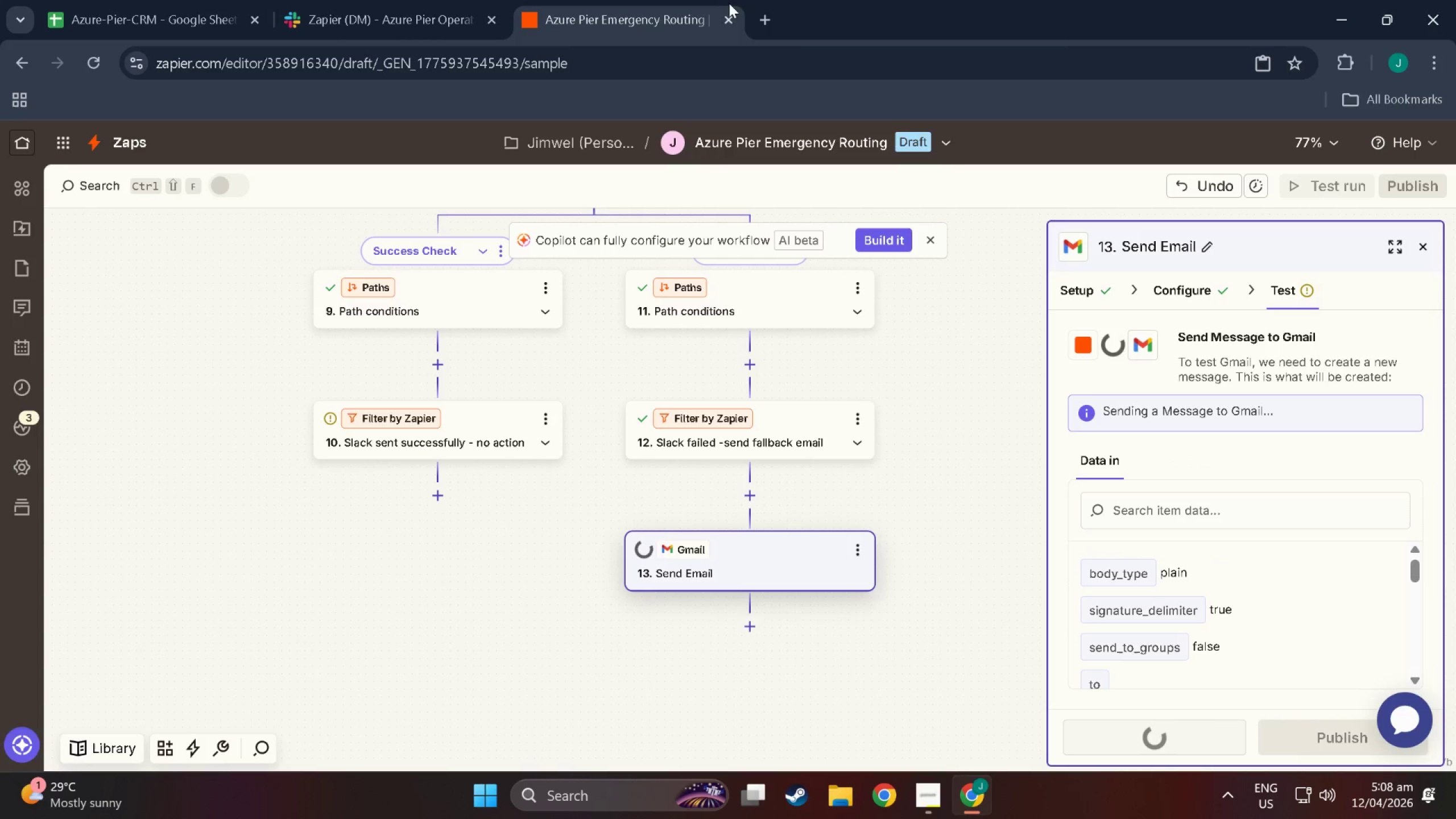 
left_click([767, 16])
 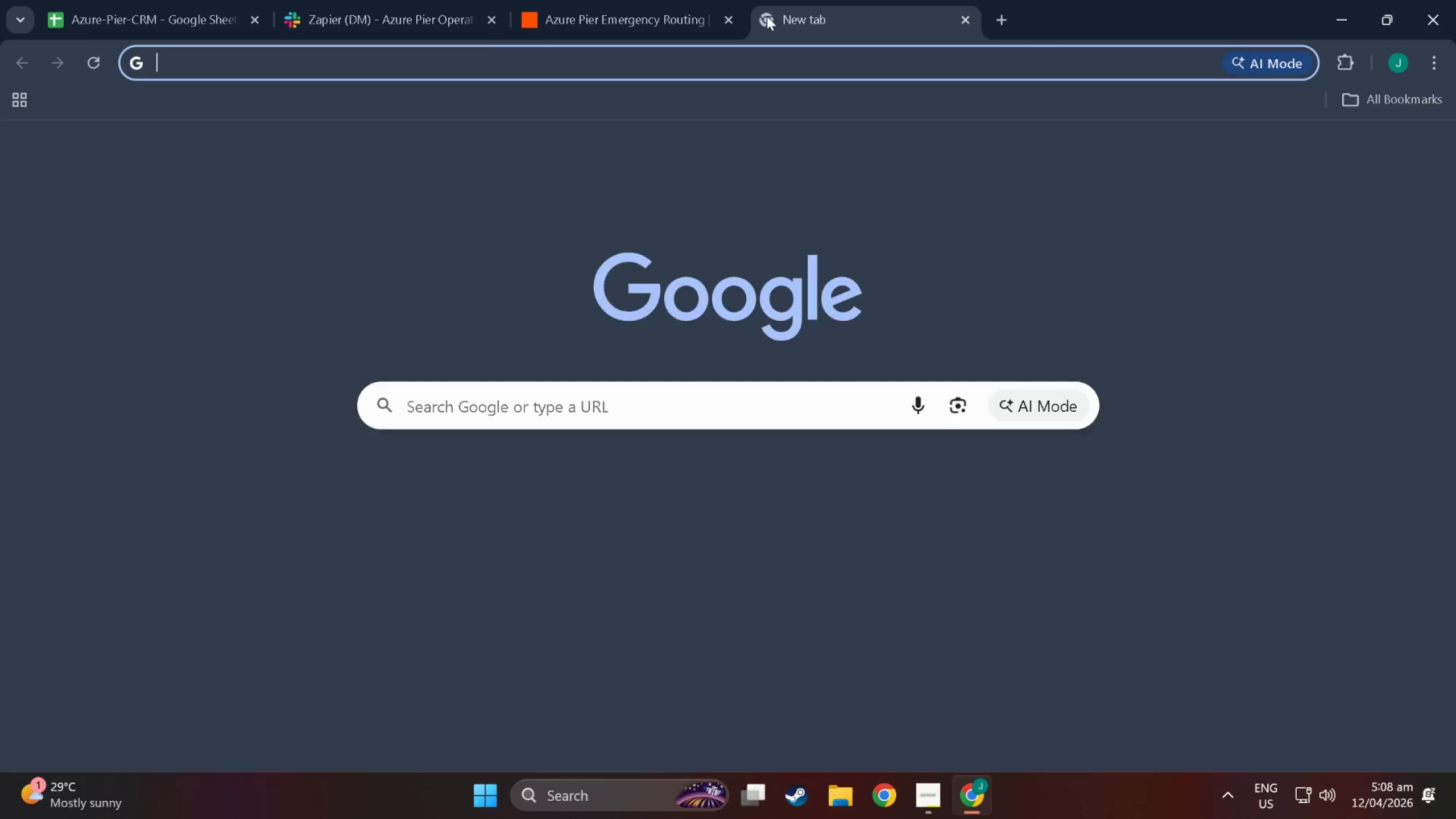 
type(gmail)
 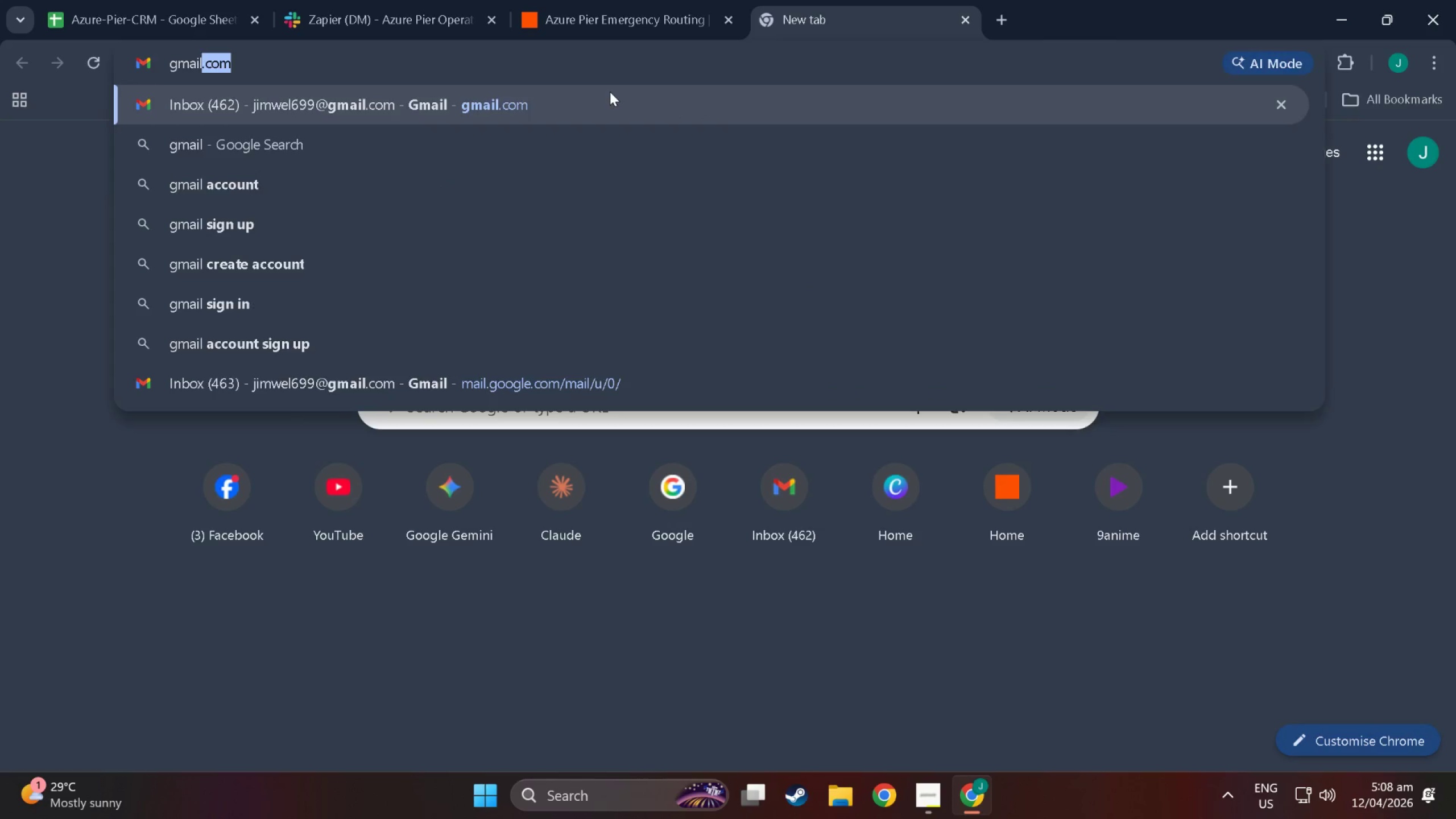 
key(Enter)
 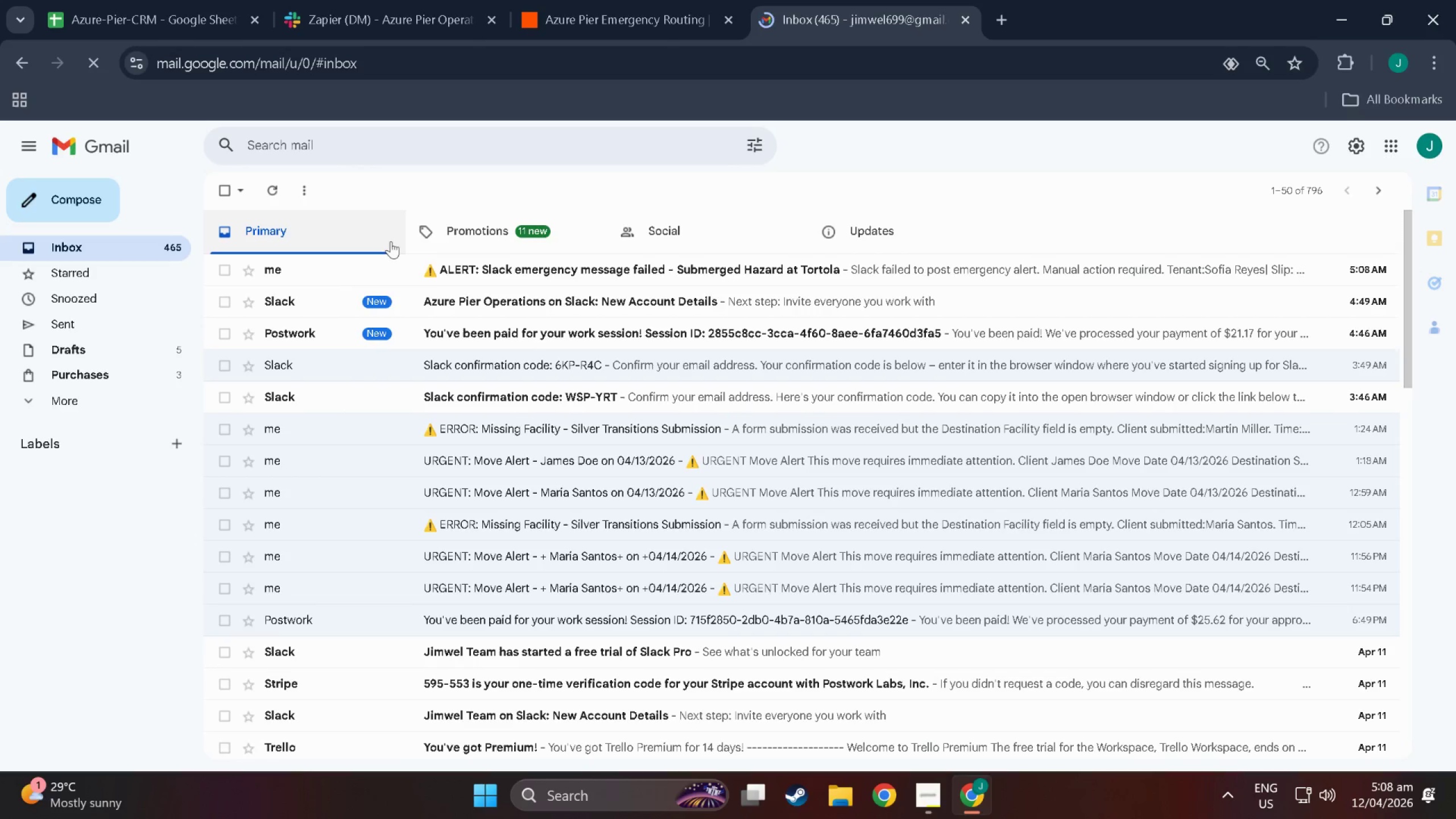 
key(Control+R)
 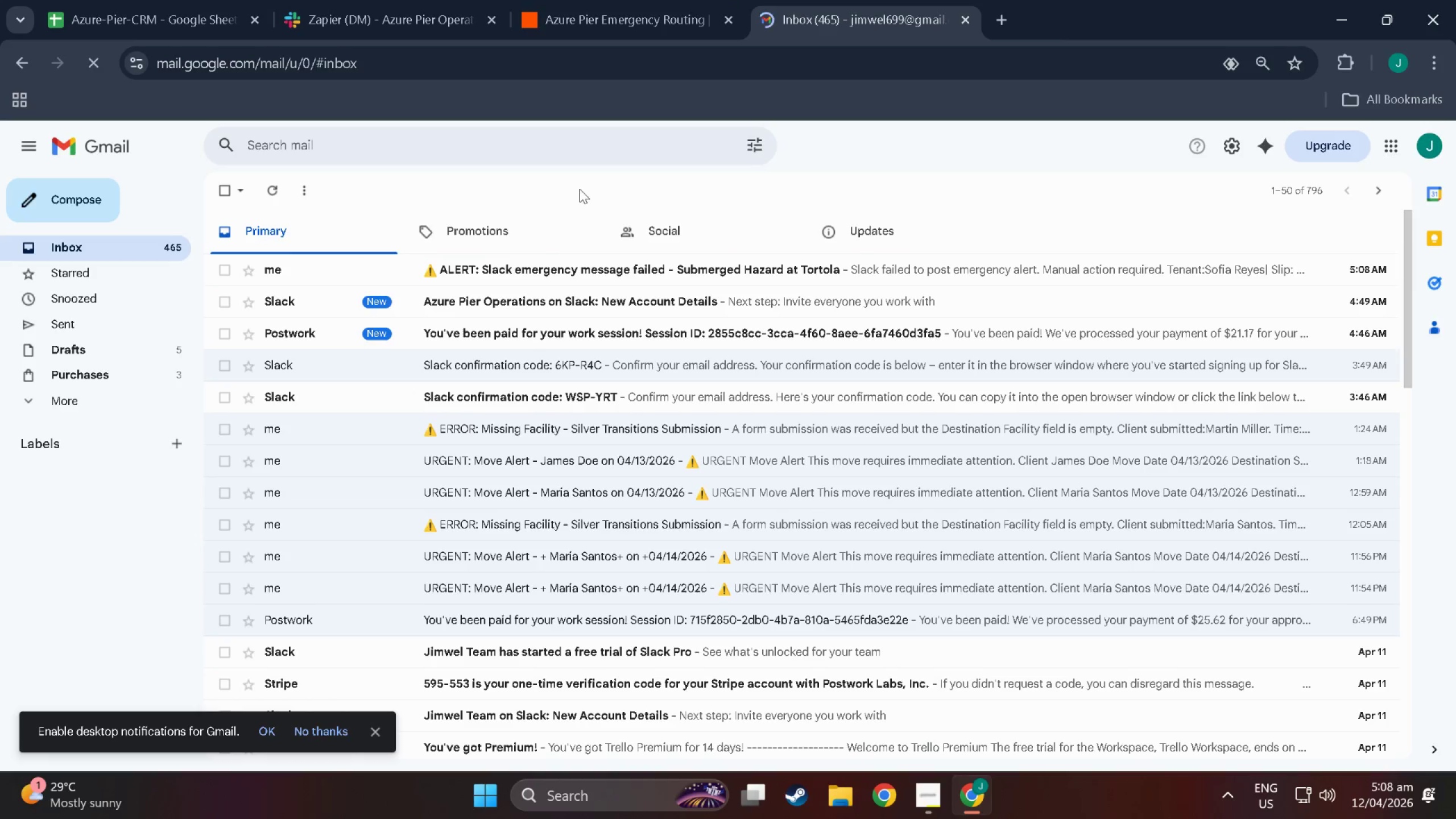 
left_click([555, 275])
 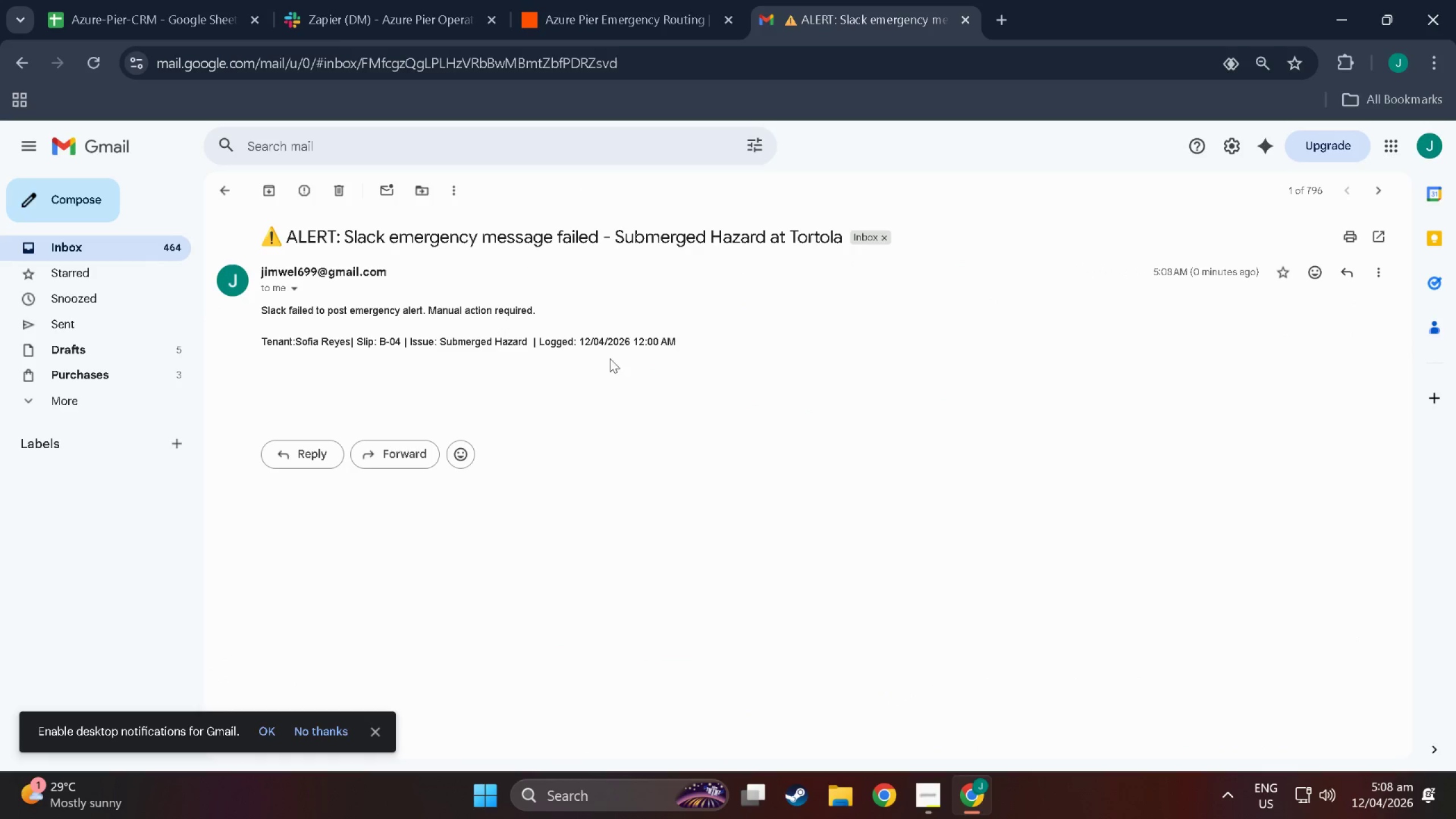 
wait(8.4)
 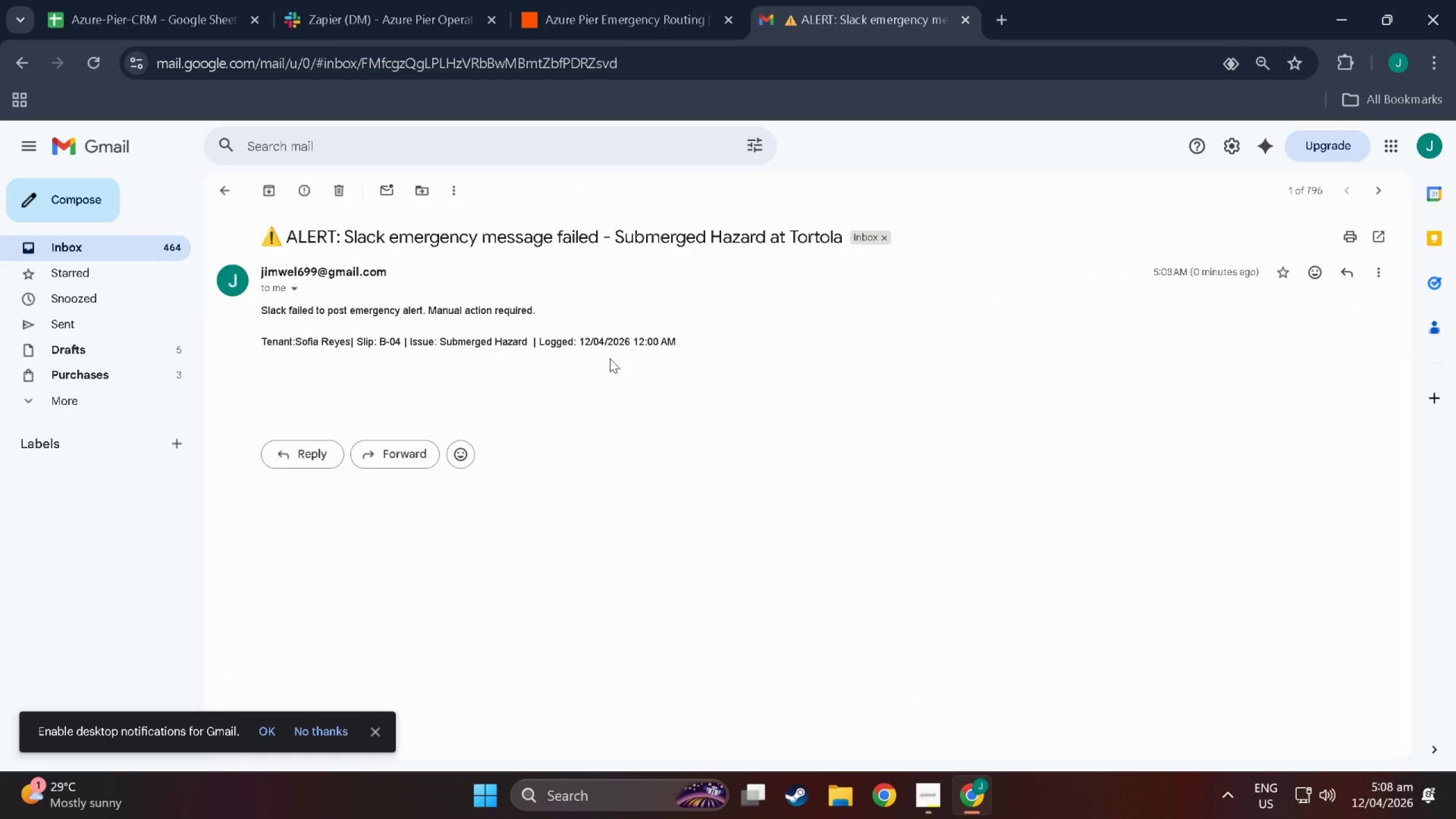 
left_click([663, 0])
 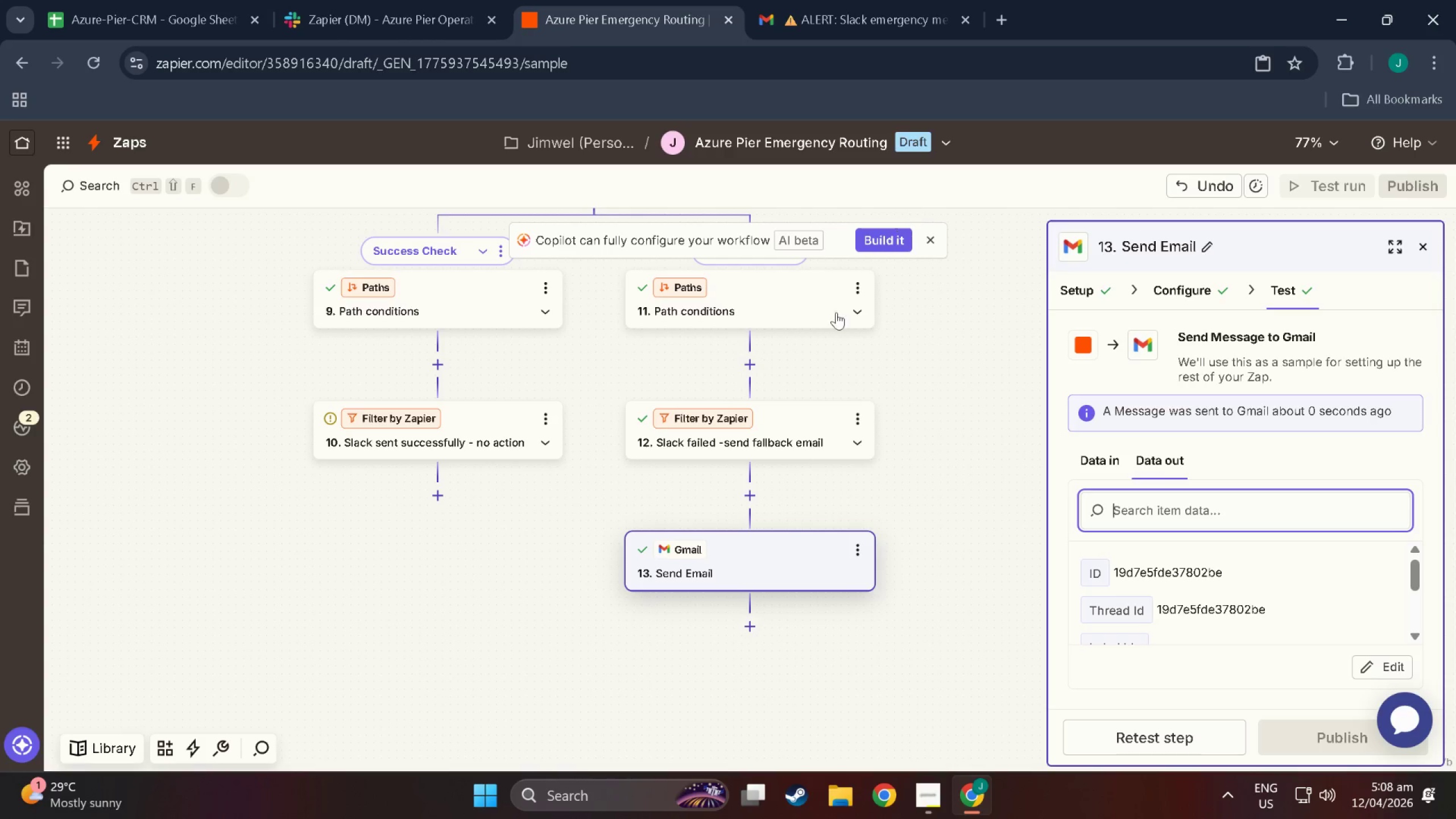 
scroll: coordinate [609, 466], scroll_direction: up, amount: 5.0
 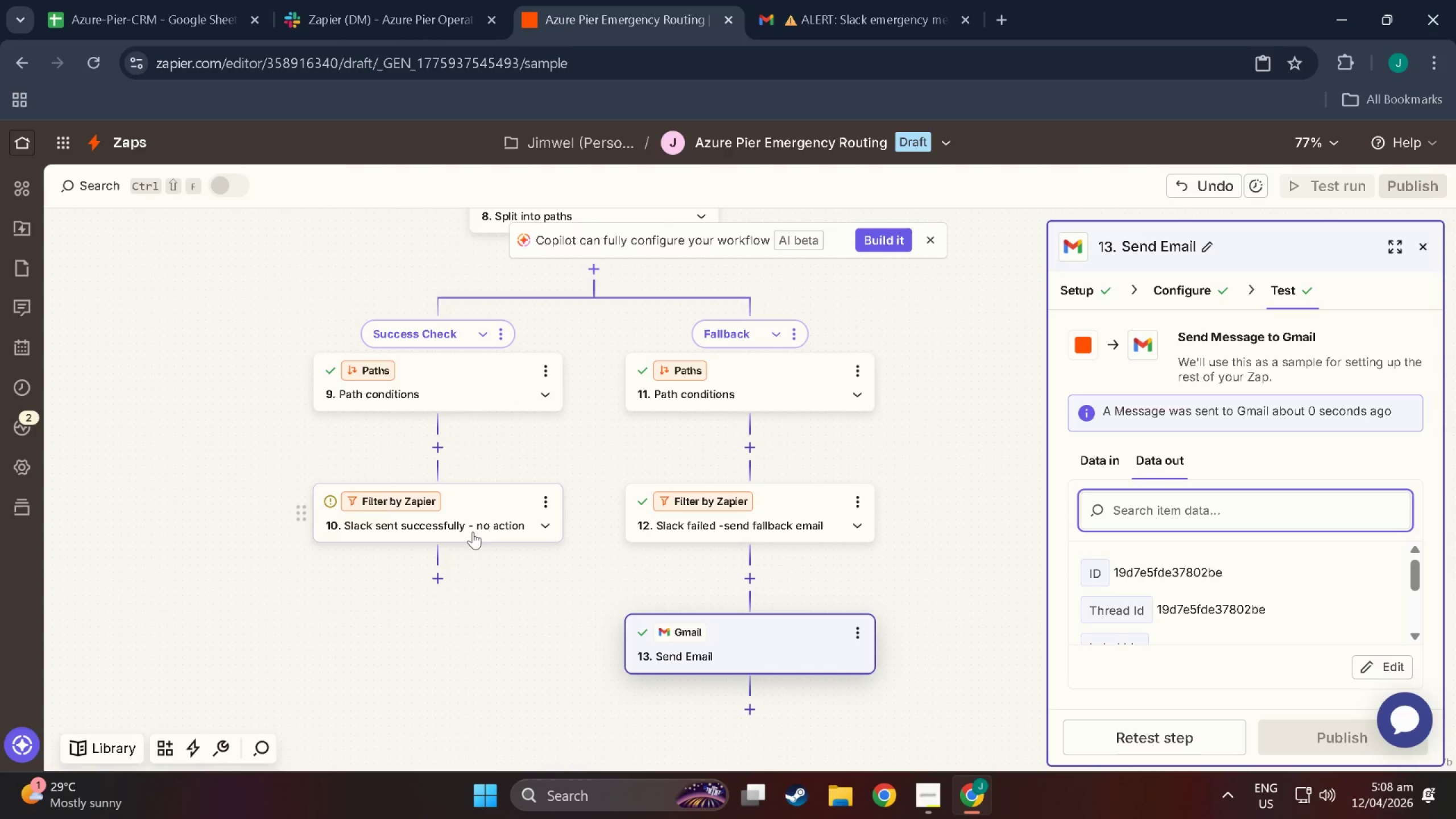 
mouse_move([448, 591])
 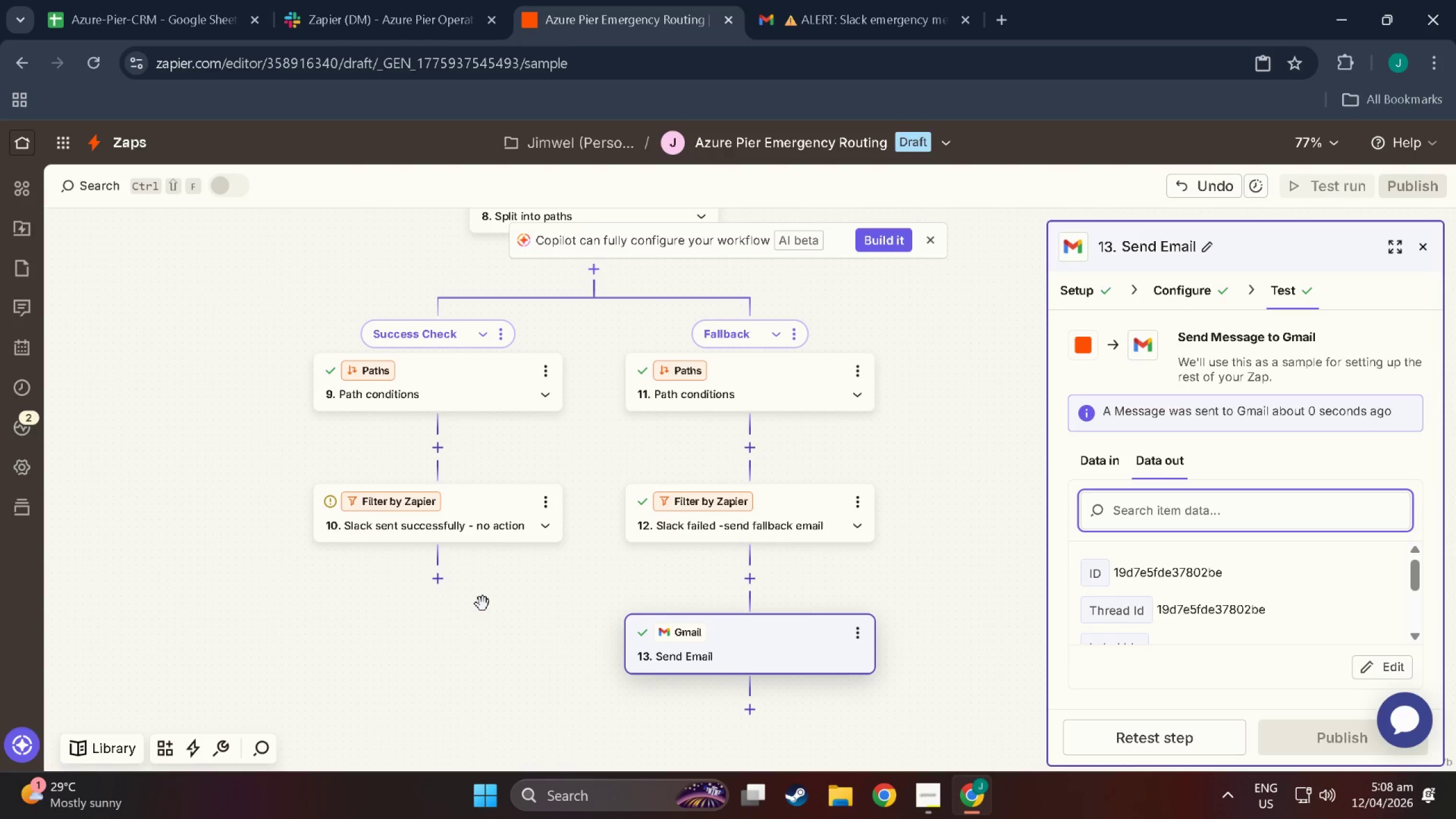 
scroll: coordinate [417, 574], scroll_direction: down, amount: 5.0
 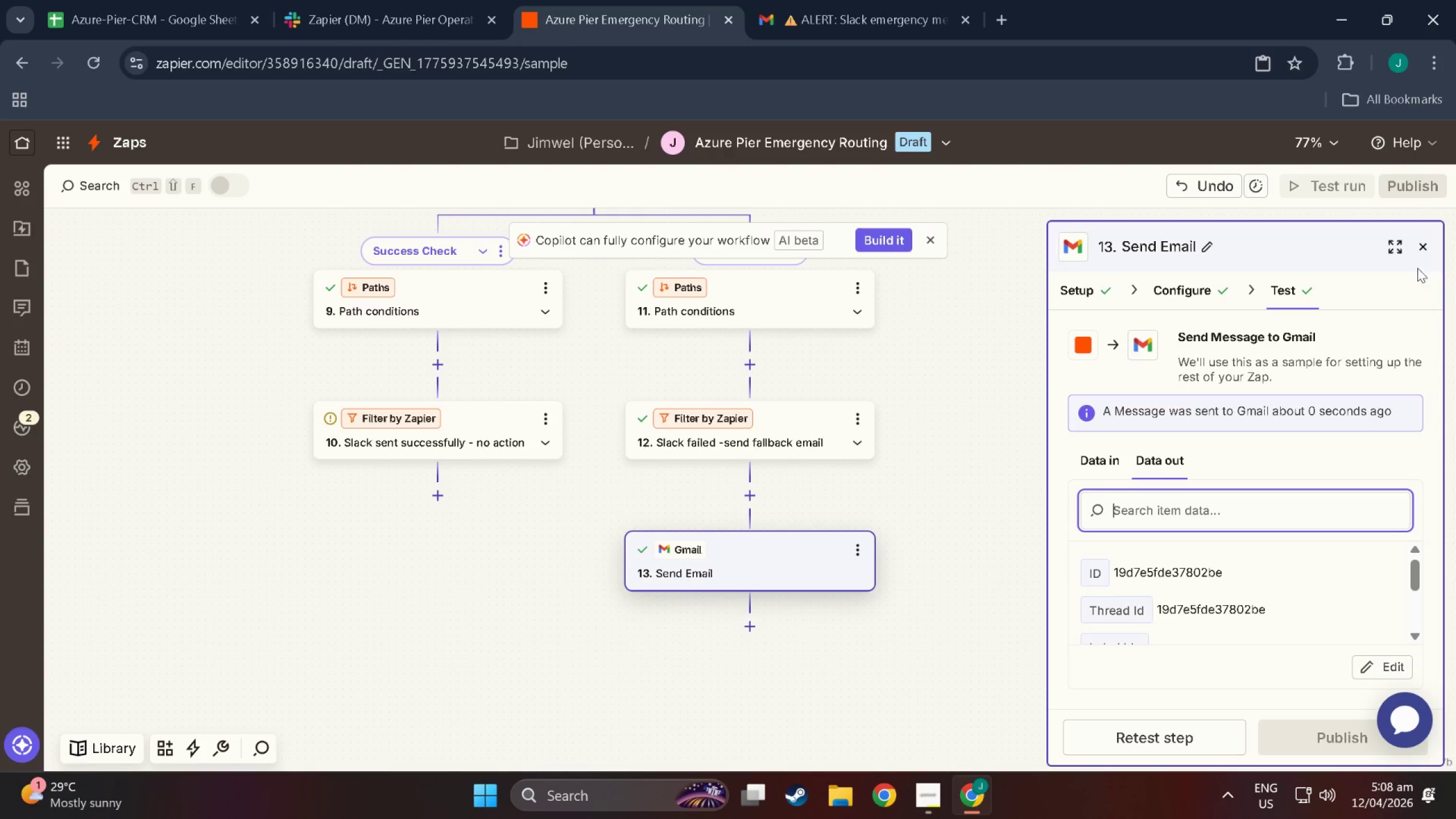 
left_click([1427, 251])
 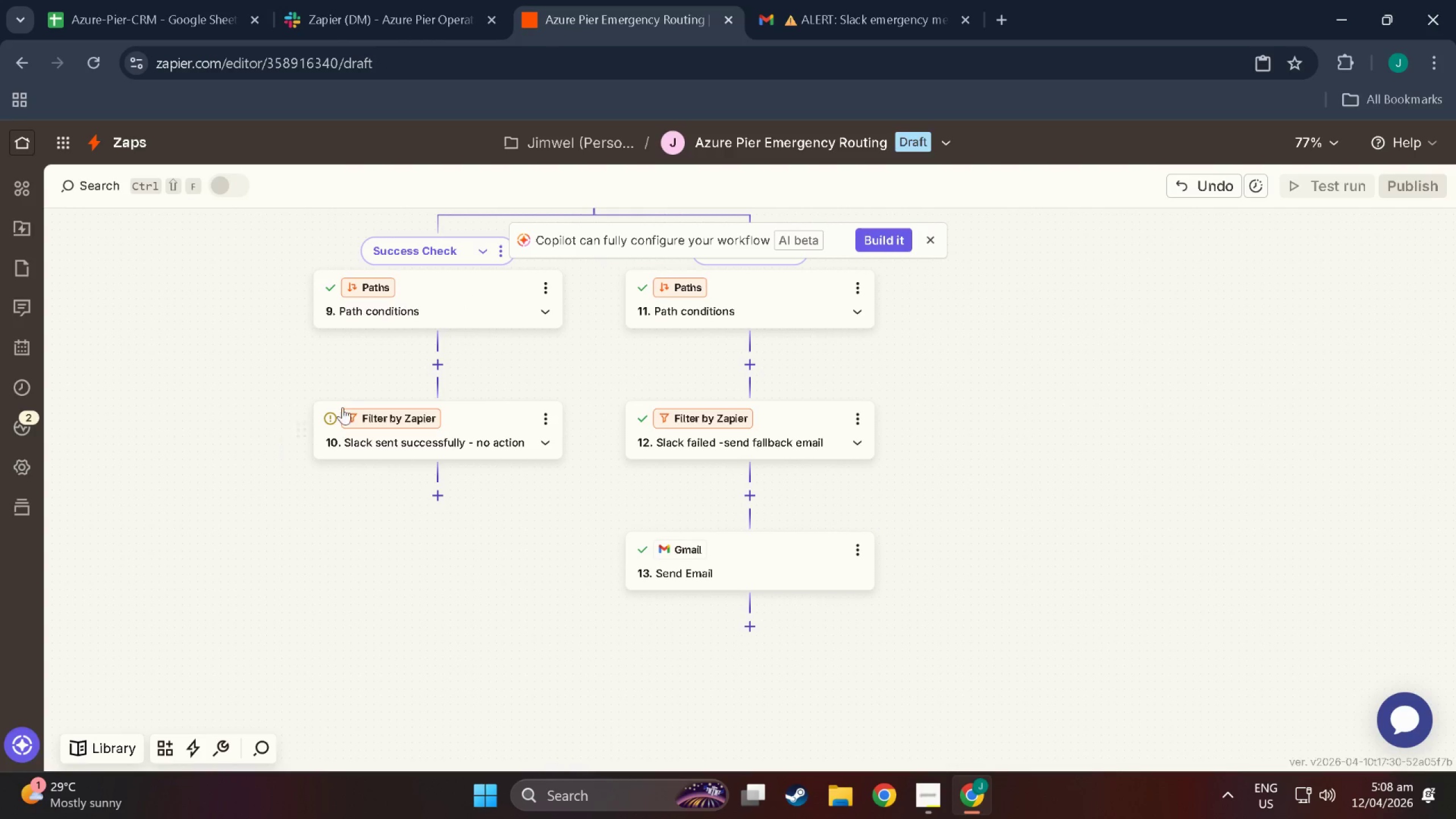 
left_click([334, 413])
 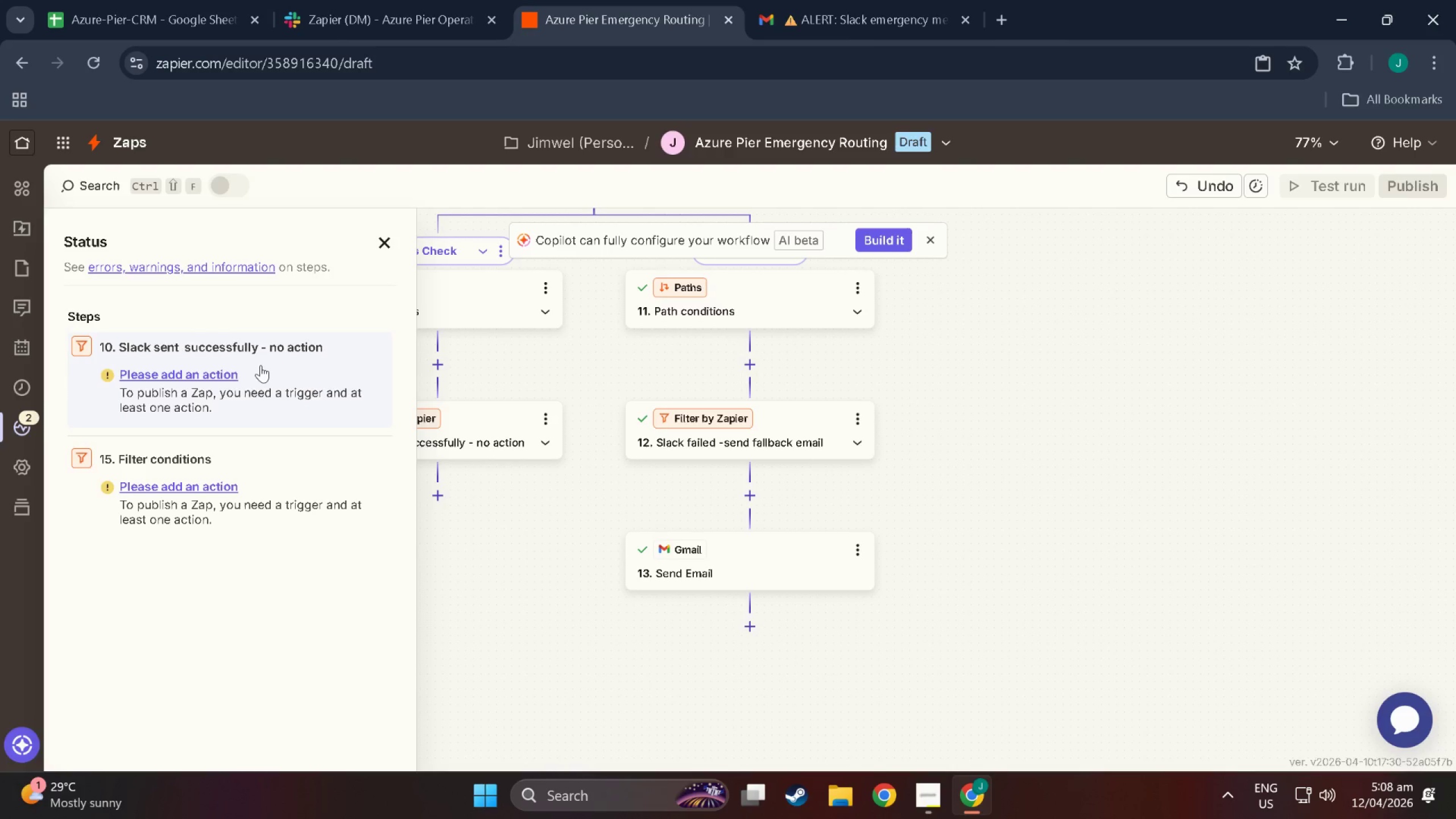 
wait(8.19)
 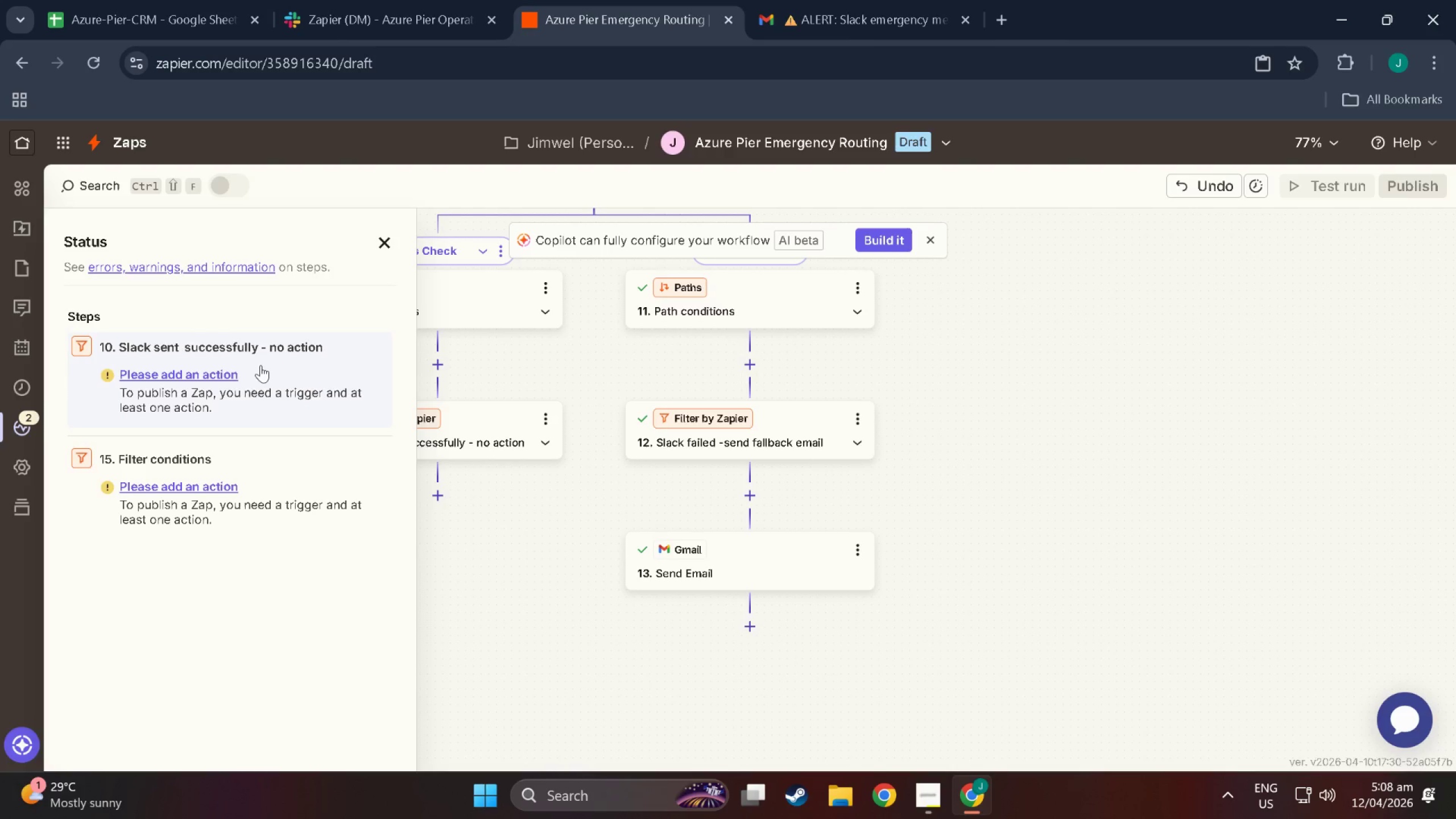 
left_click([461, 519])
 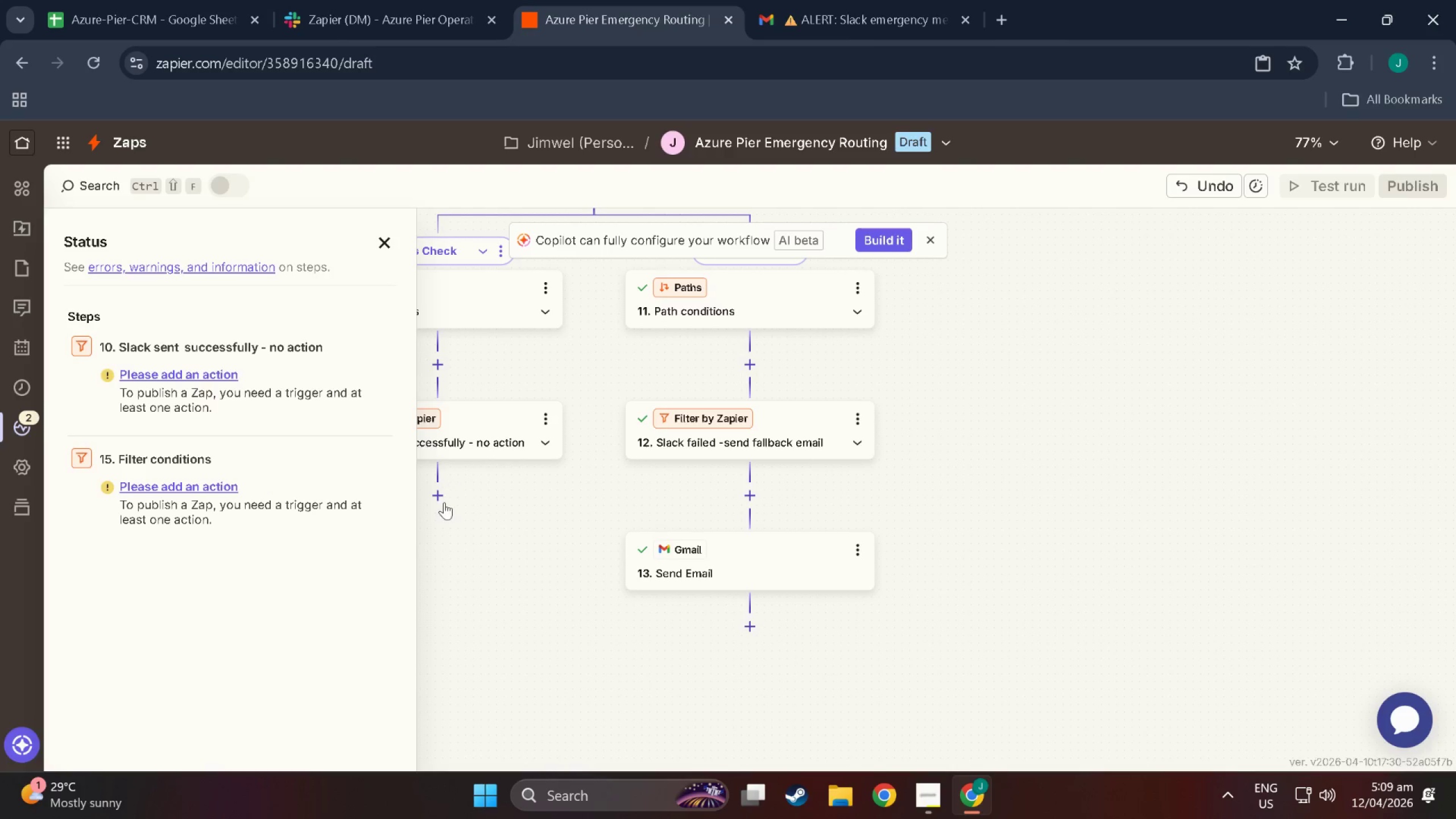 
left_click([439, 509])
 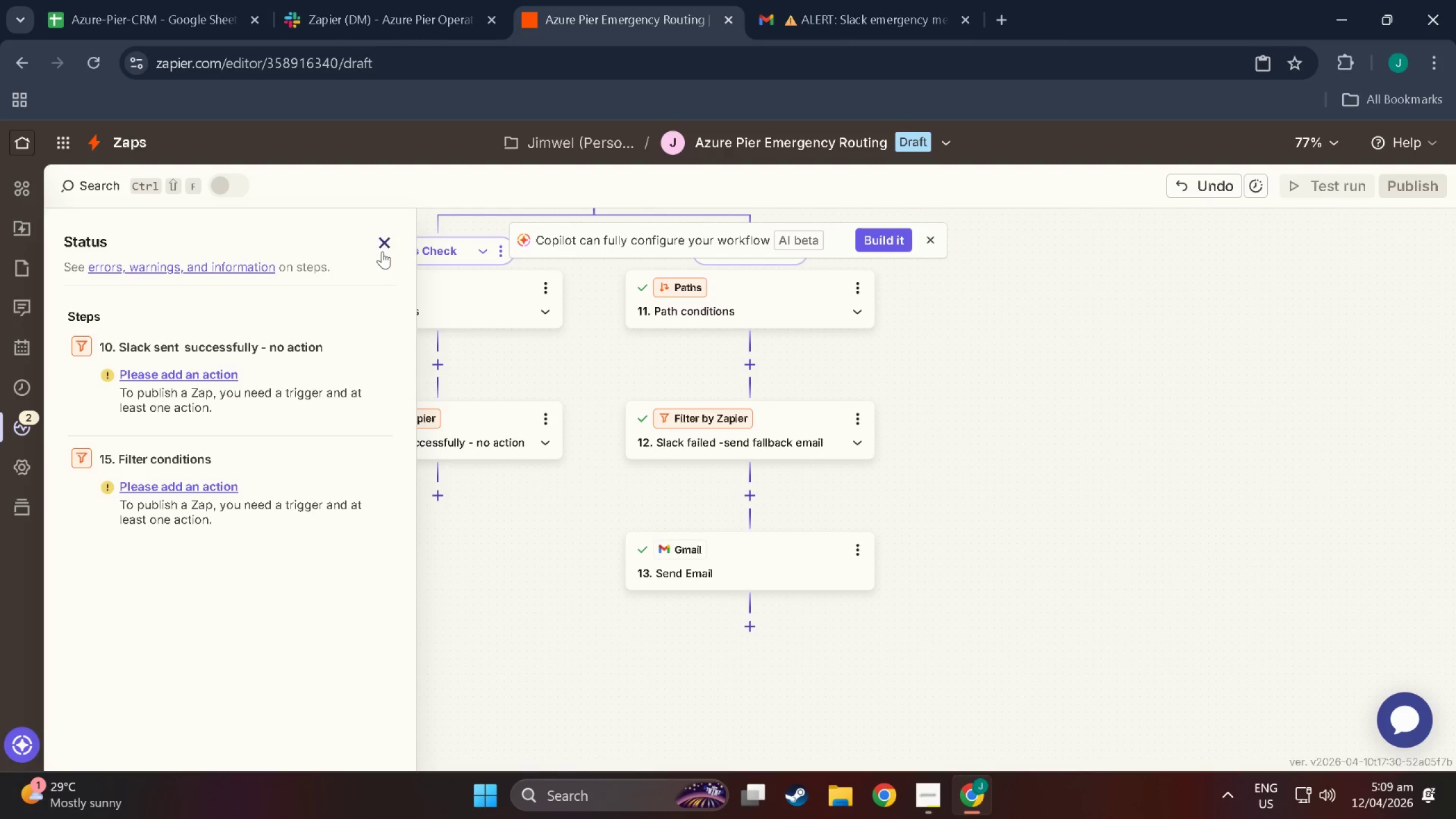 
left_click([384, 245])
 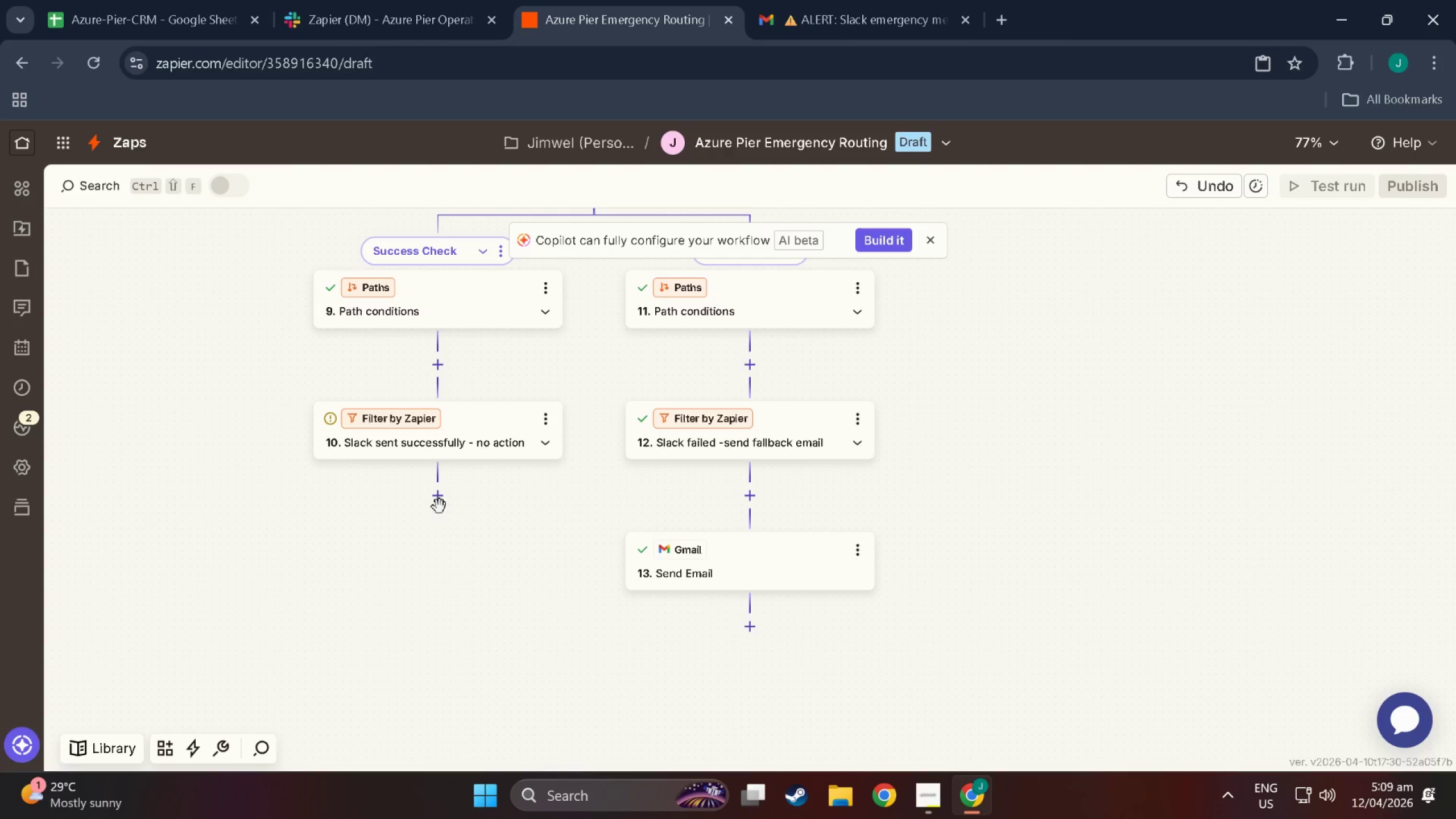 
left_click([439, 499])
 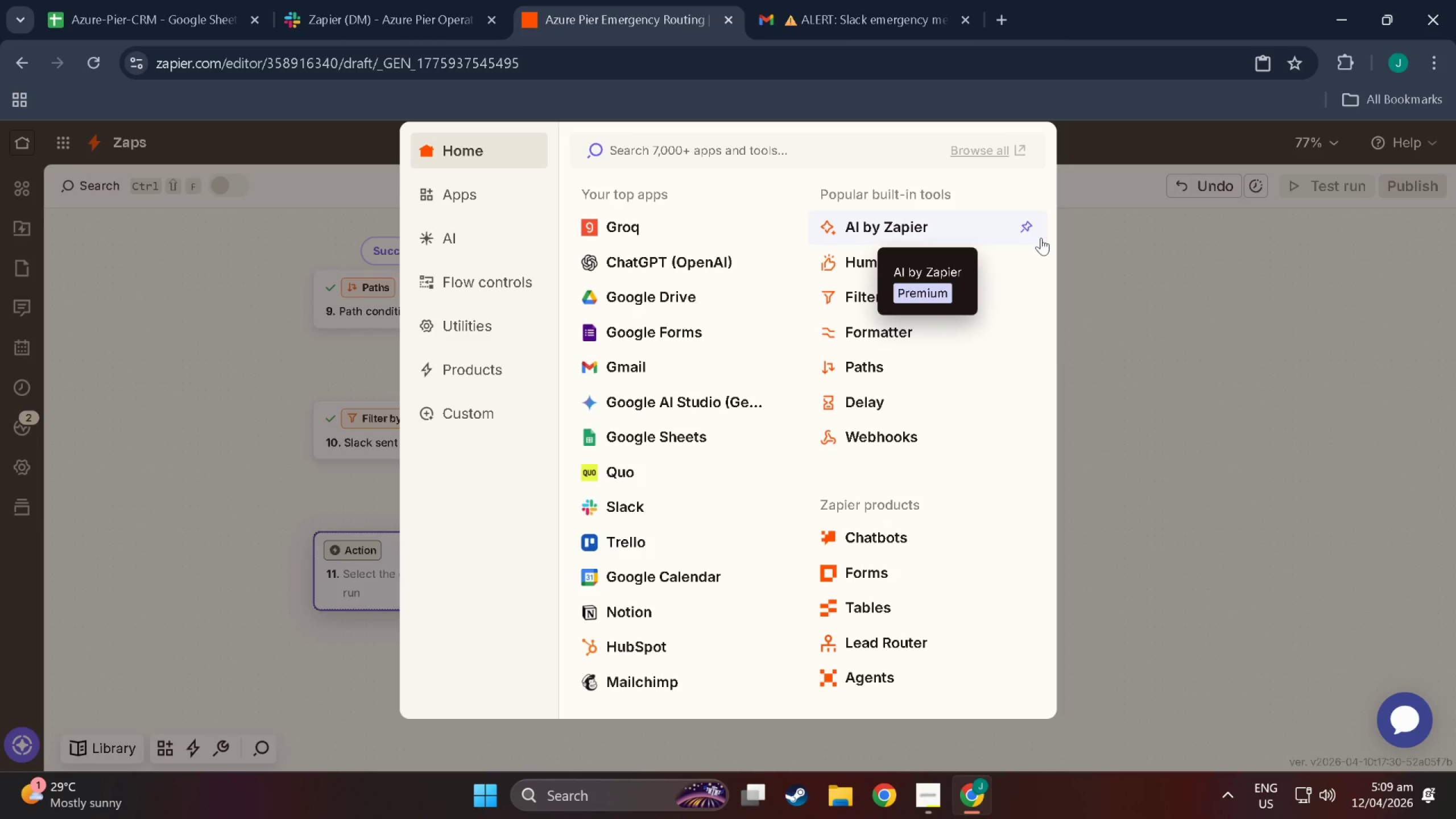 
left_click([1140, 357])
 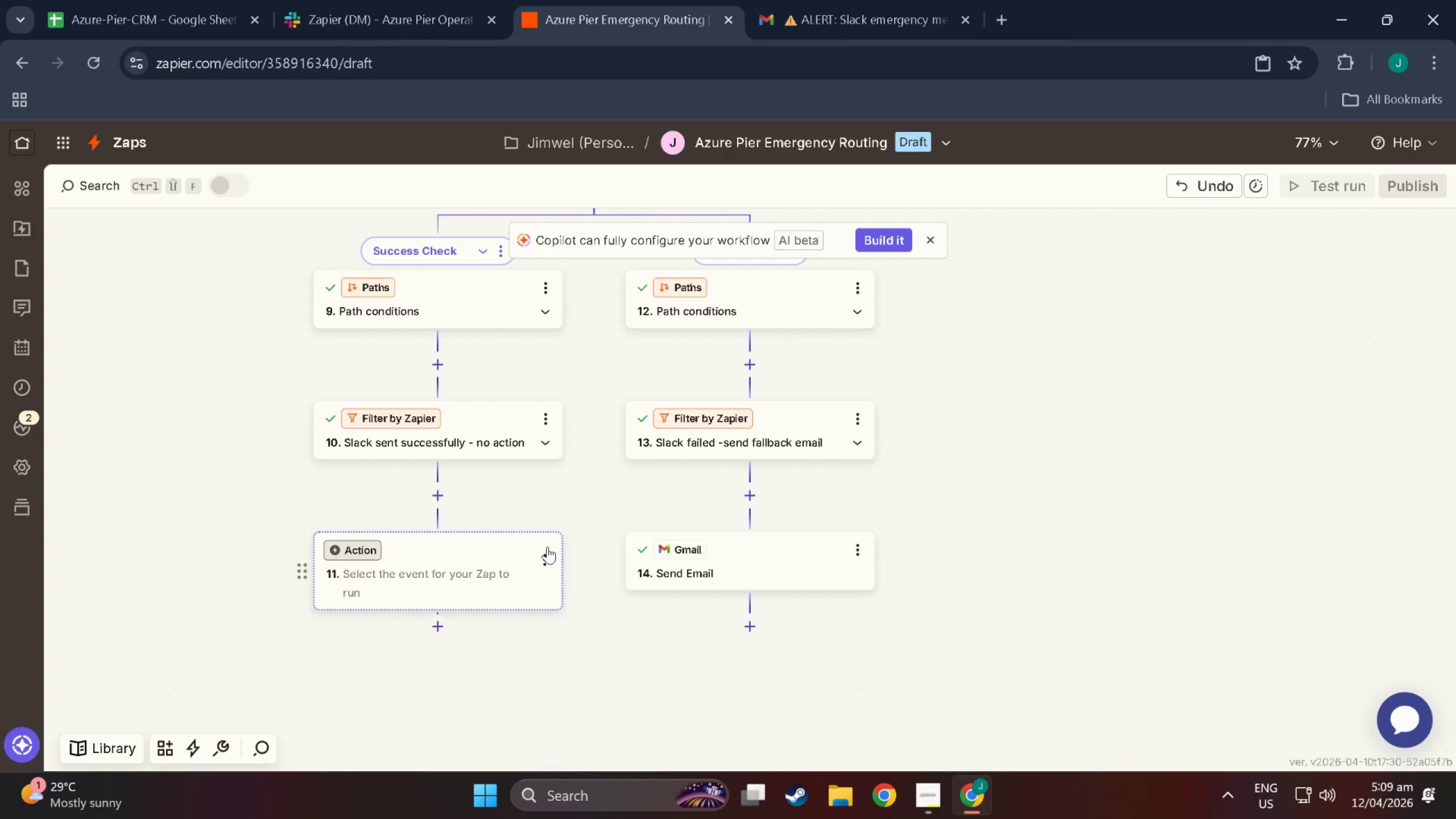 
wait(6.31)
 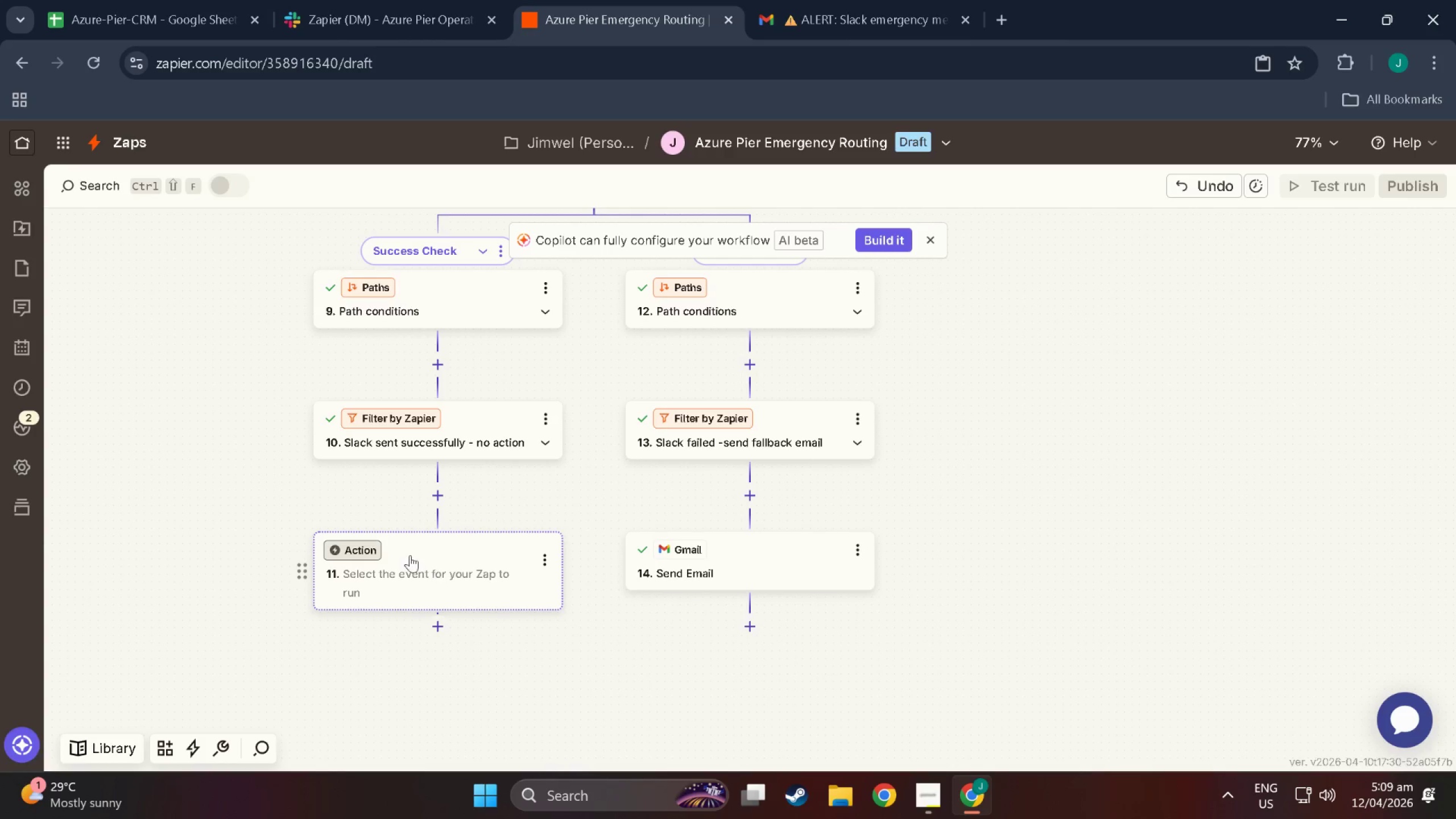 
scroll: coordinate [534, 609], scroll_direction: up, amount: 10.0
 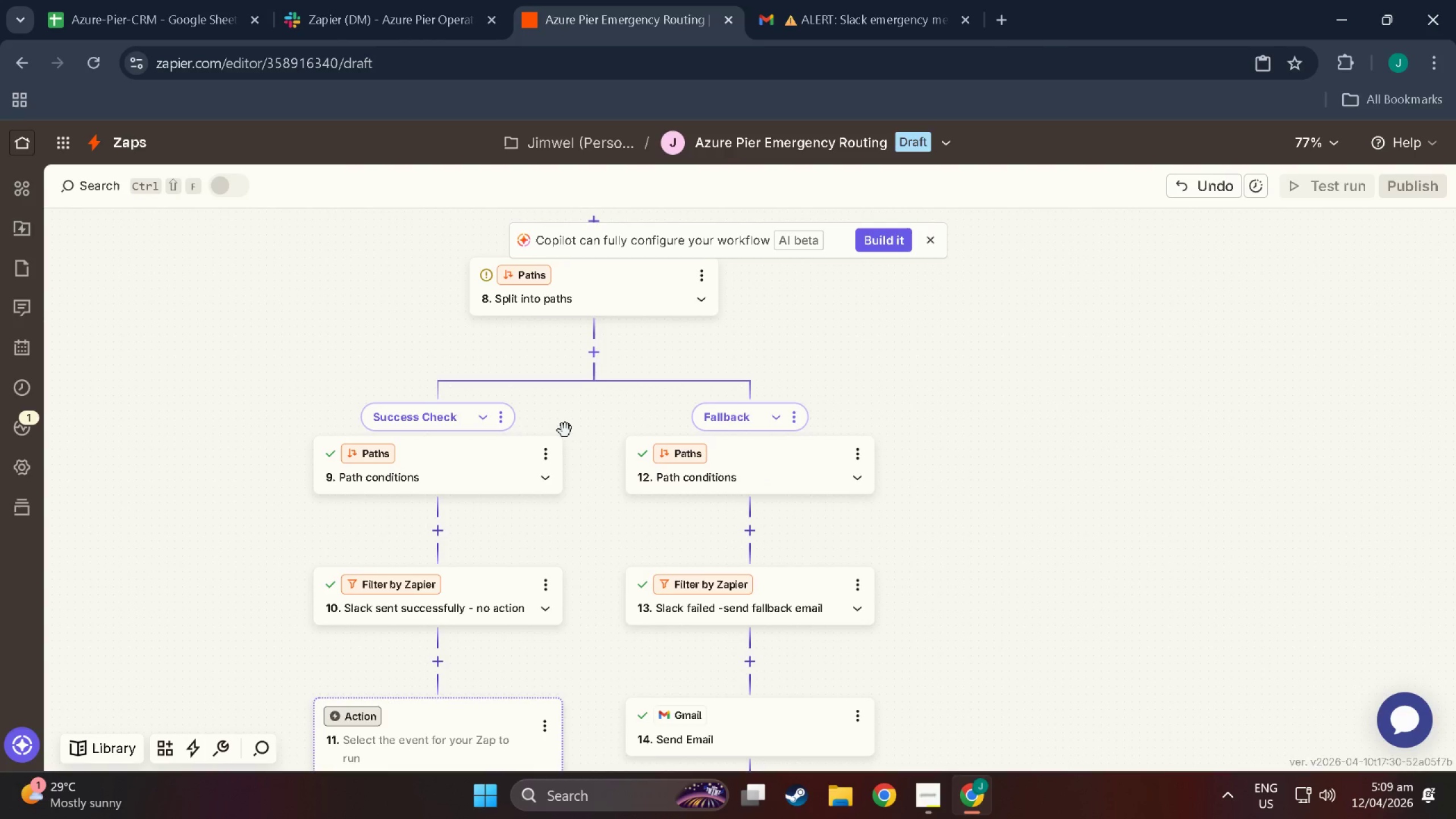 
scroll: coordinate [565, 437], scroll_direction: down, amount: 10.0
 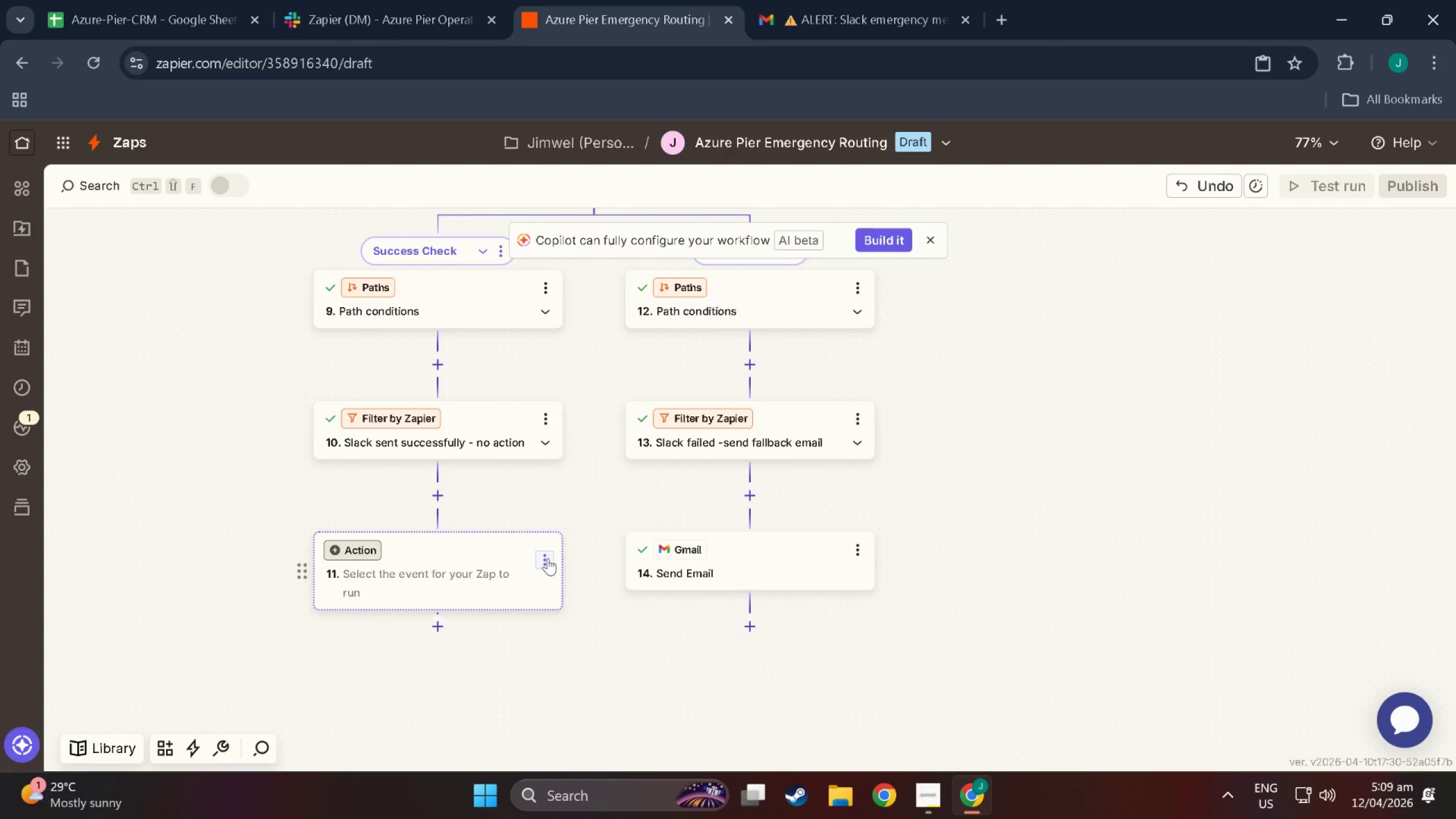 
left_click([548, 558])
 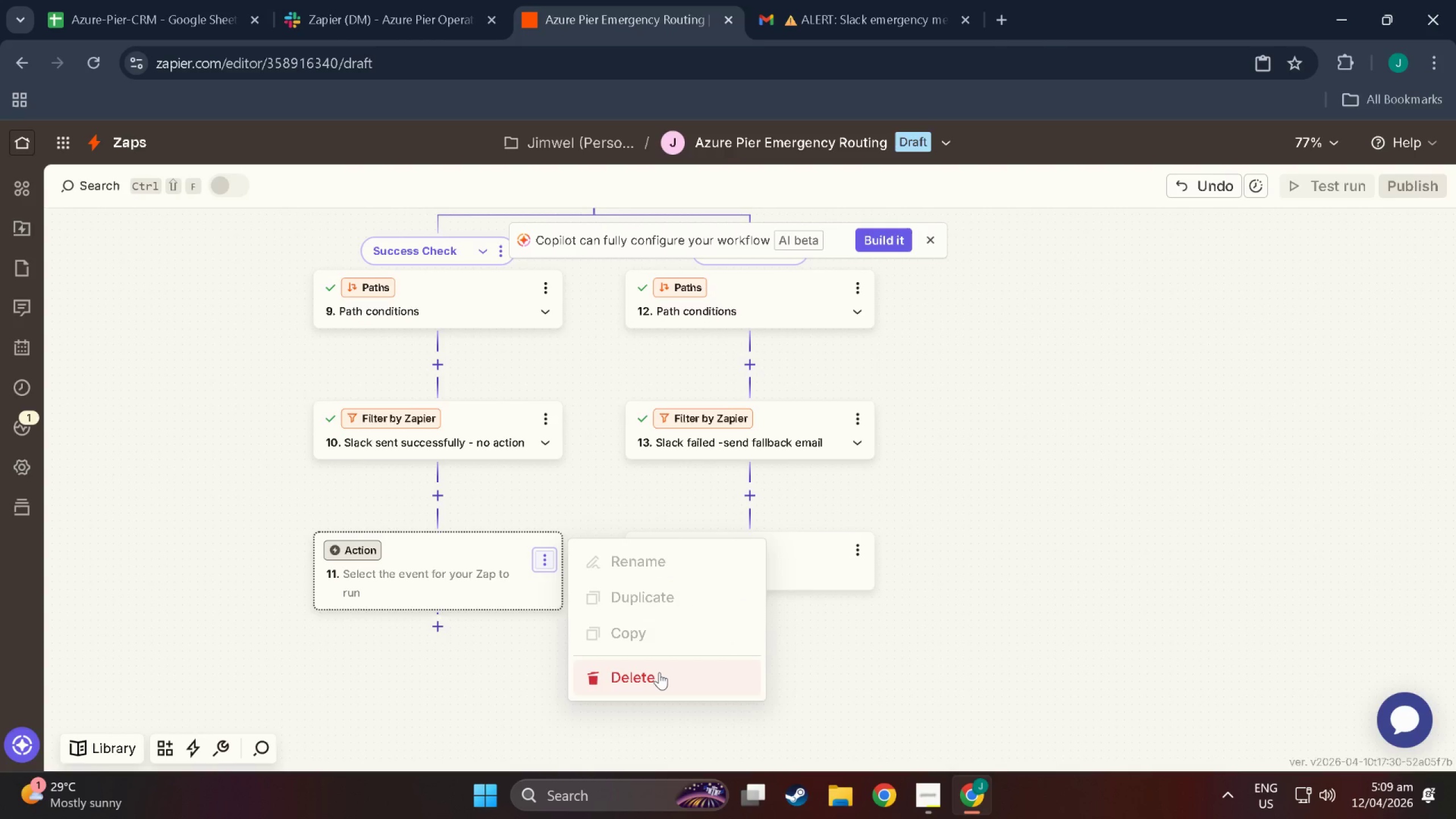 
left_click([659, 672])
 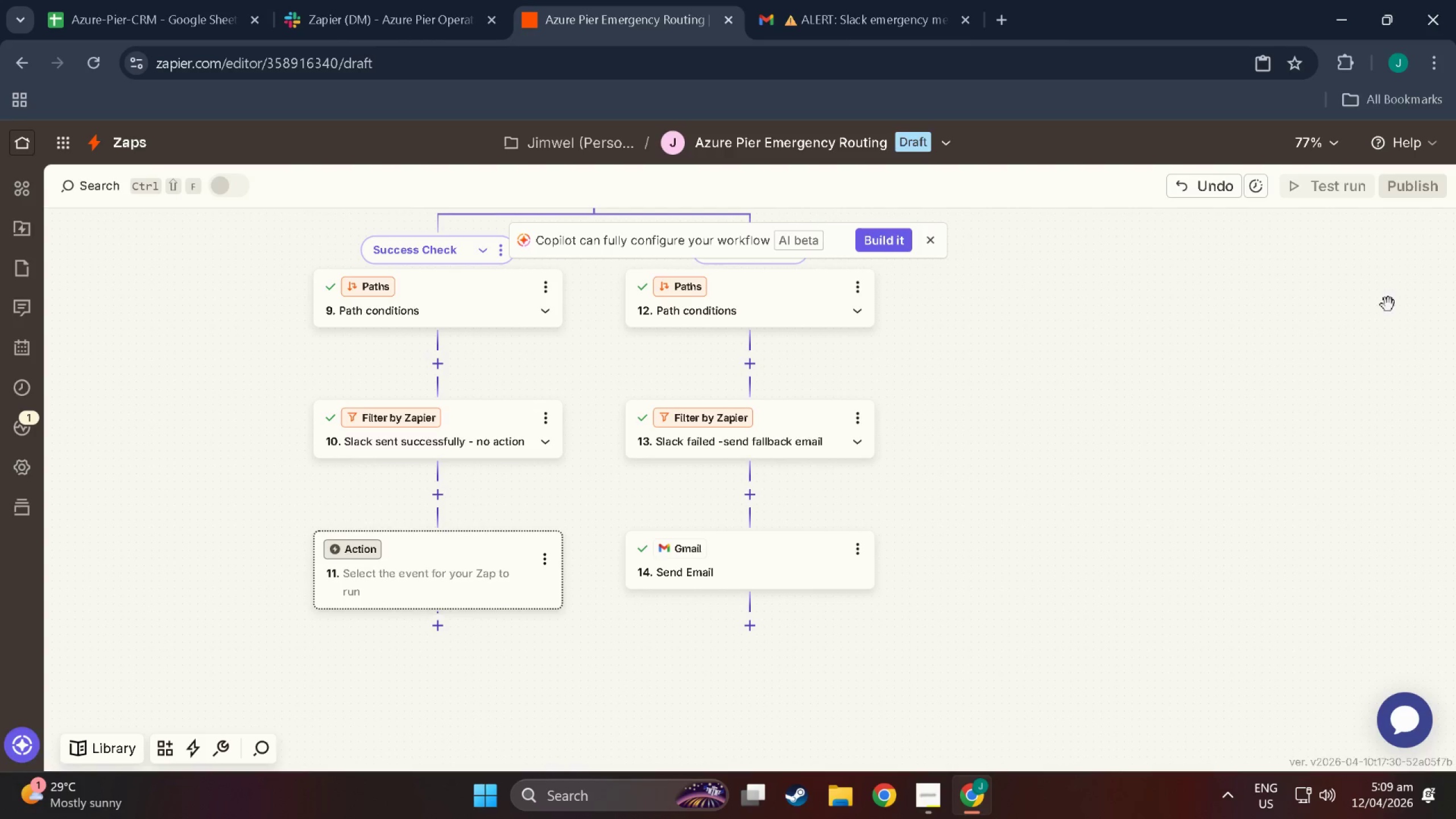 
left_click([1415, 181])
 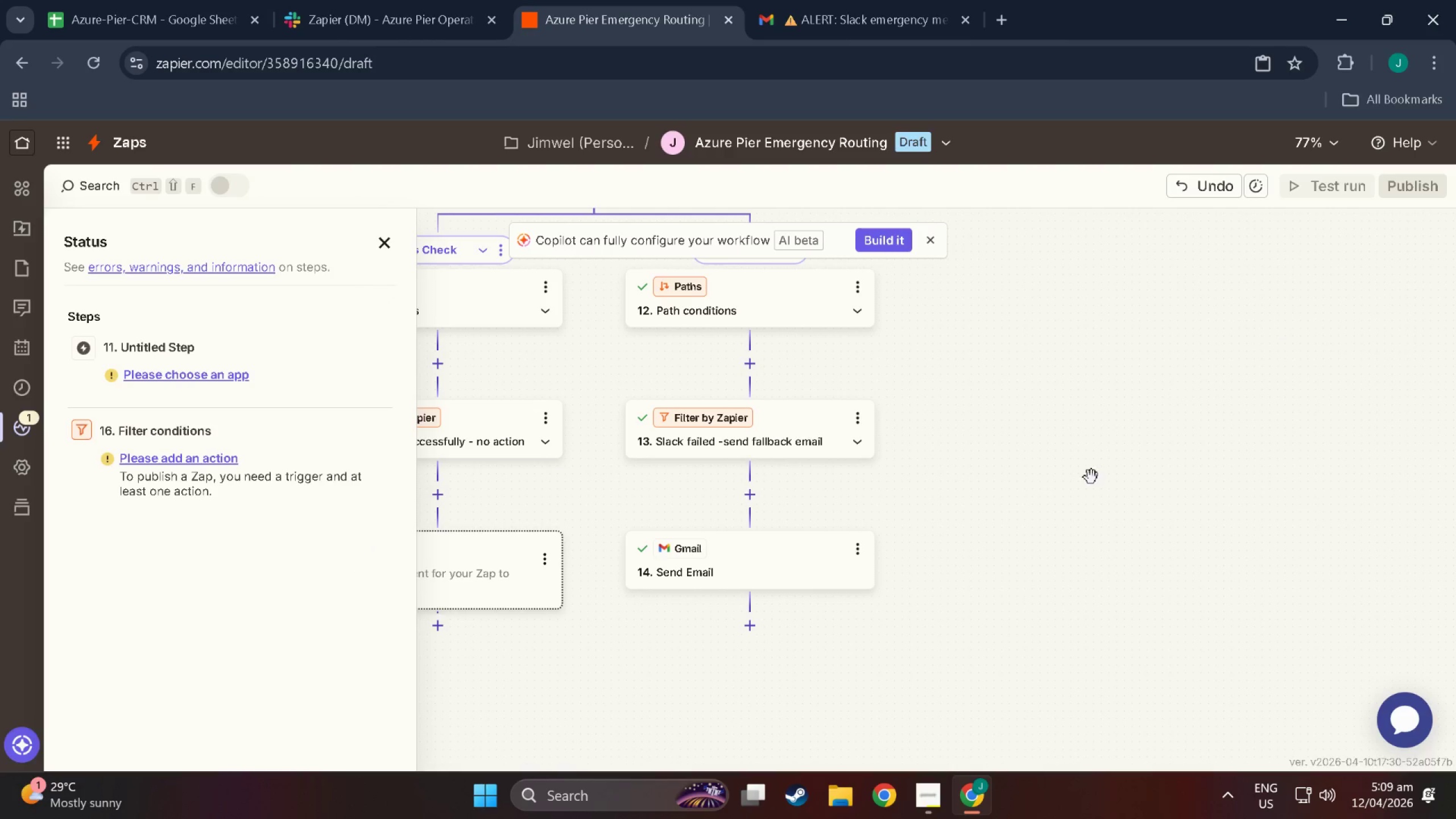 
scroll: coordinate [776, 546], scroll_direction: up, amount: 5.0
 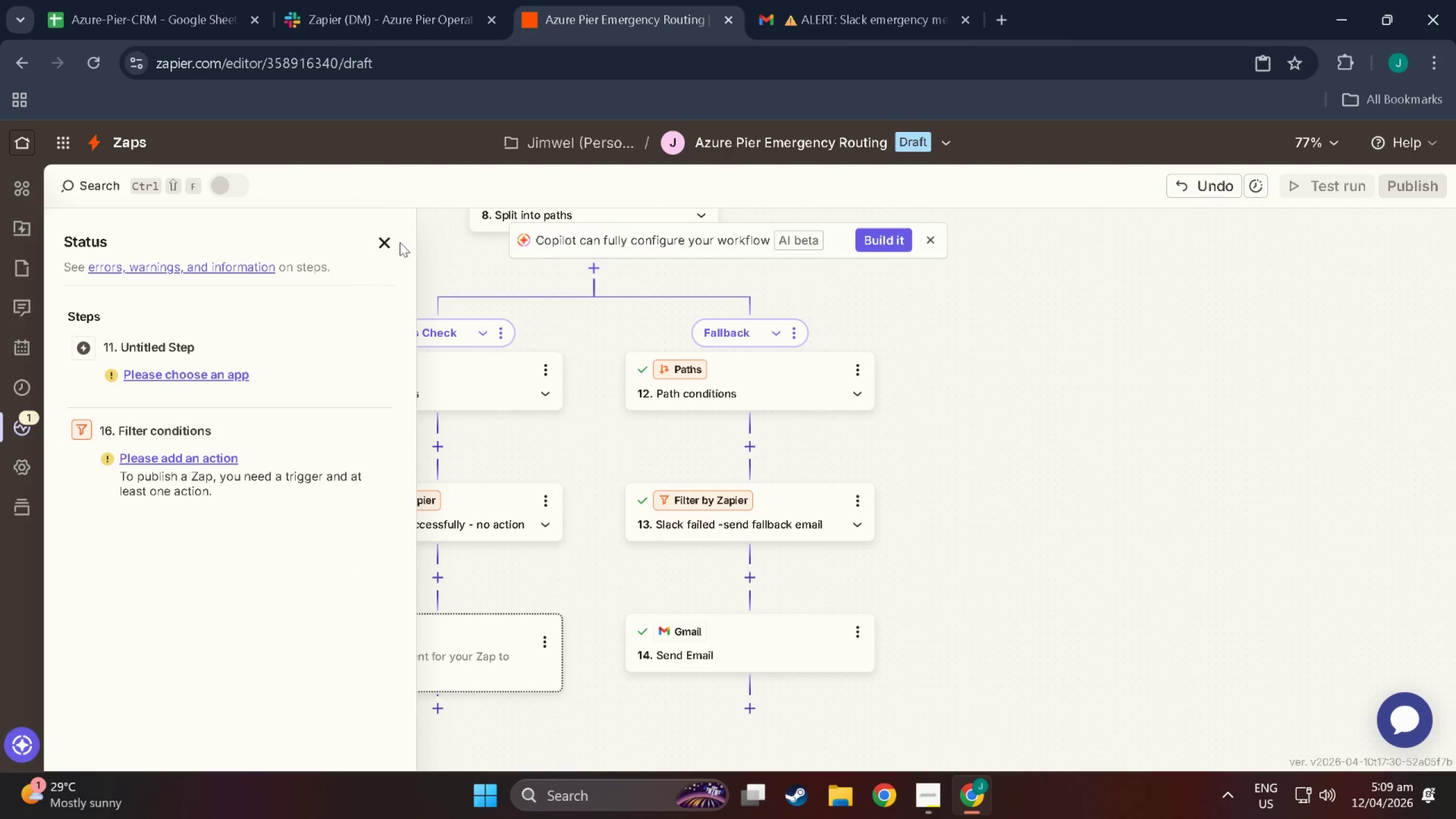 
left_click([387, 245])
 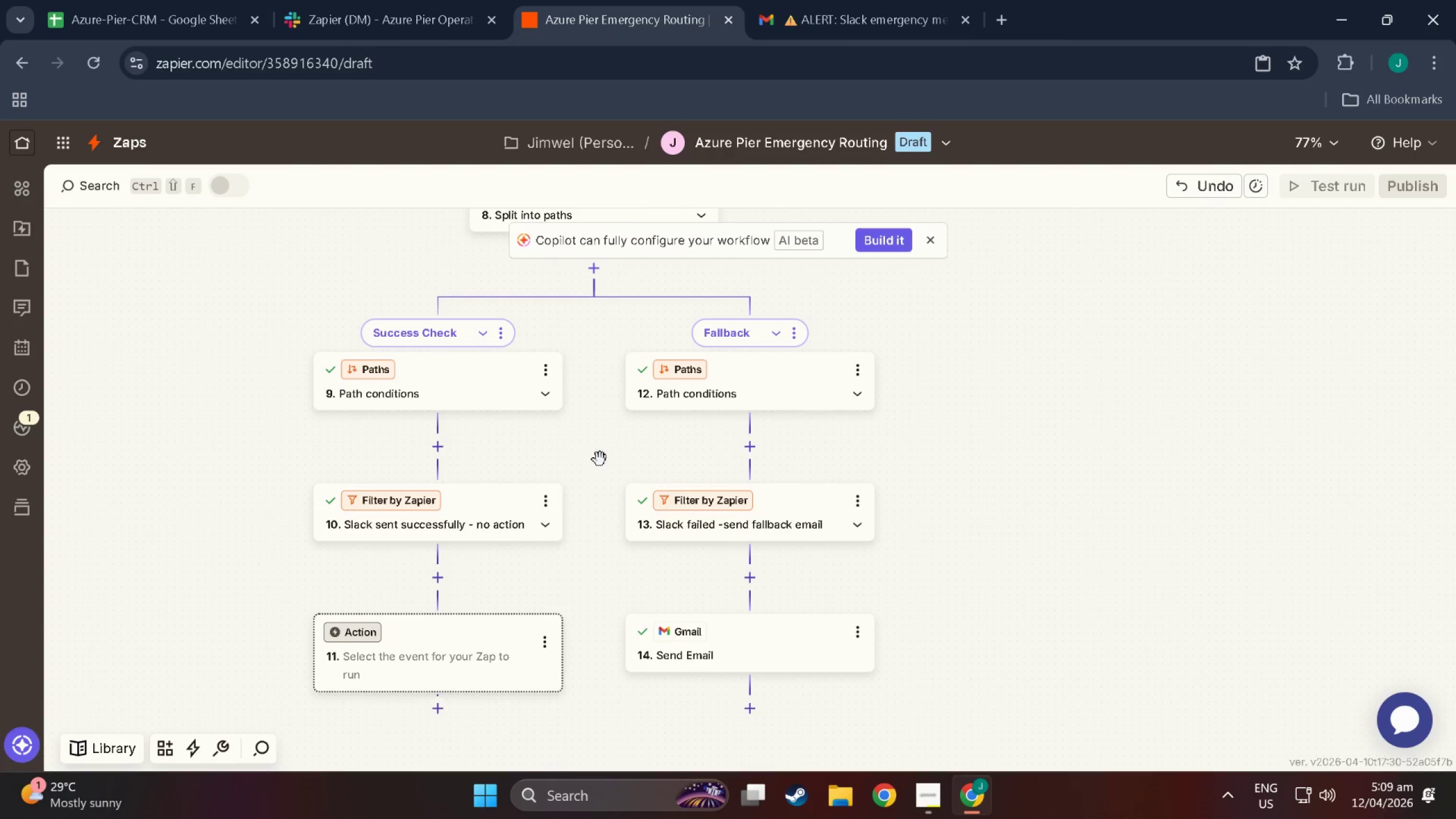 
scroll: coordinate [600, 464], scroll_direction: up, amount: 4.0
 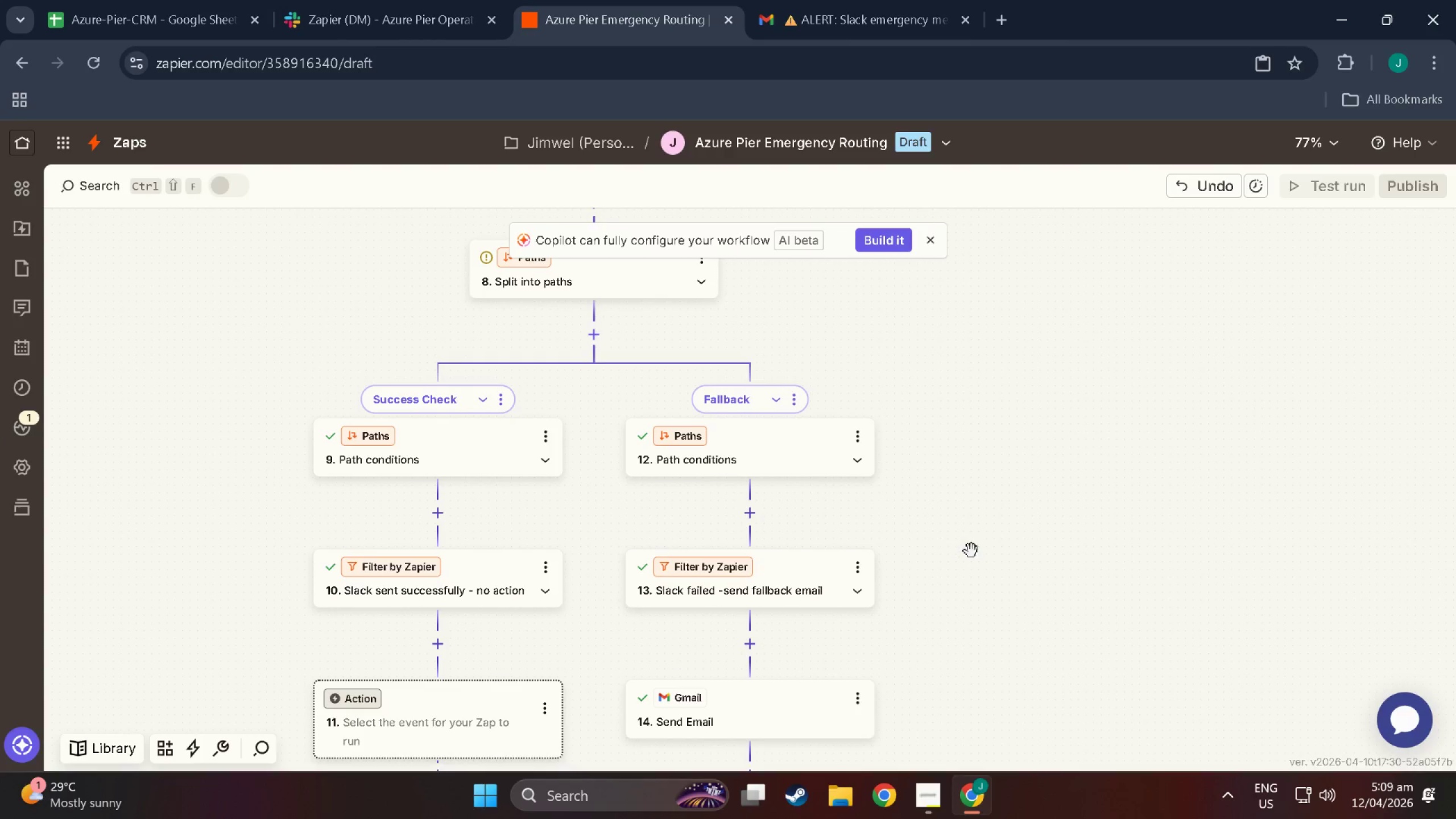 
left_click_drag(start_coordinate=[1032, 358], to_coordinate=[1031, 582])
 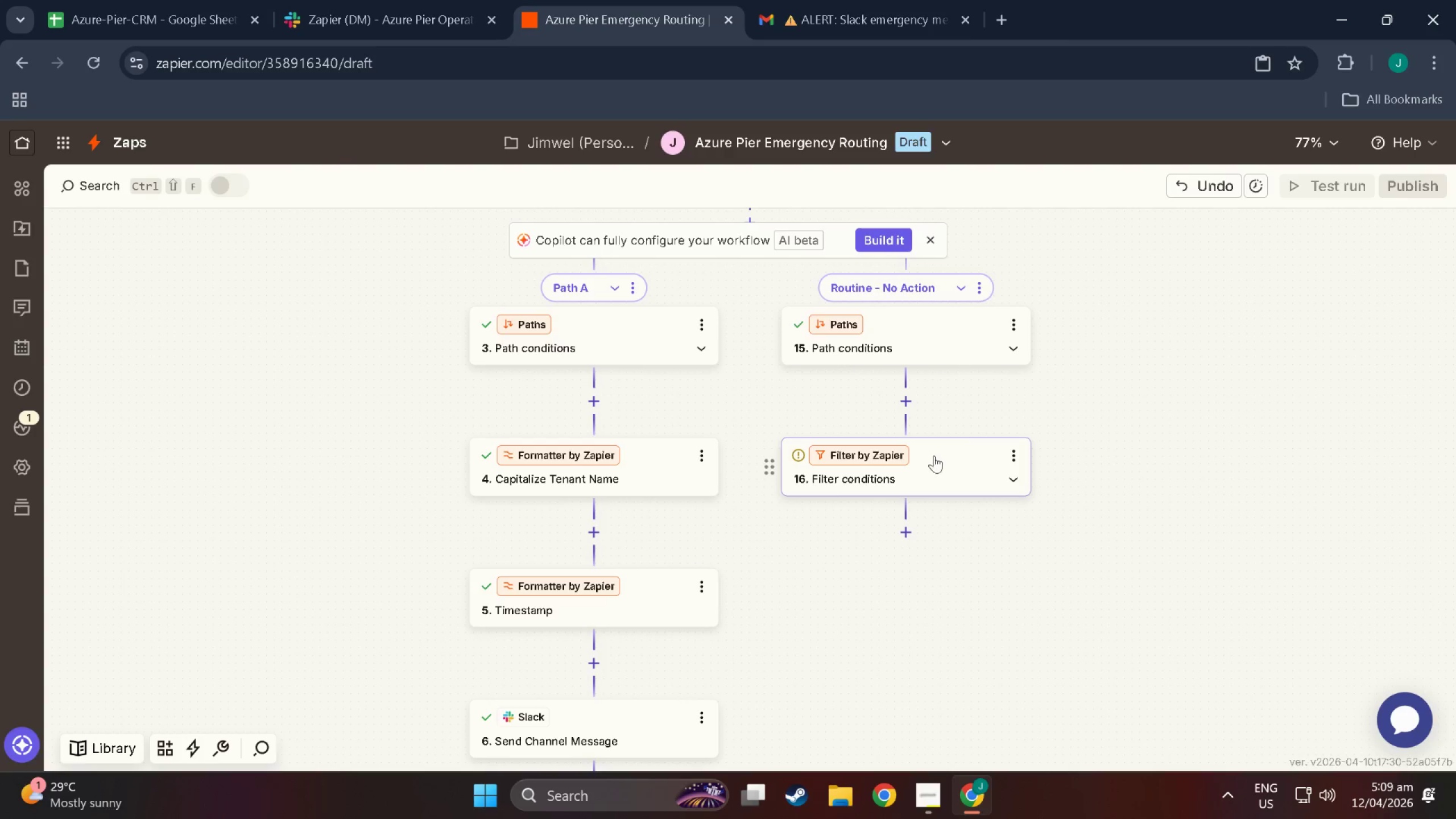 
scroll: coordinate [1218, 577], scroll_direction: up, amount: 30.0
 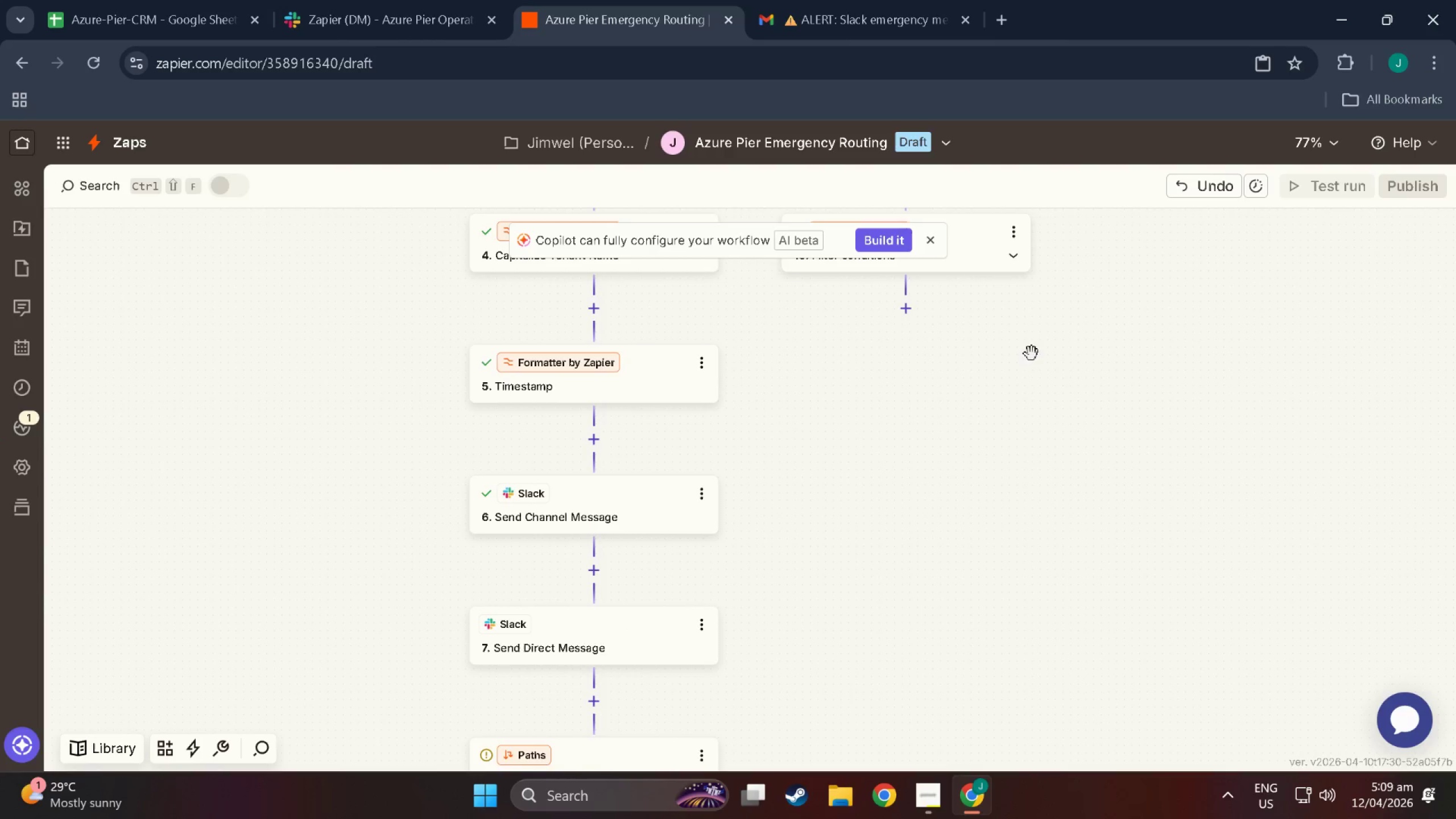 
left_click_drag(start_coordinate=[1063, 410], to_coordinate=[987, 517])
 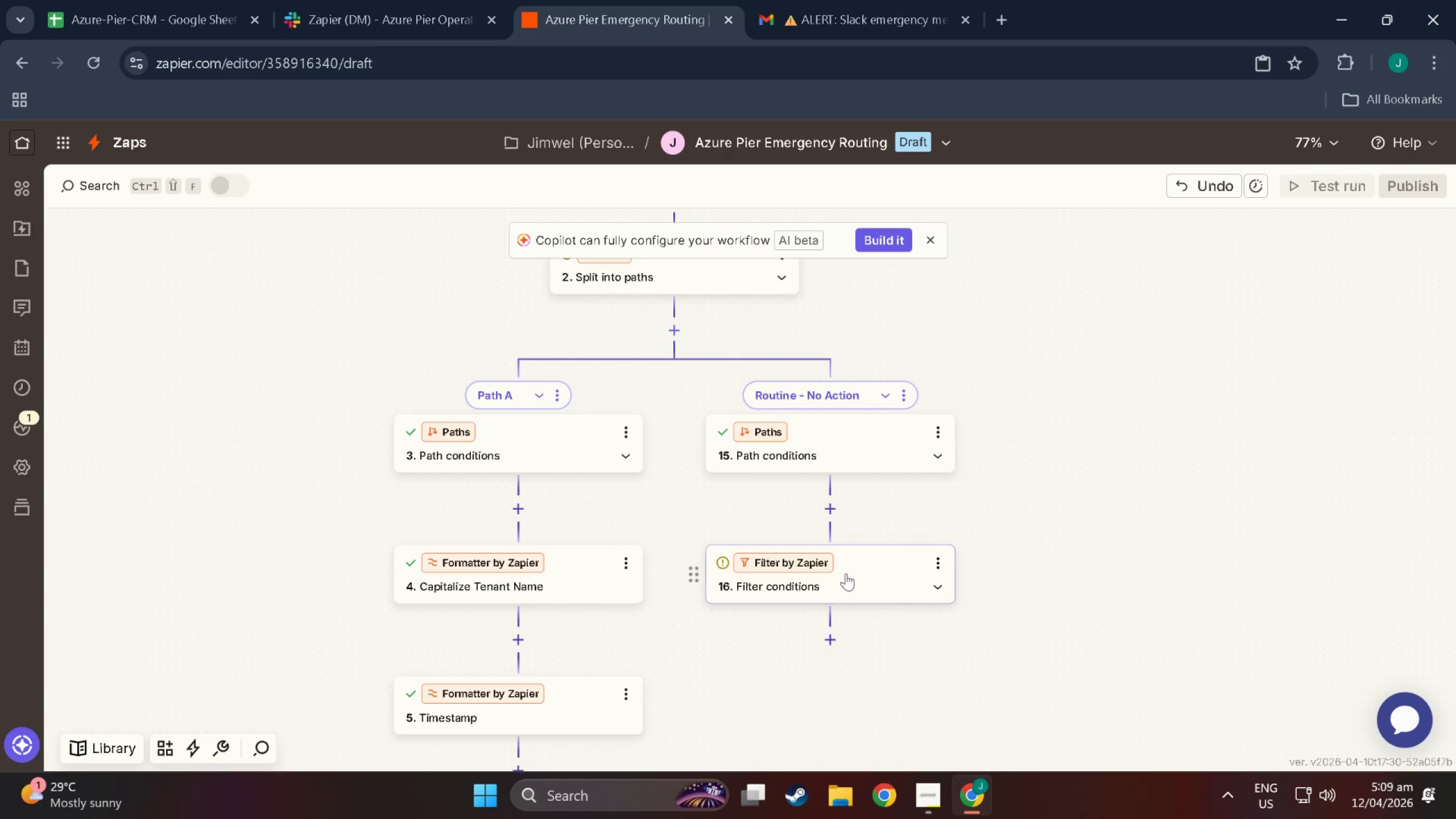 
left_click([846, 573])
 